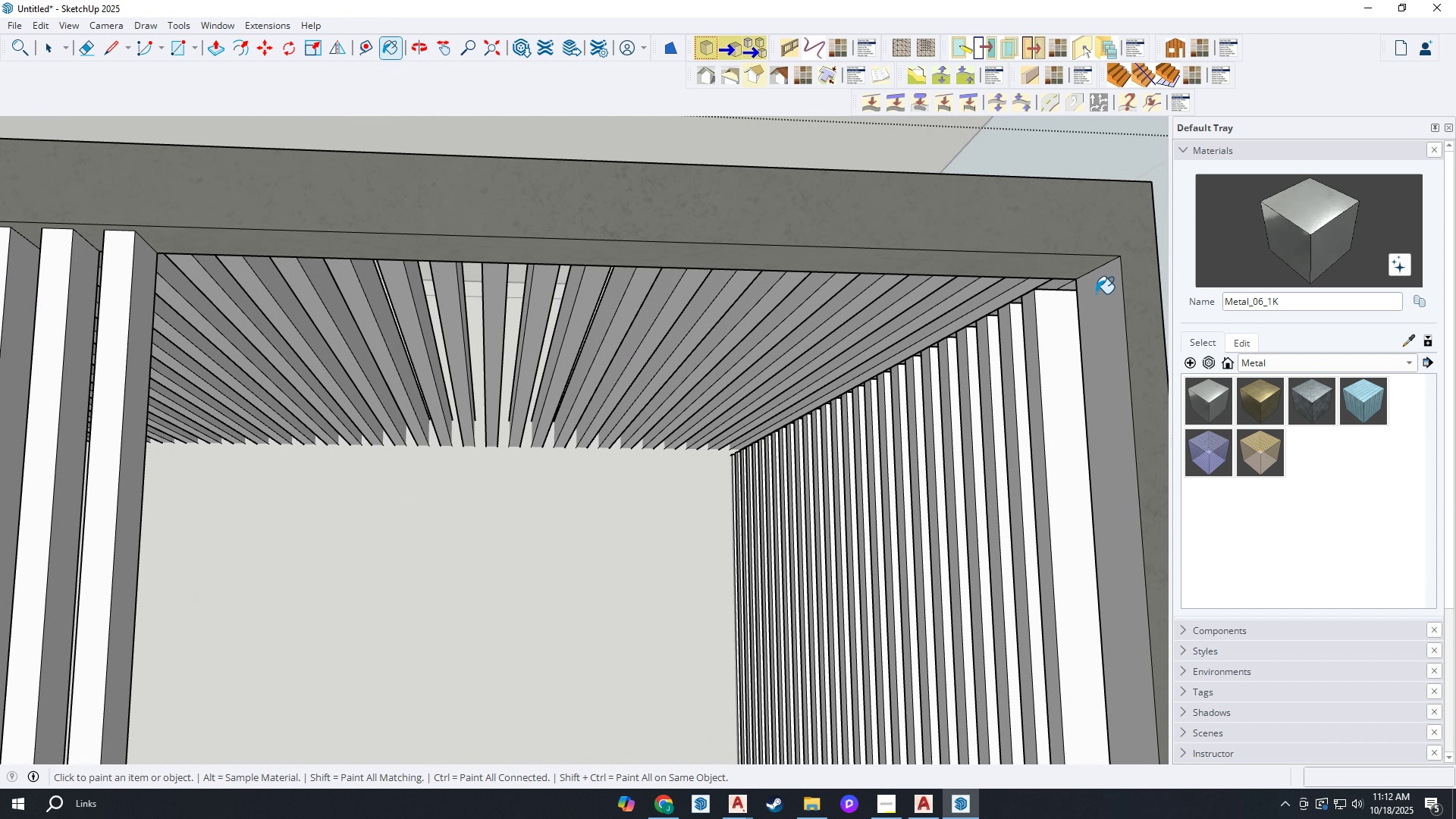 
double_click([1096, 293])
 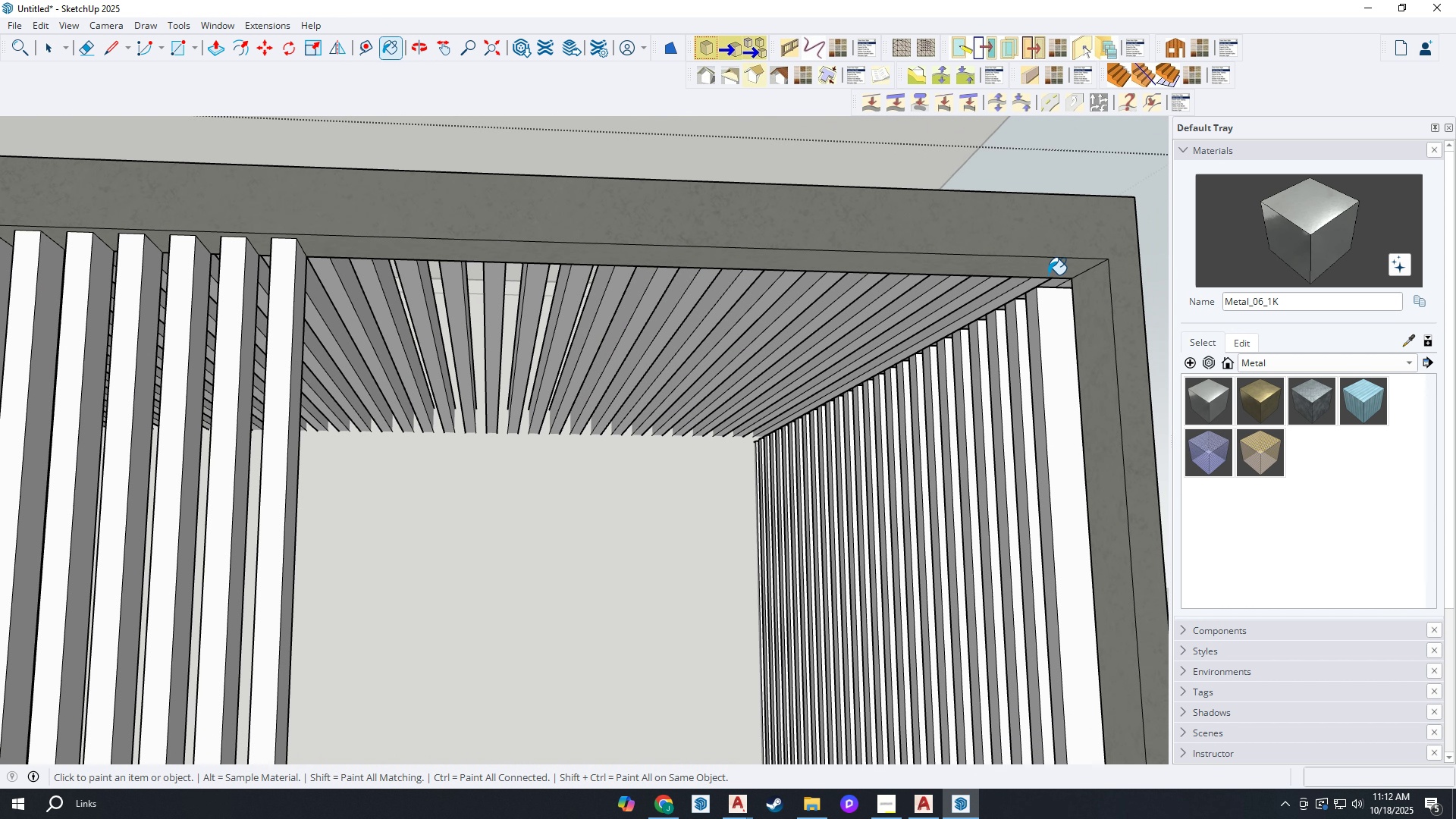 
scroll: coordinate [1048, 275], scroll_direction: down, amount: 5.0
 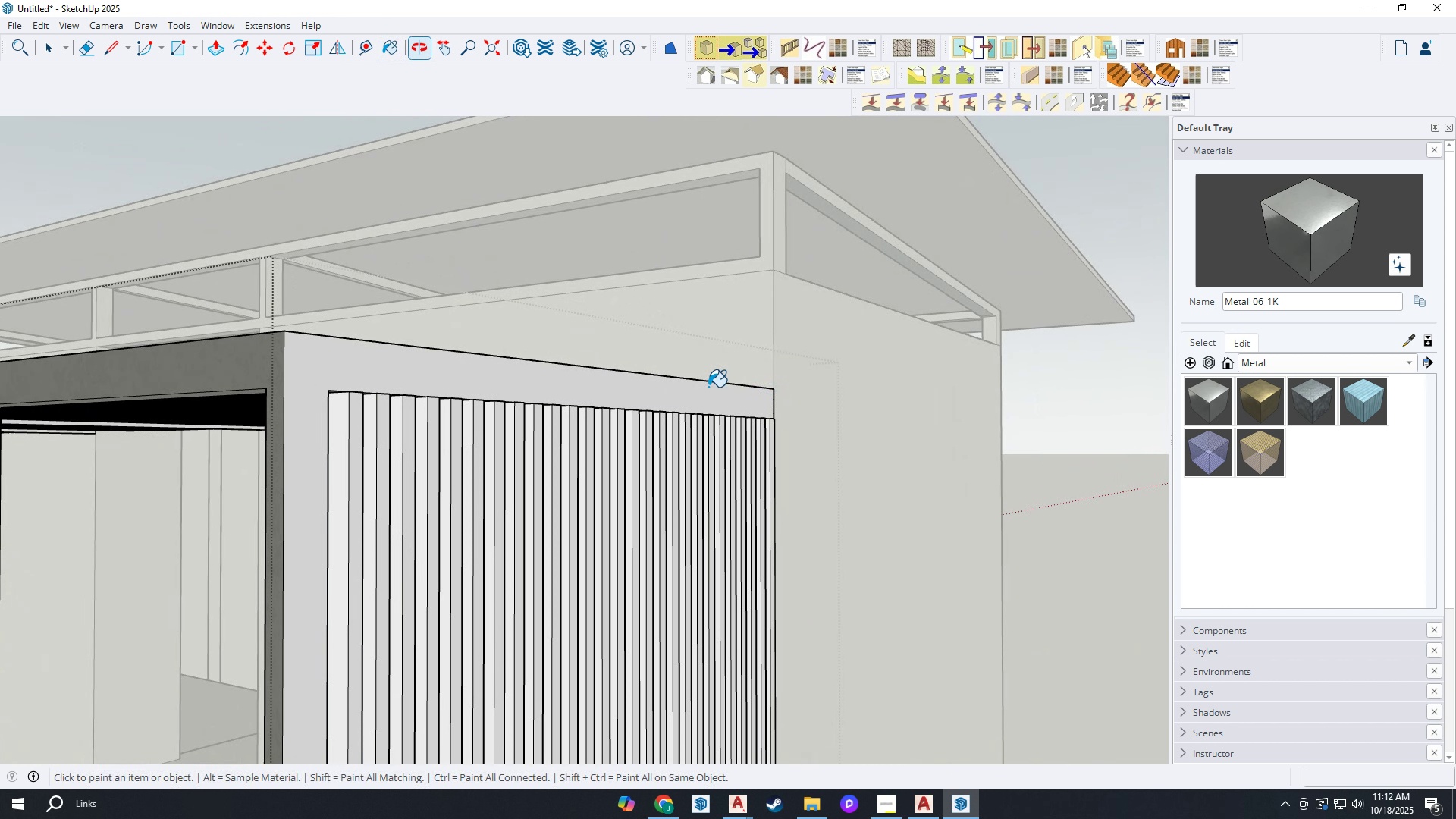 
scroll: coordinate [232, 366], scroll_direction: up, amount: 2.0
 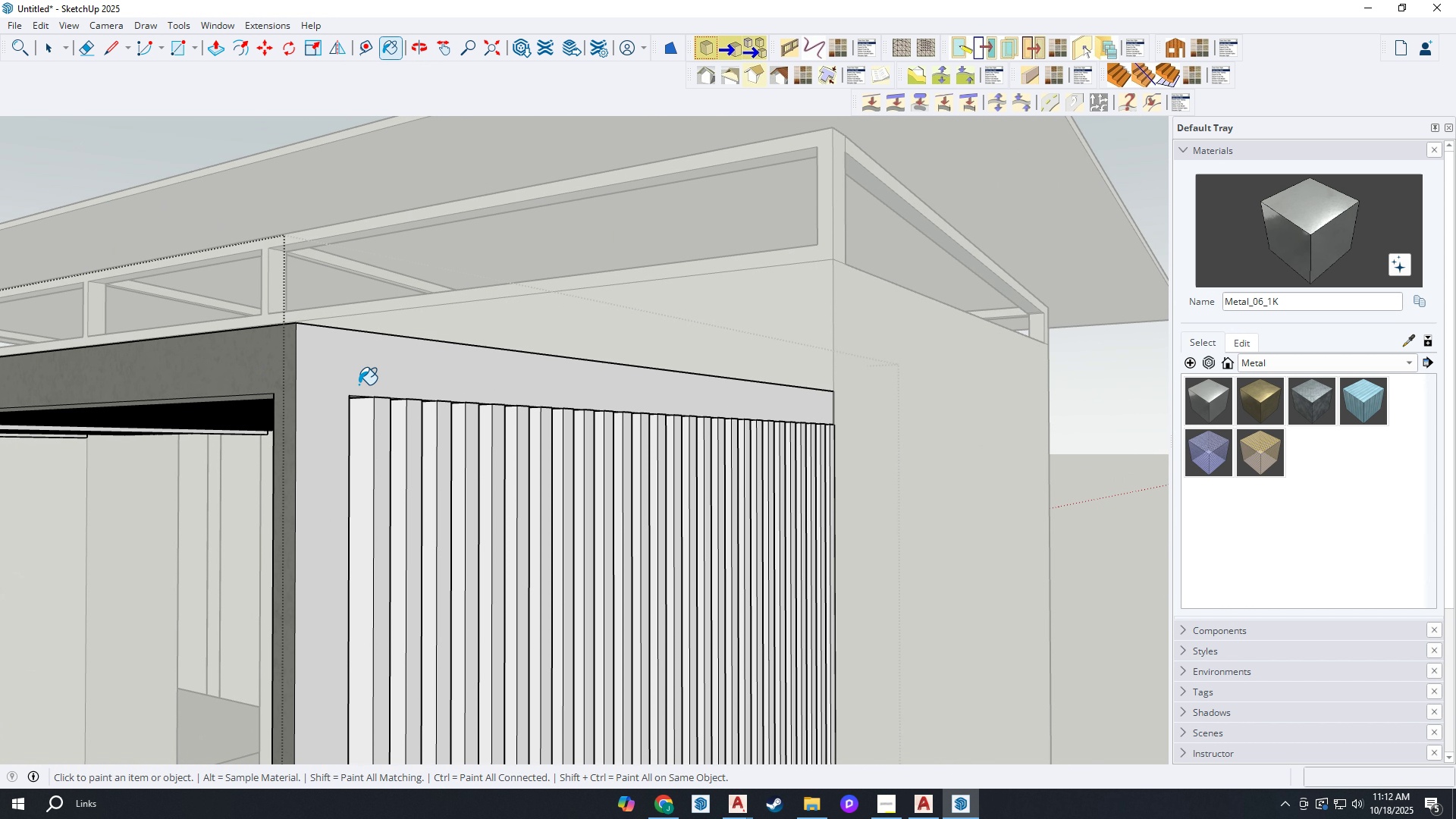 
left_click([359, 384])
 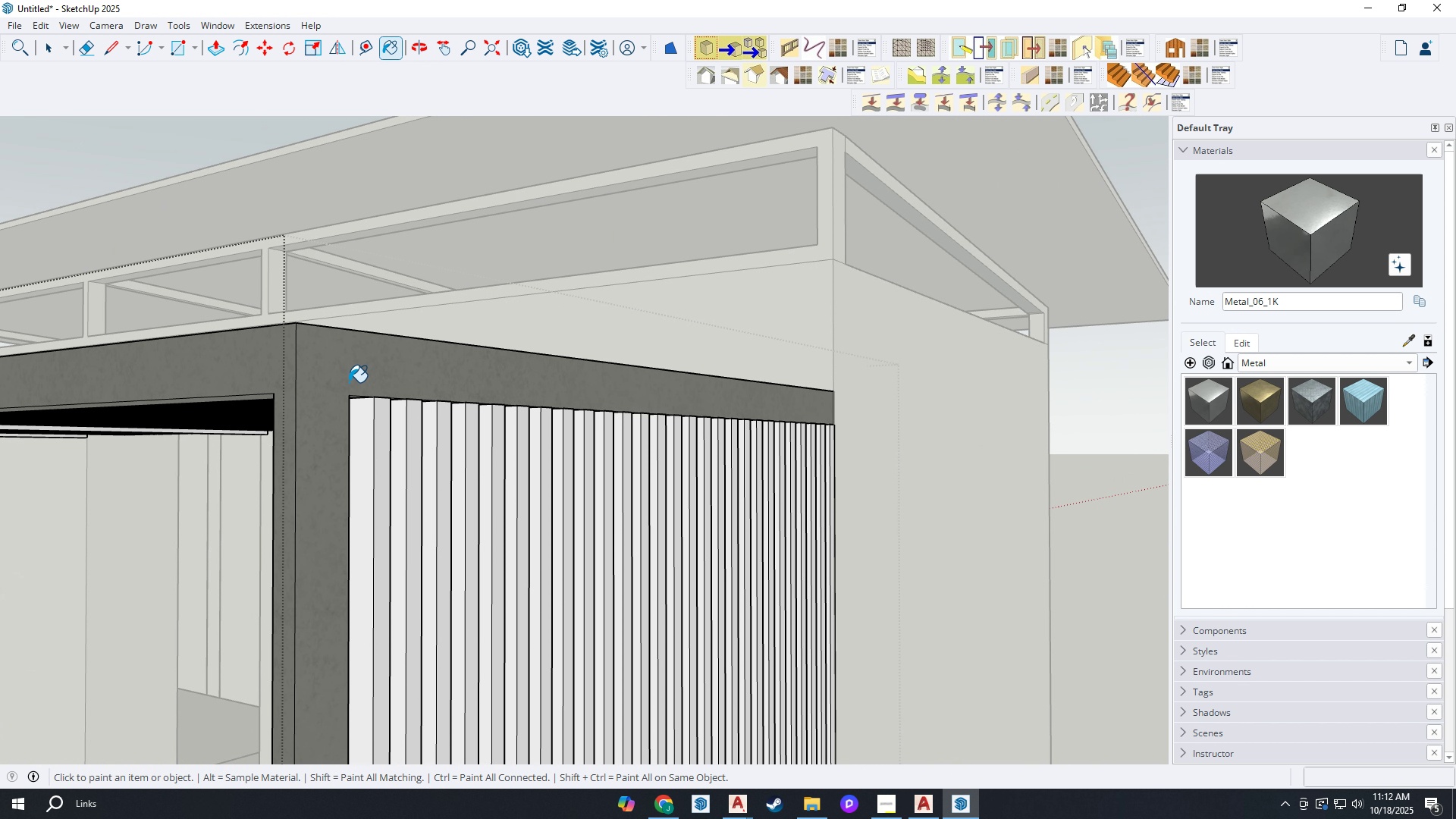 
scroll: coordinate [347, 381], scroll_direction: down, amount: 3.0
 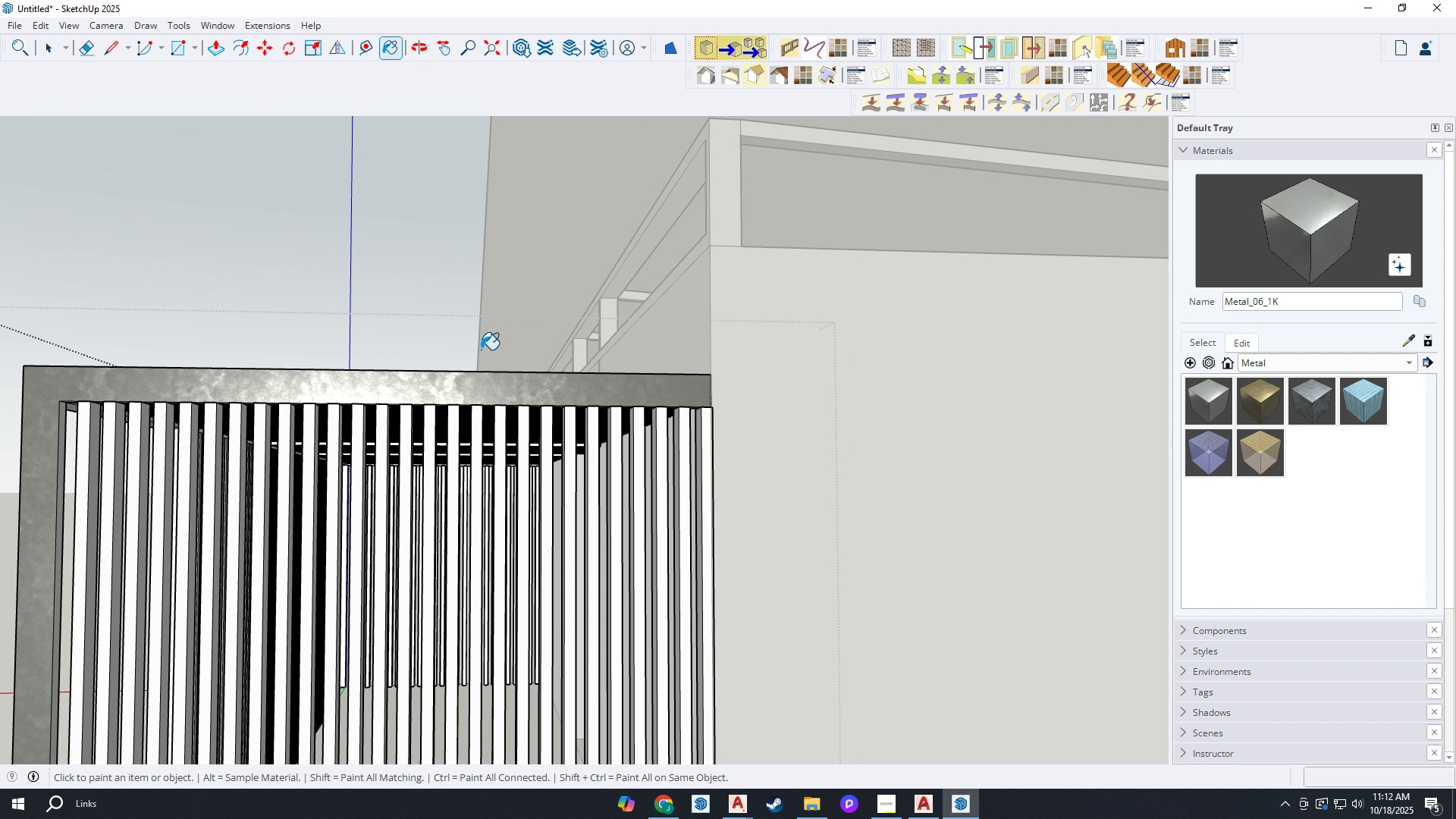 
scroll: coordinate [223, 287], scroll_direction: up, amount: 16.0
 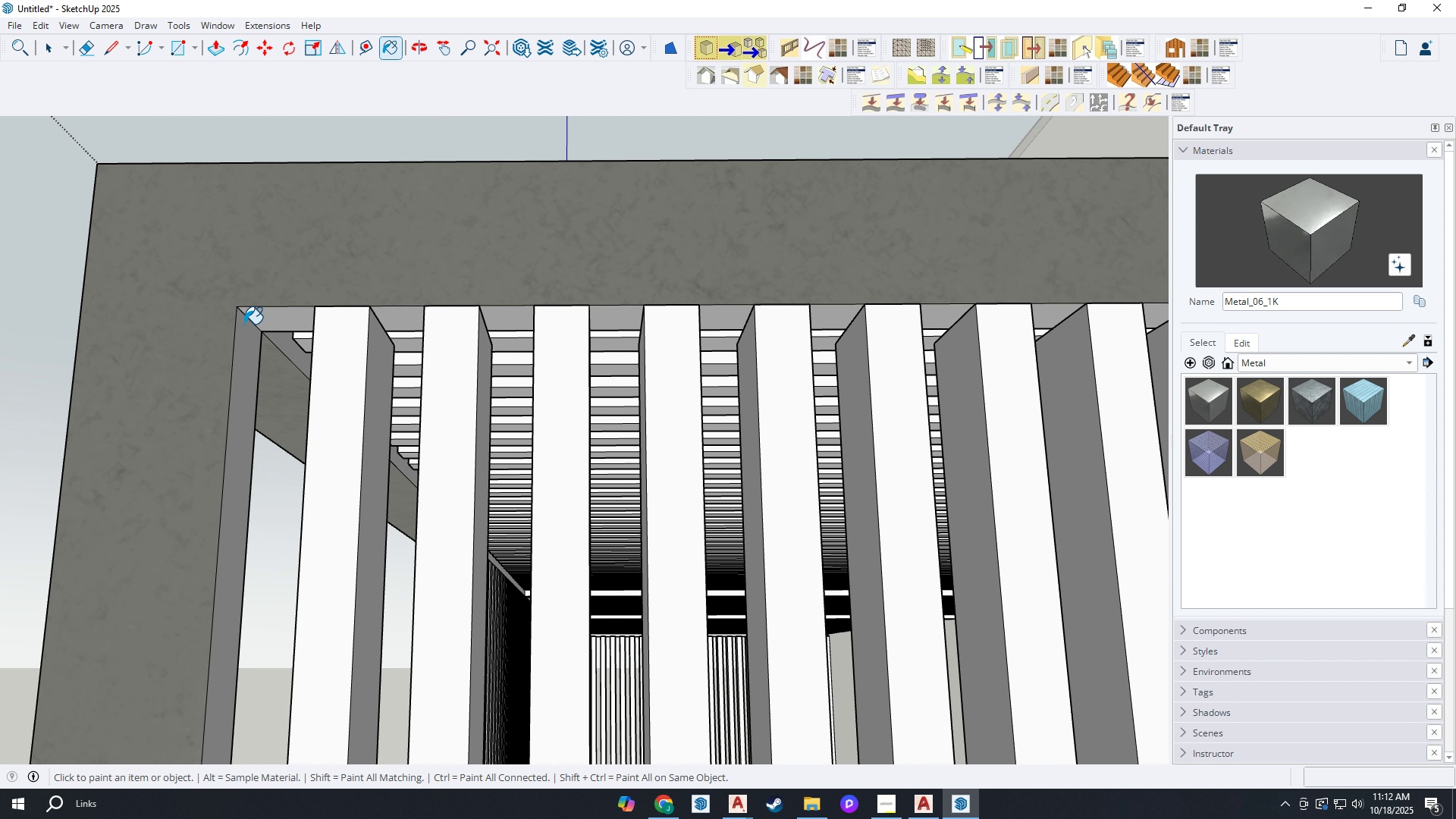 
left_click([244, 324])
 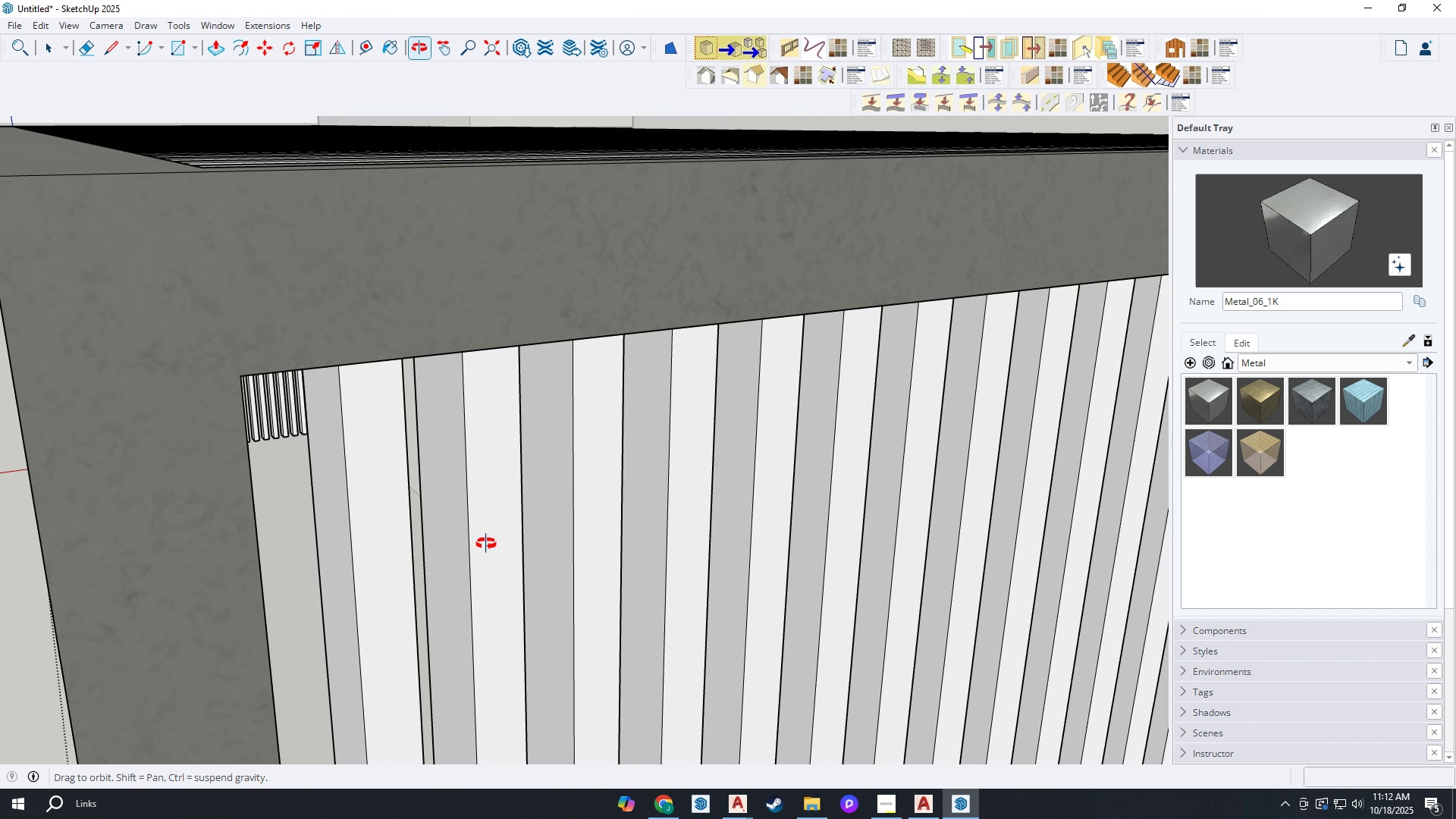 
scroll: coordinate [598, 515], scroll_direction: down, amount: 12.0
 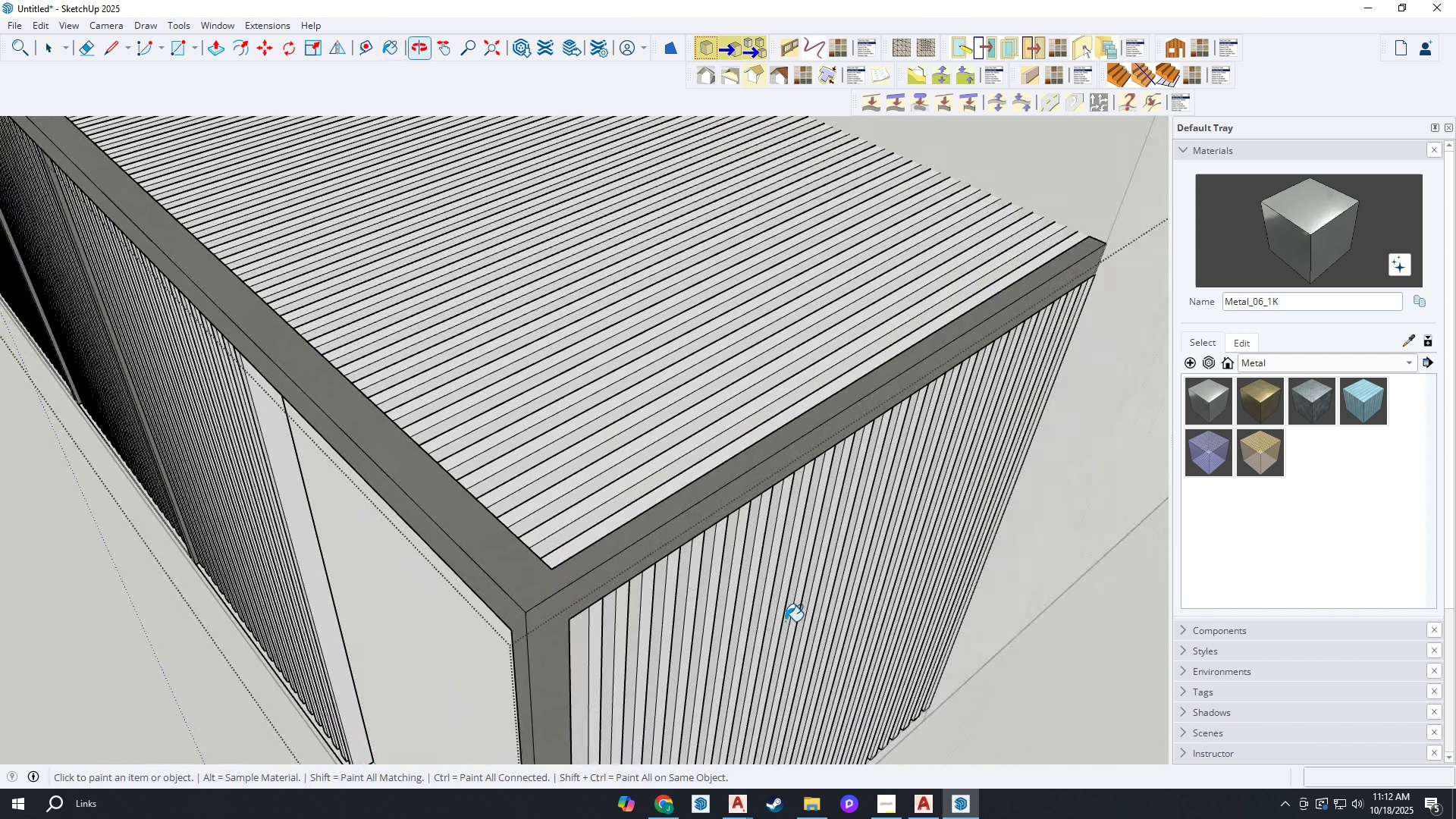 
scroll: coordinate [447, 391], scroll_direction: up, amount: 4.0
 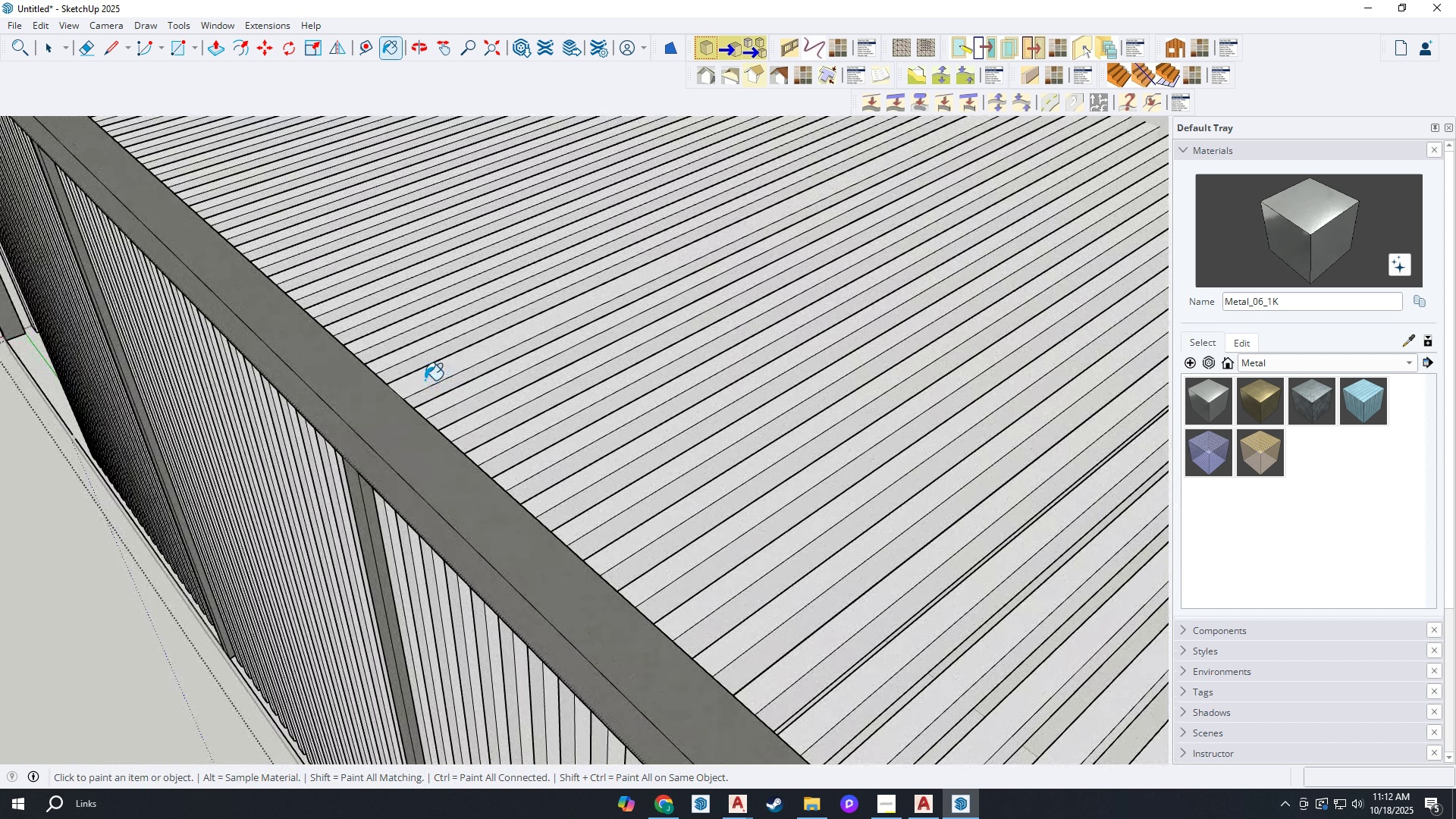 
left_click([425, 380])
 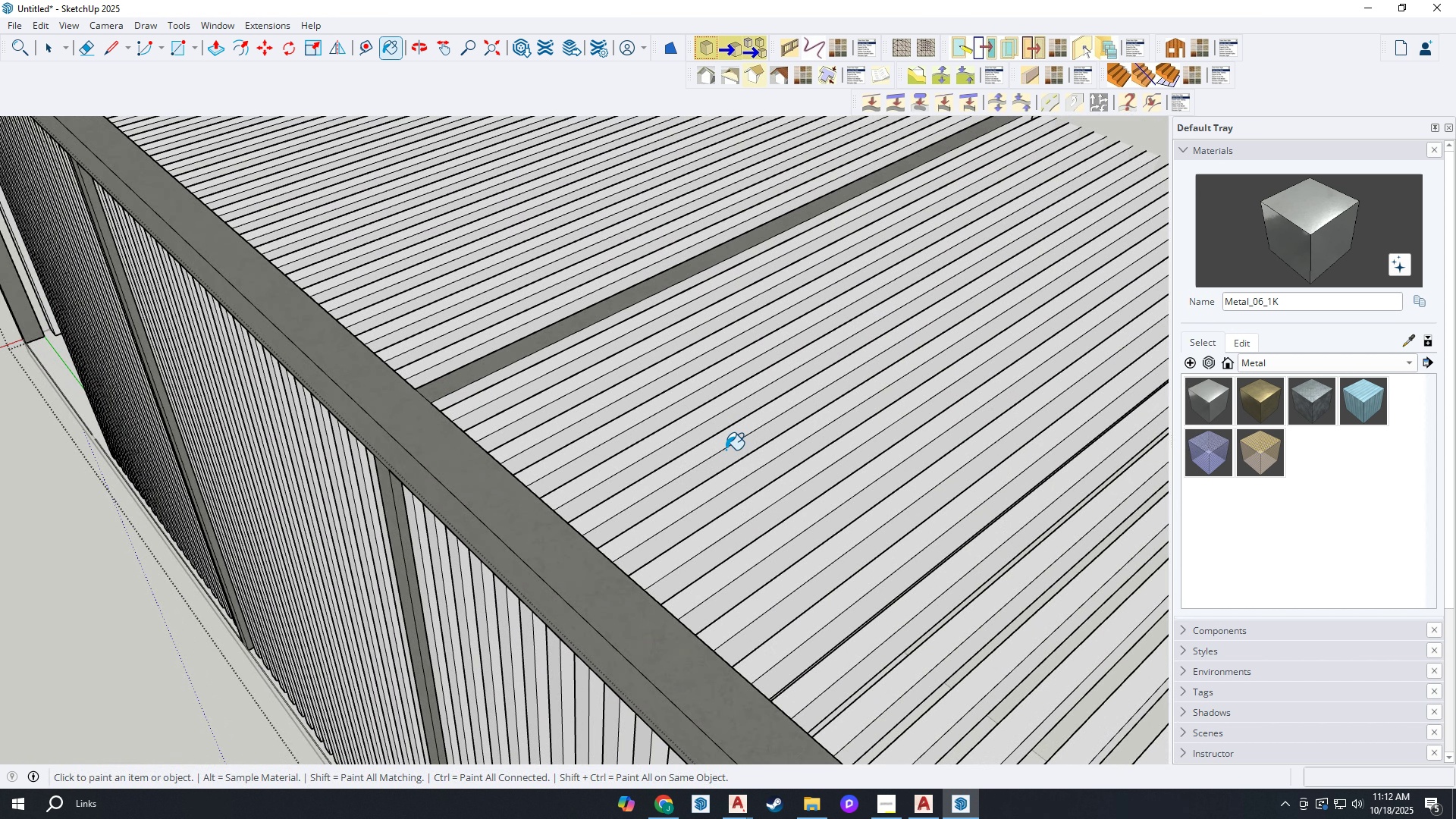 
scroll: coordinate [490, 460], scroll_direction: down, amount: 19.0
 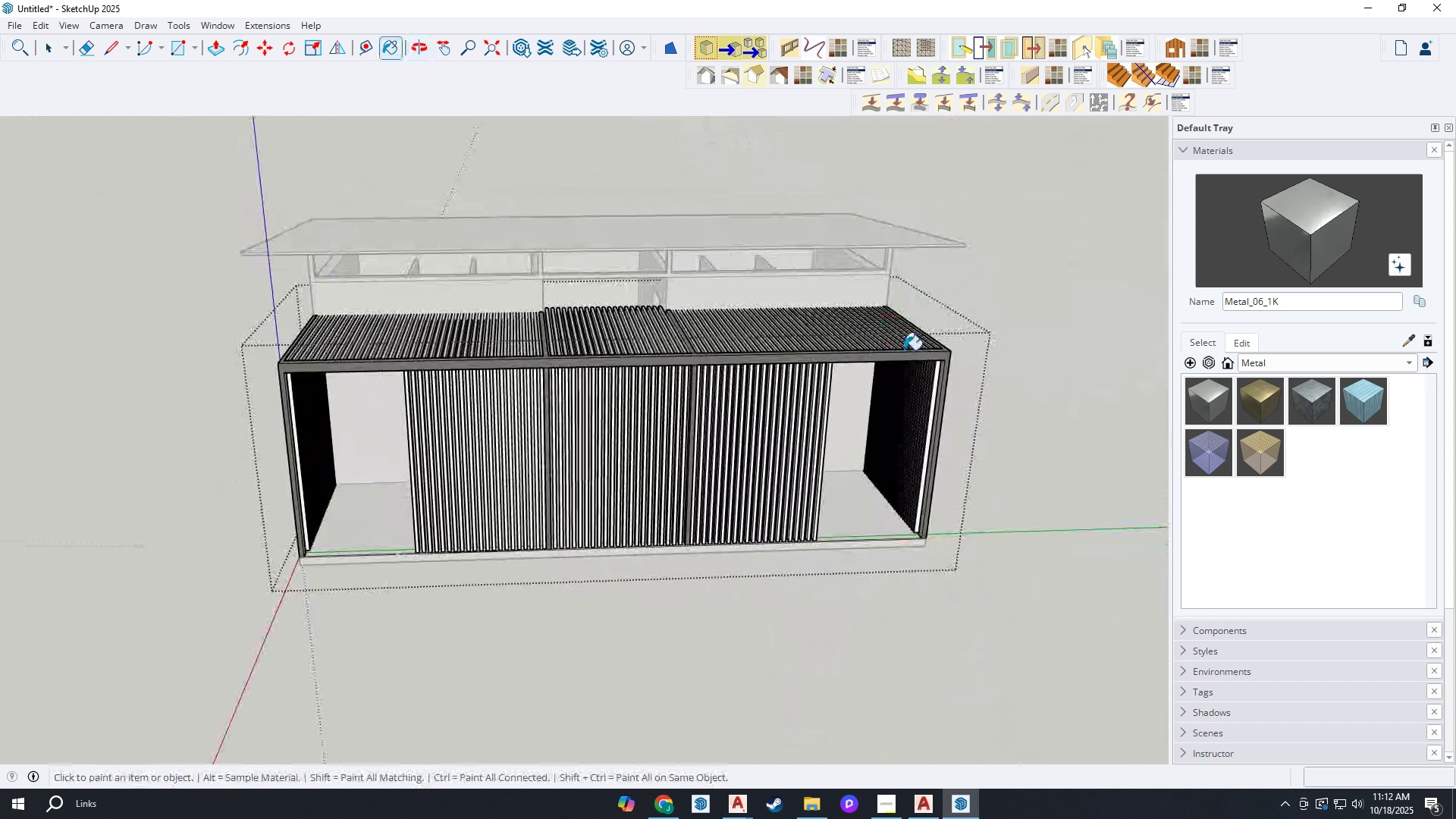 
scroll: coordinate [867, 431], scroll_direction: up, amount: 2.0
 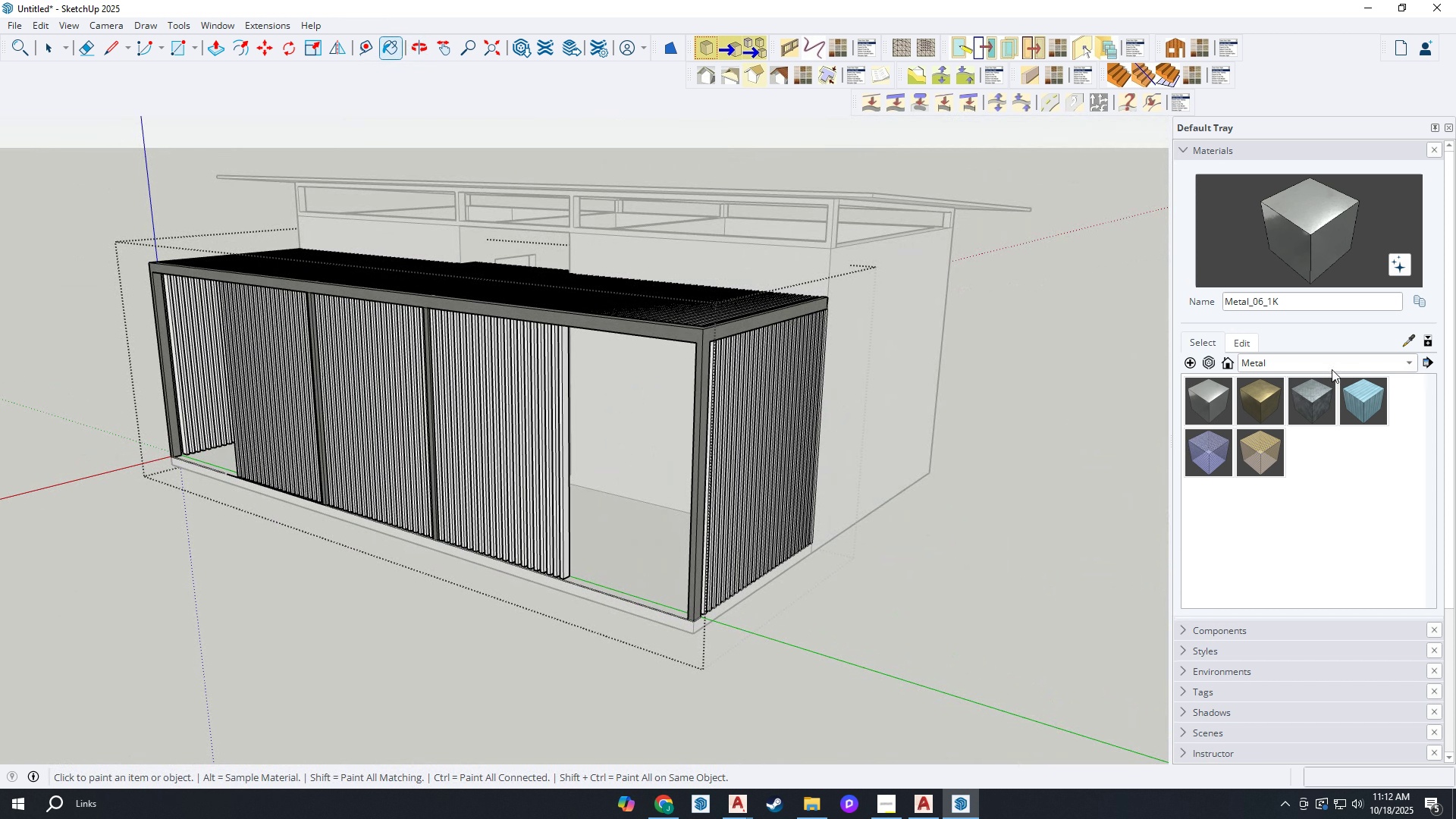 
left_click([1317, 362])
 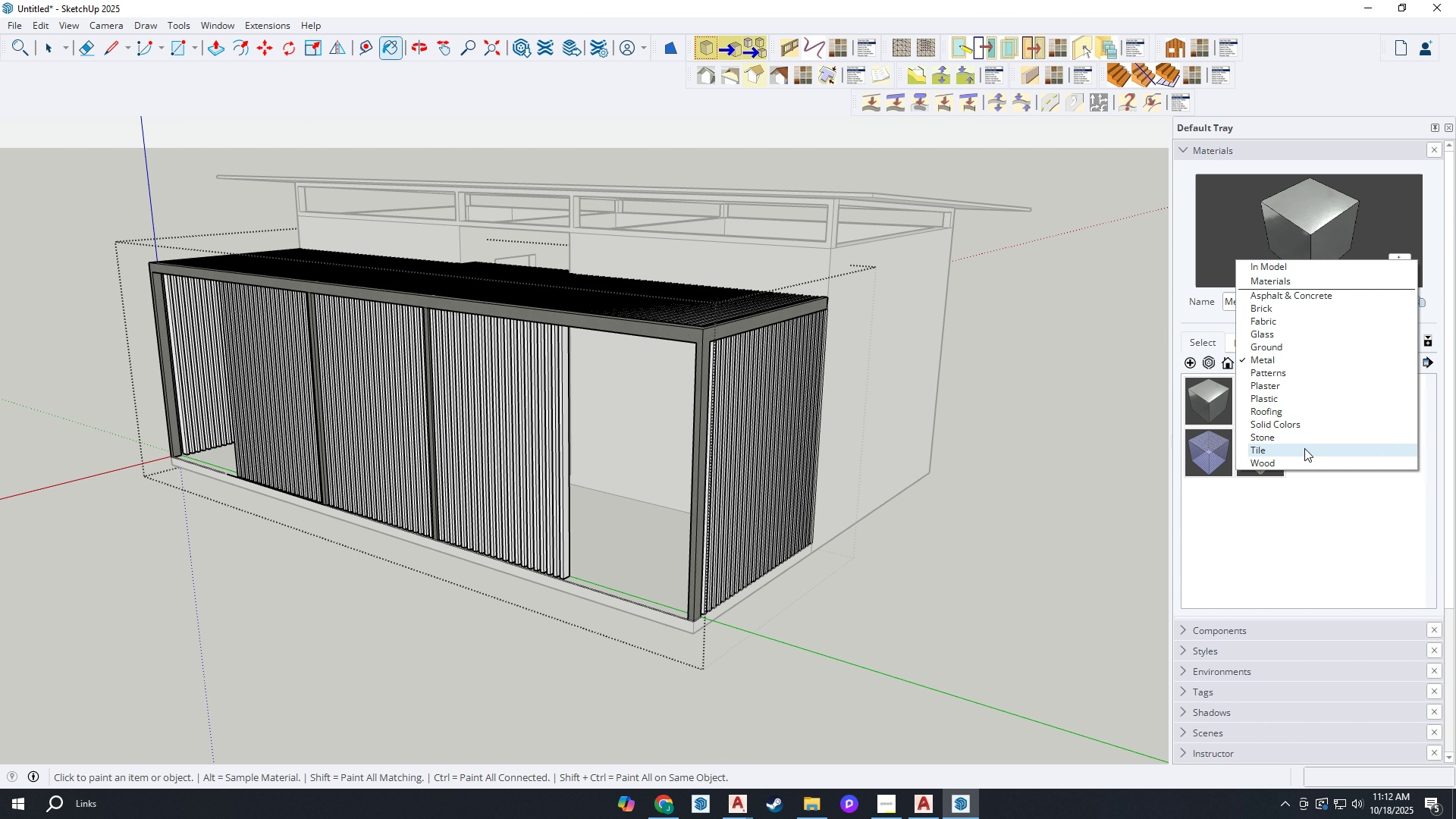 
left_click([1299, 457])
 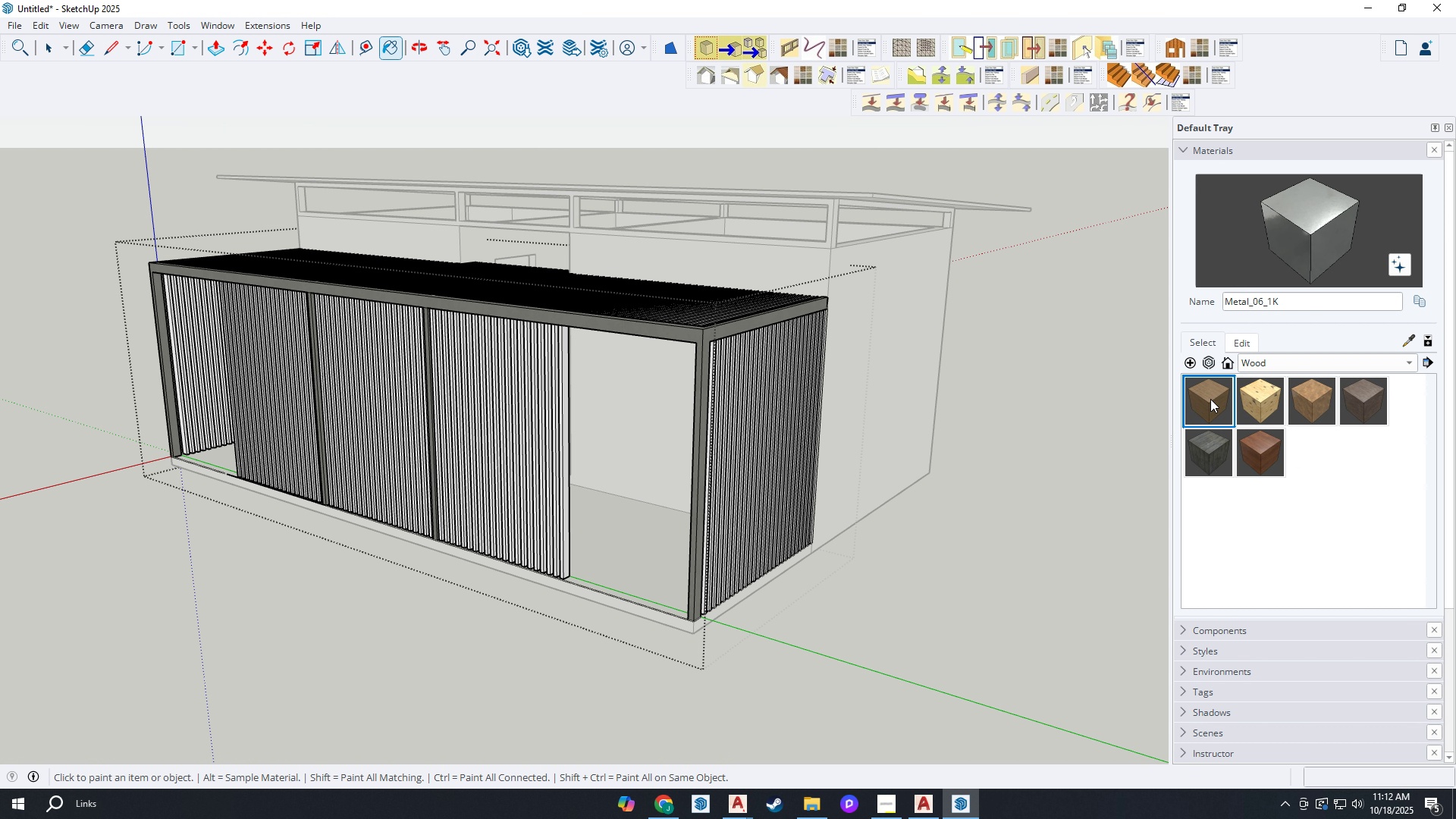 
left_click([1207, 397])
 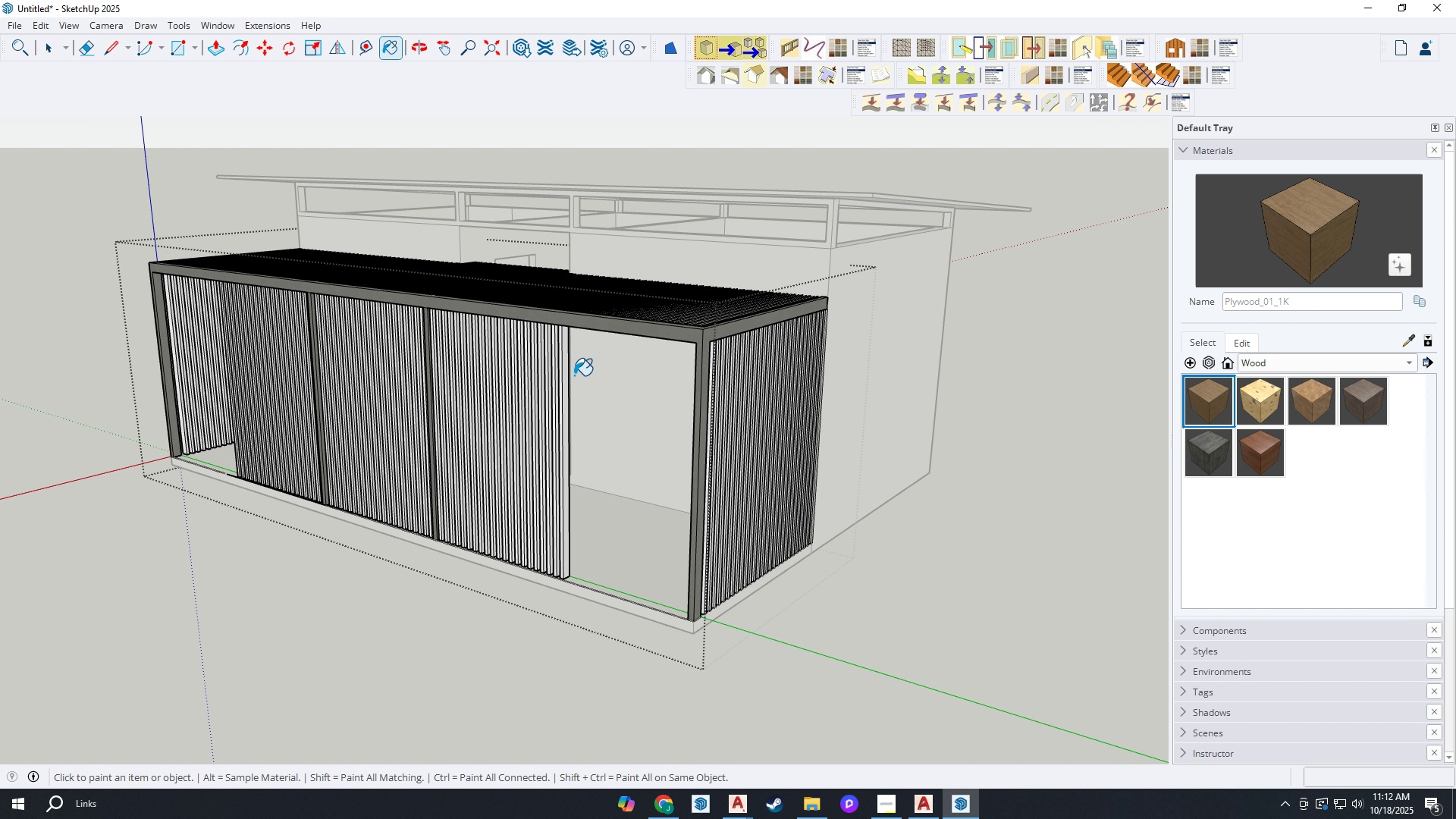 
scroll: coordinate [573, 374], scroll_direction: up, amount: 4.0
 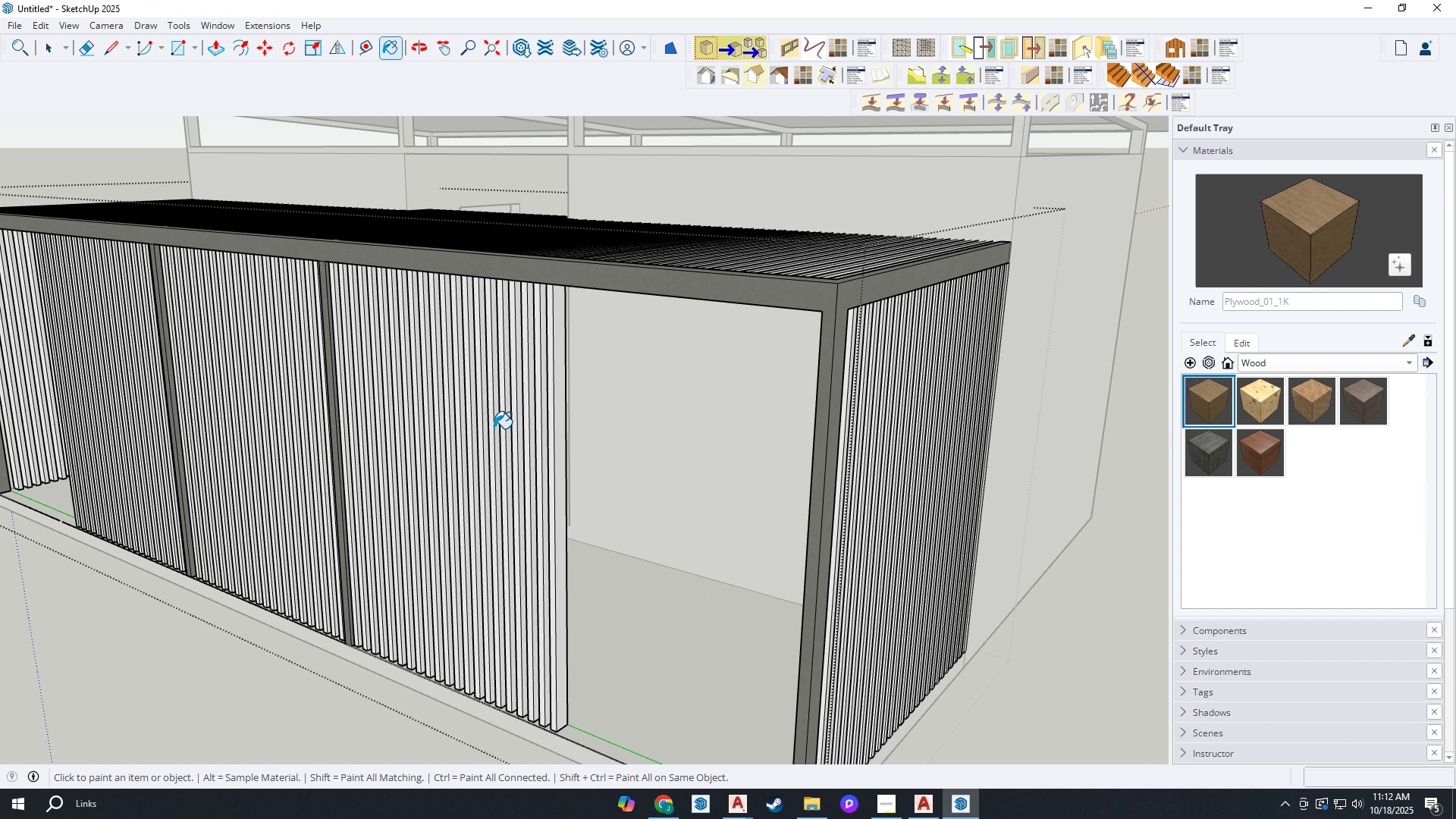 
key(Space)
 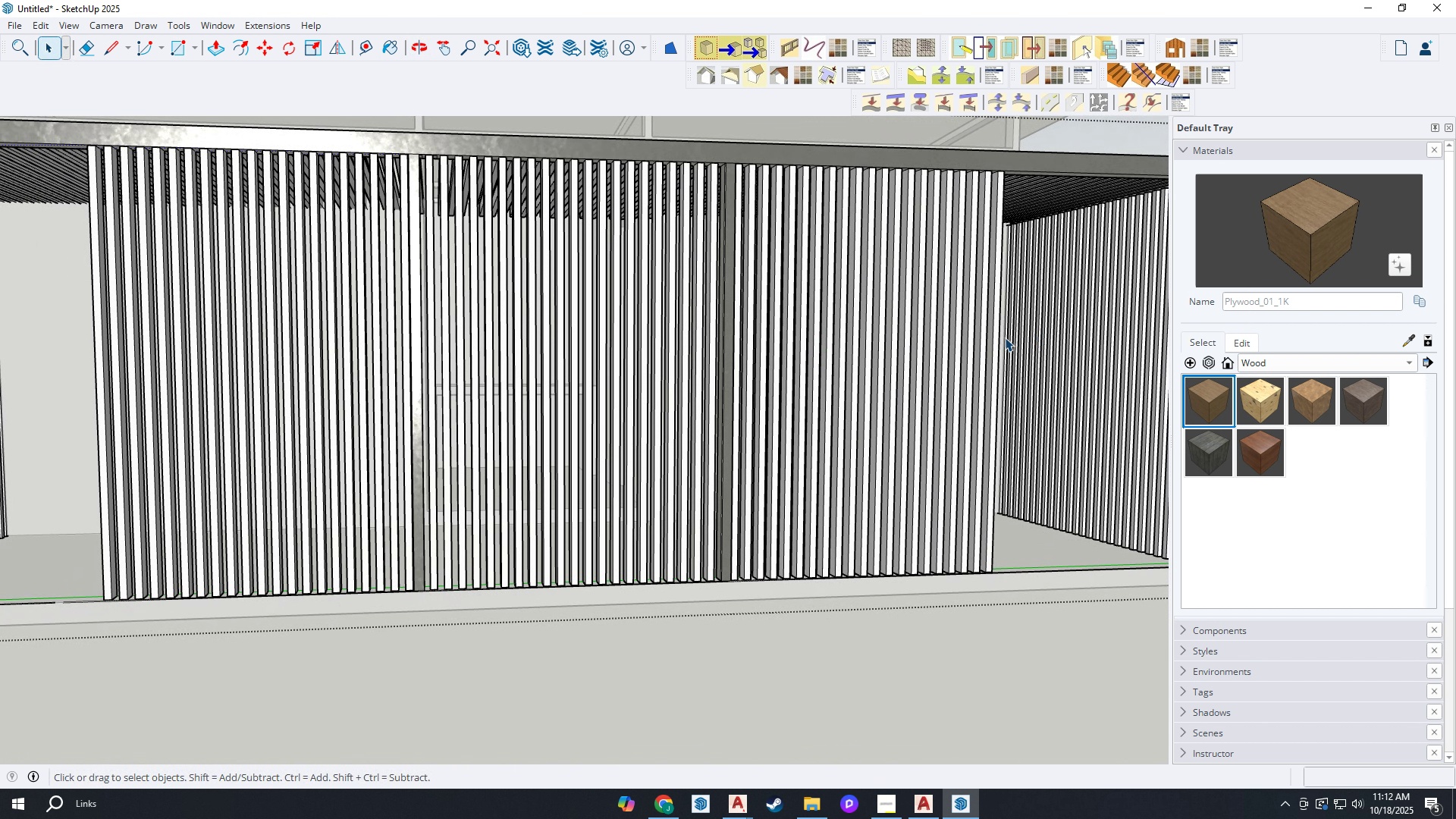 
left_click_drag(start_coordinate=[998, 328], to_coordinate=[723, 331])
 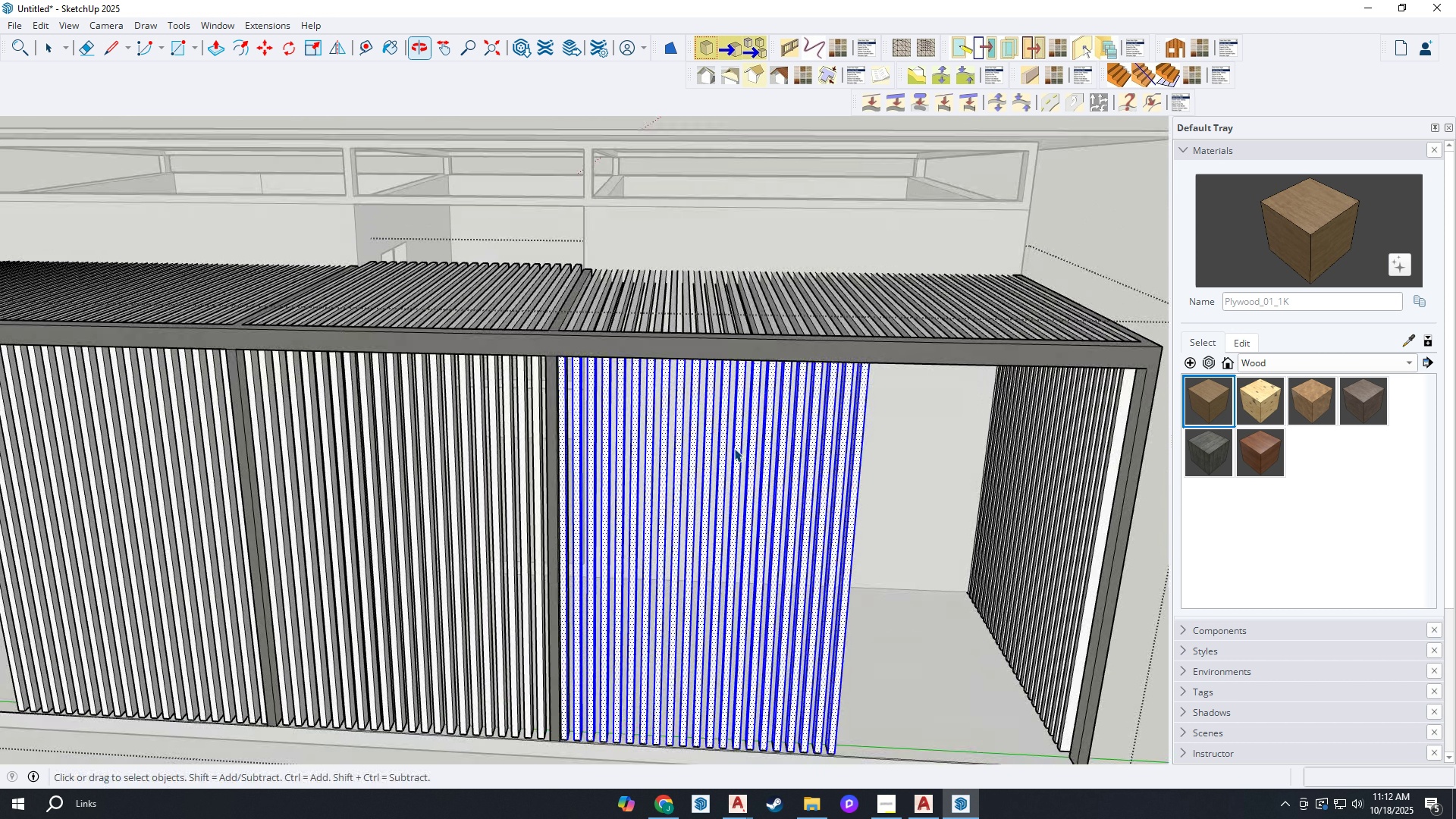 
scroll: coordinate [644, 502], scroll_direction: up, amount: 4.0
 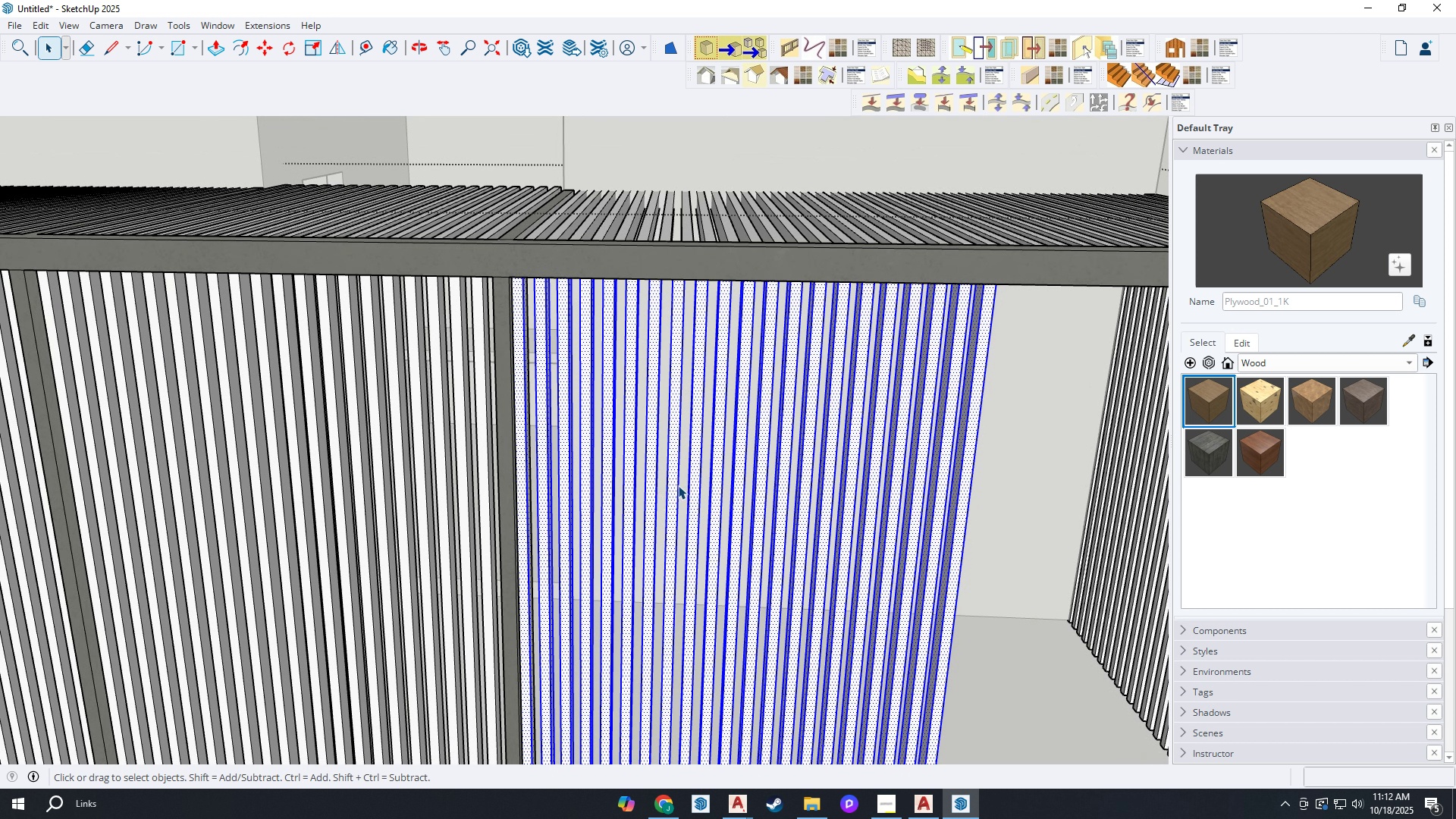 
key(B)
 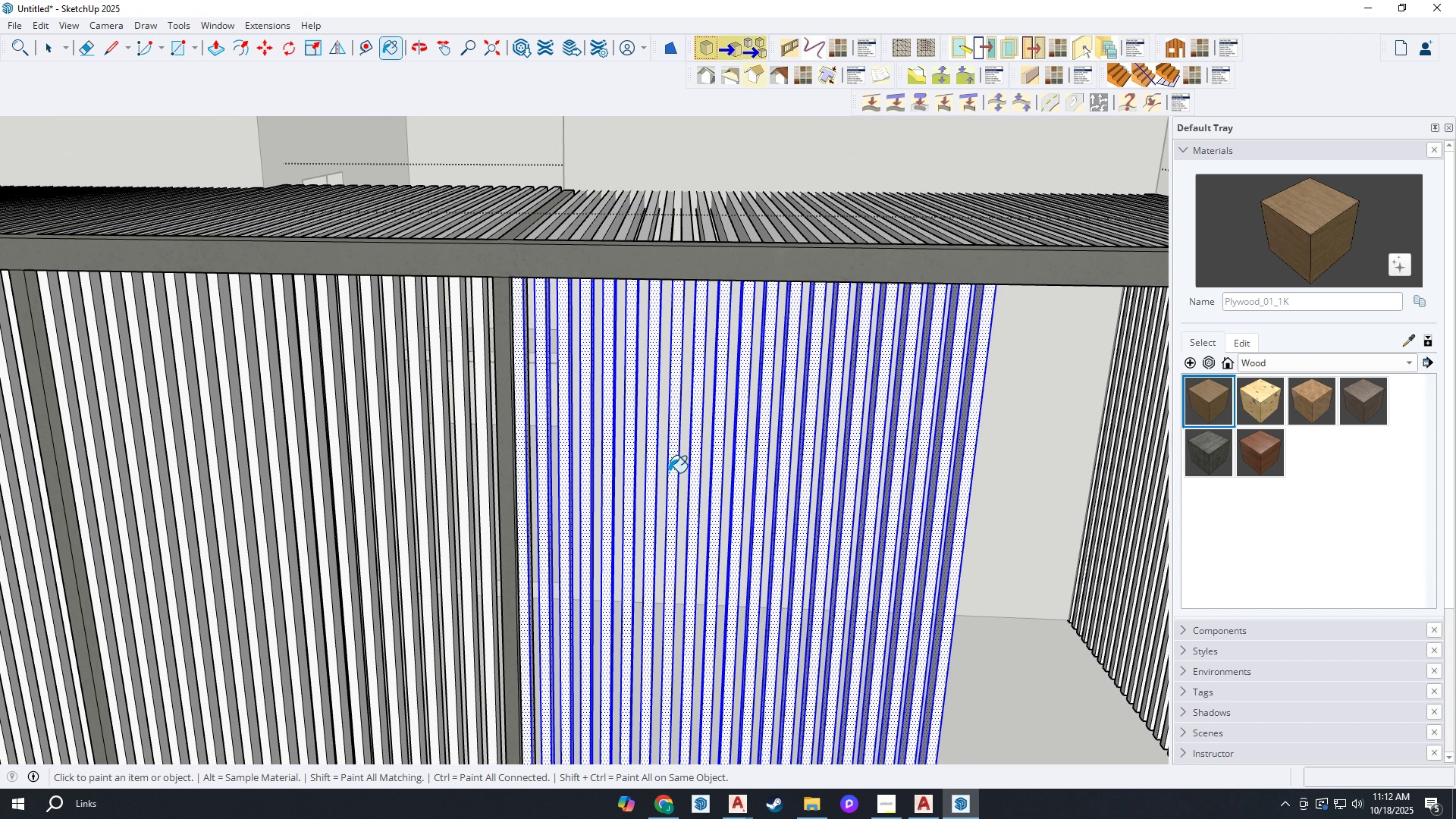 
left_click([669, 472])
 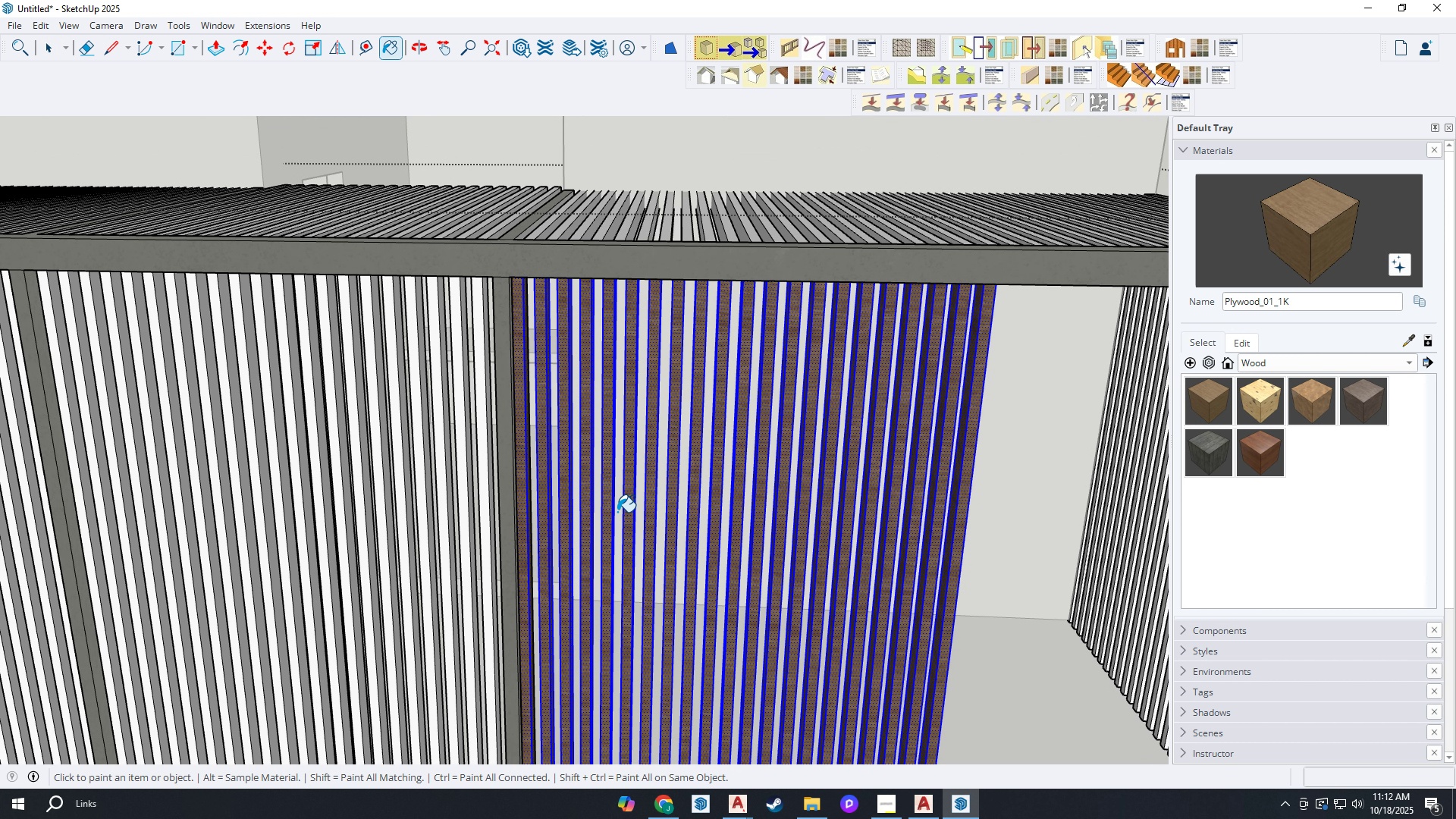 
scroll: coordinate [579, 526], scroll_direction: up, amount: 4.0
 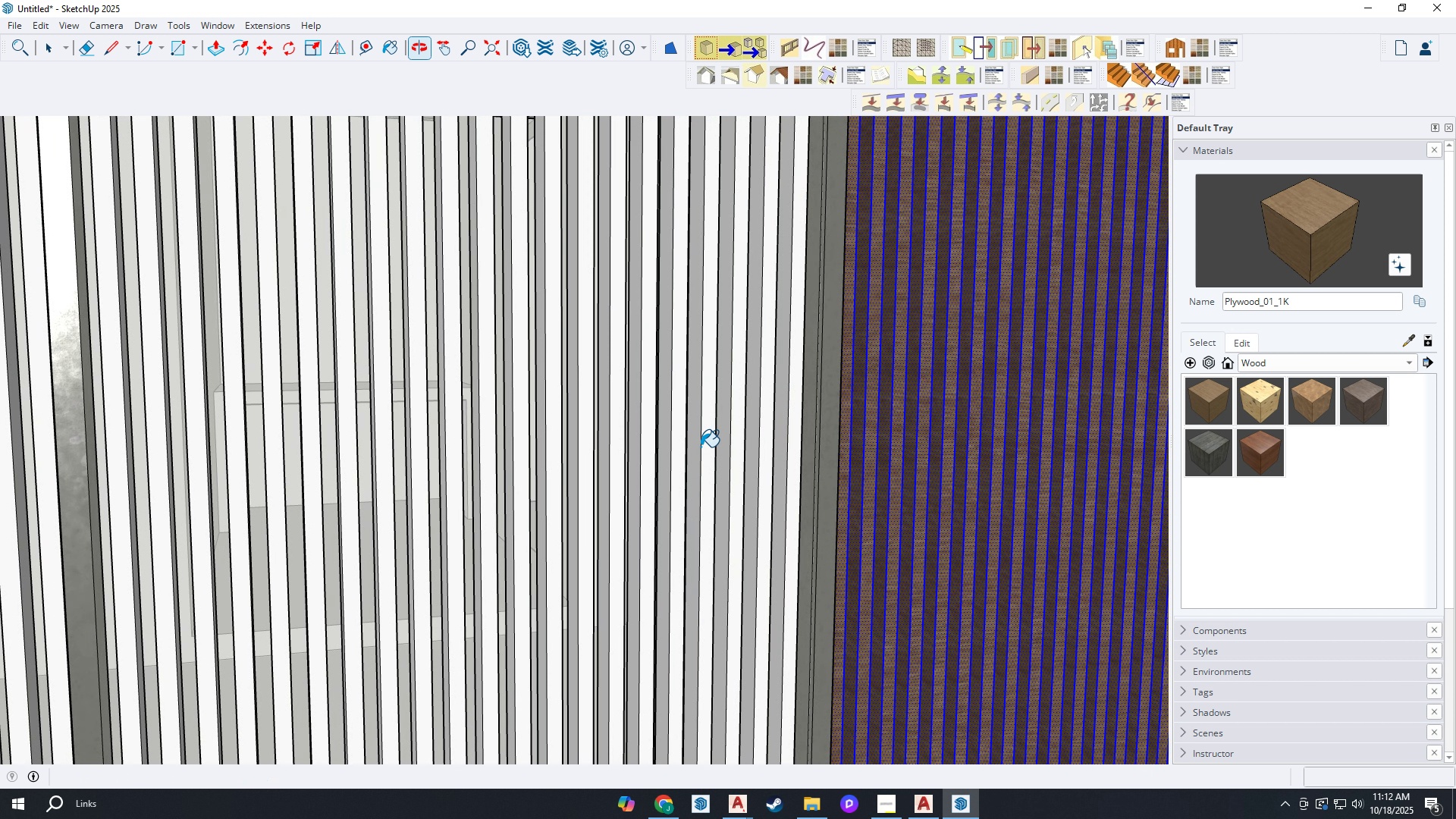 
scroll: coordinate [697, 451], scroll_direction: down, amount: 7.0
 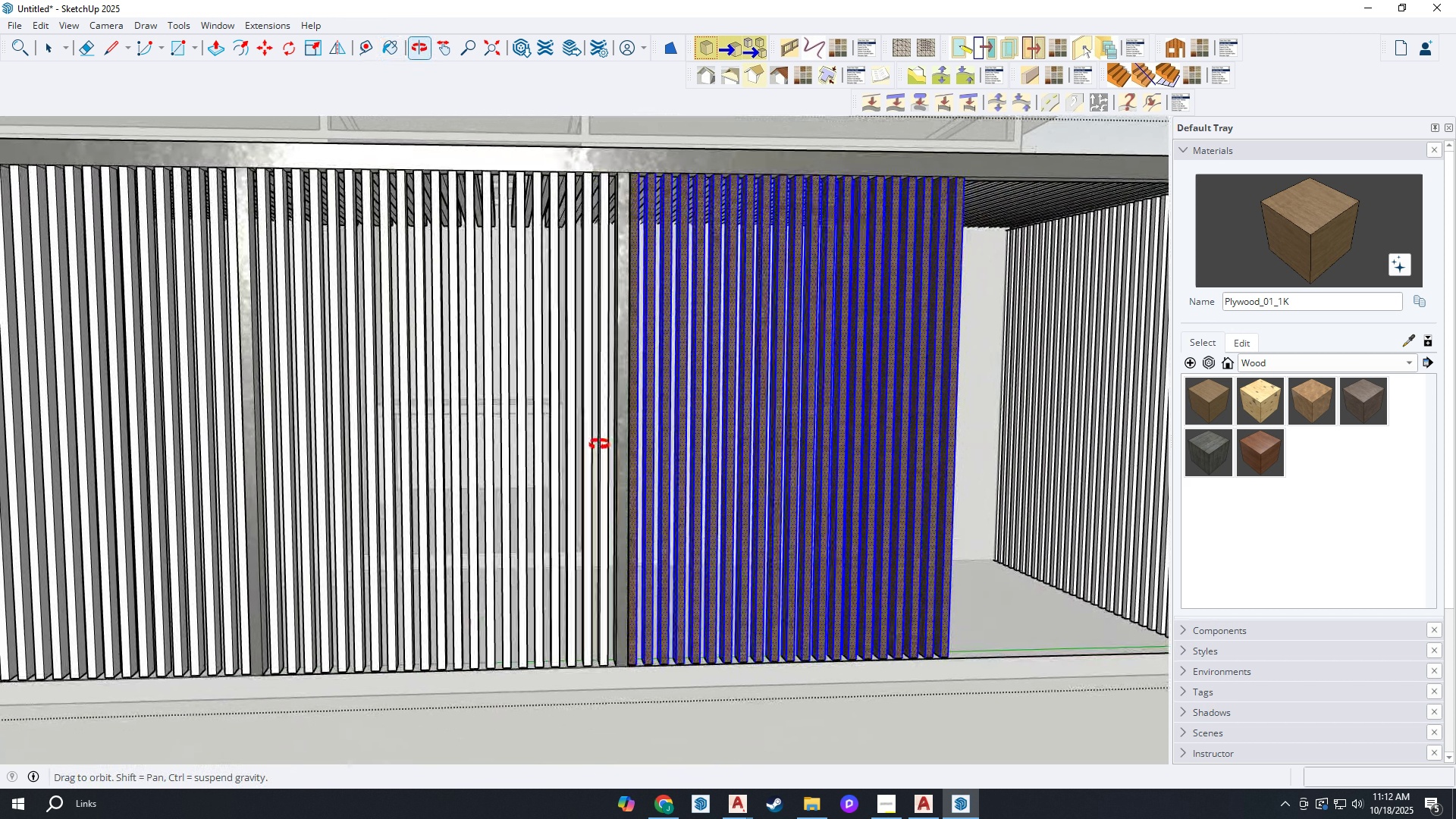 
key(Space)
 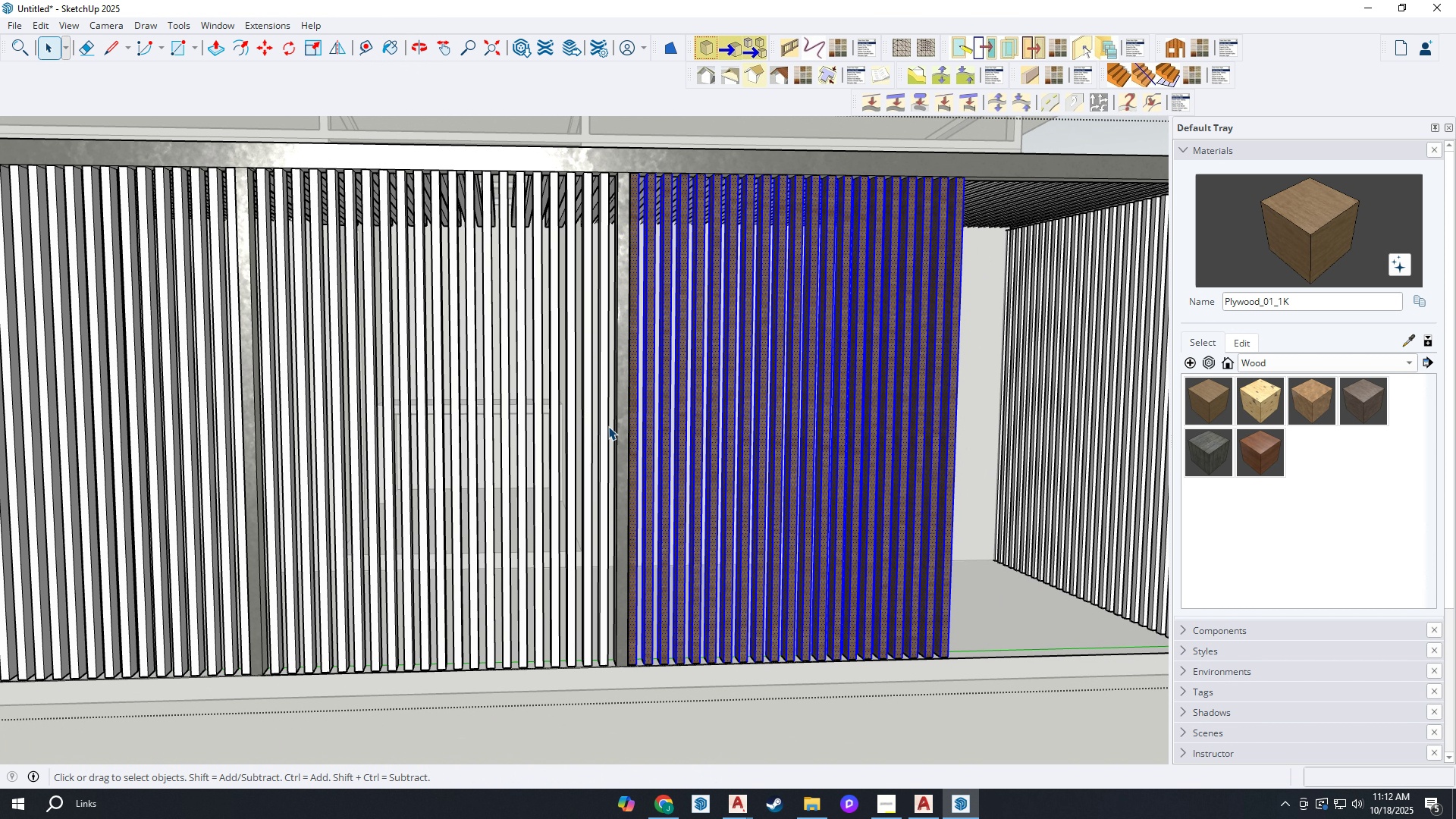 
left_click_drag(start_coordinate=[609, 428], to_coordinate=[267, 479])
 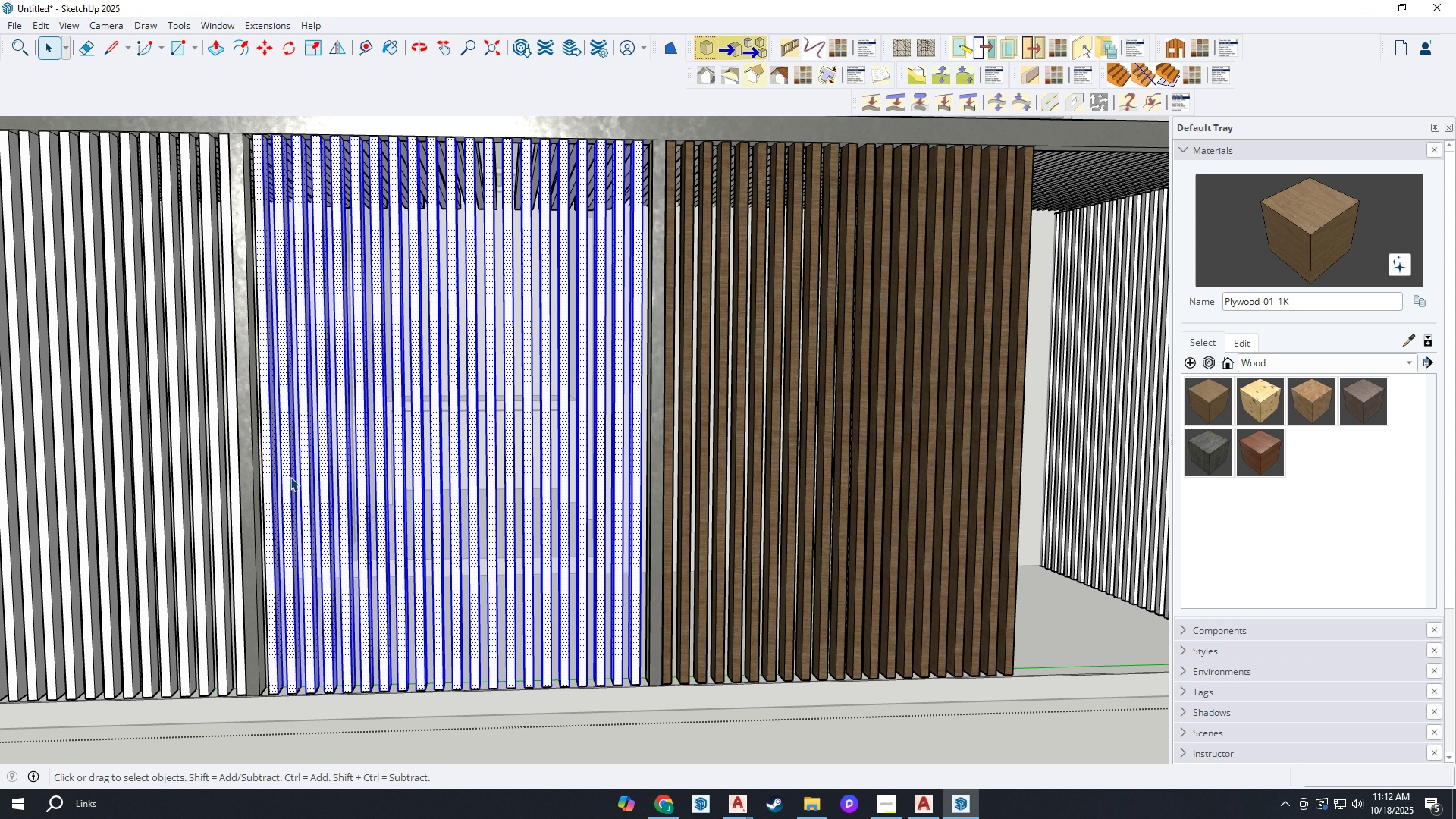 
scroll: coordinate [290, 477], scroll_direction: up, amount: 2.0
 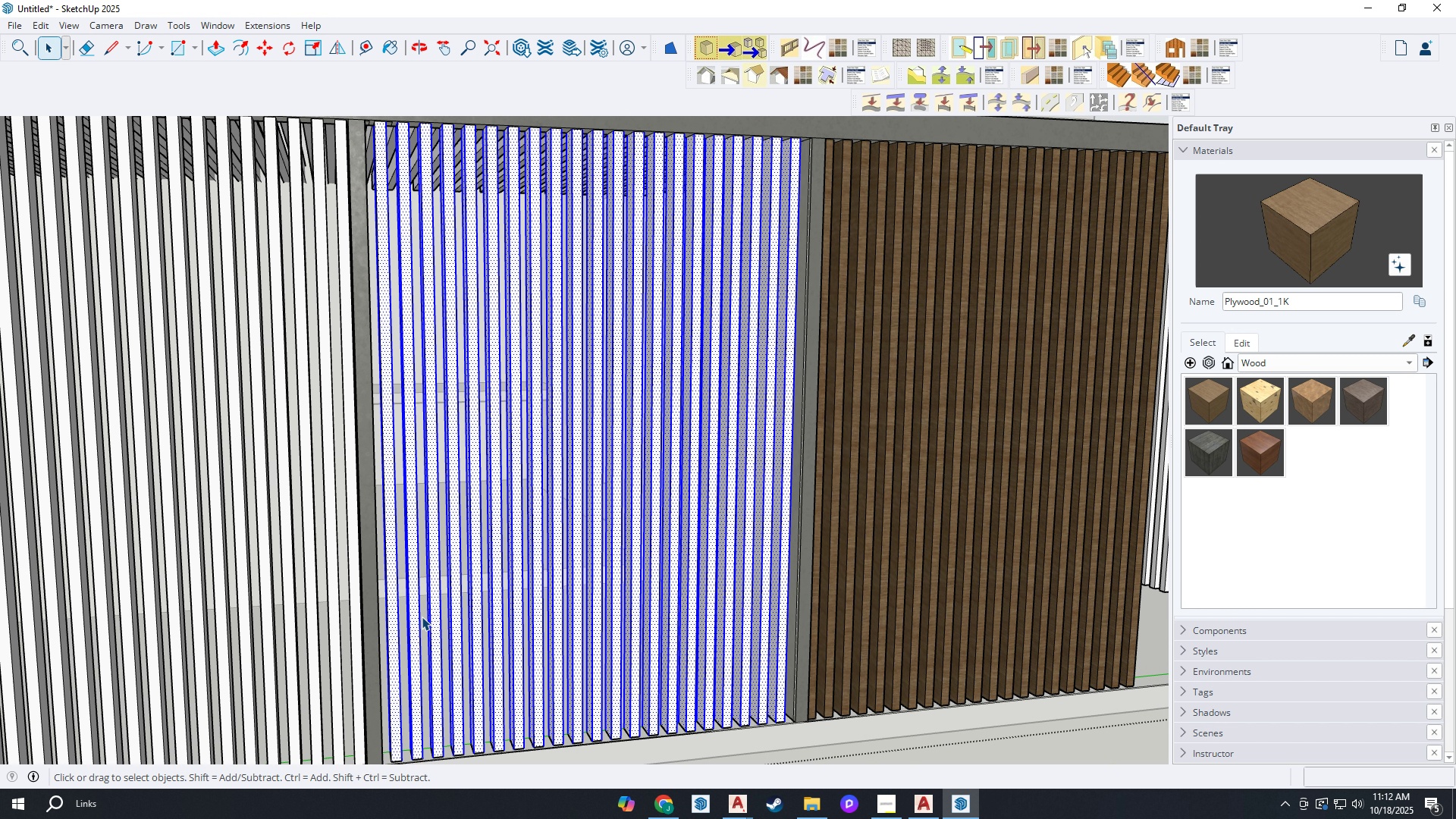 
key(B)
 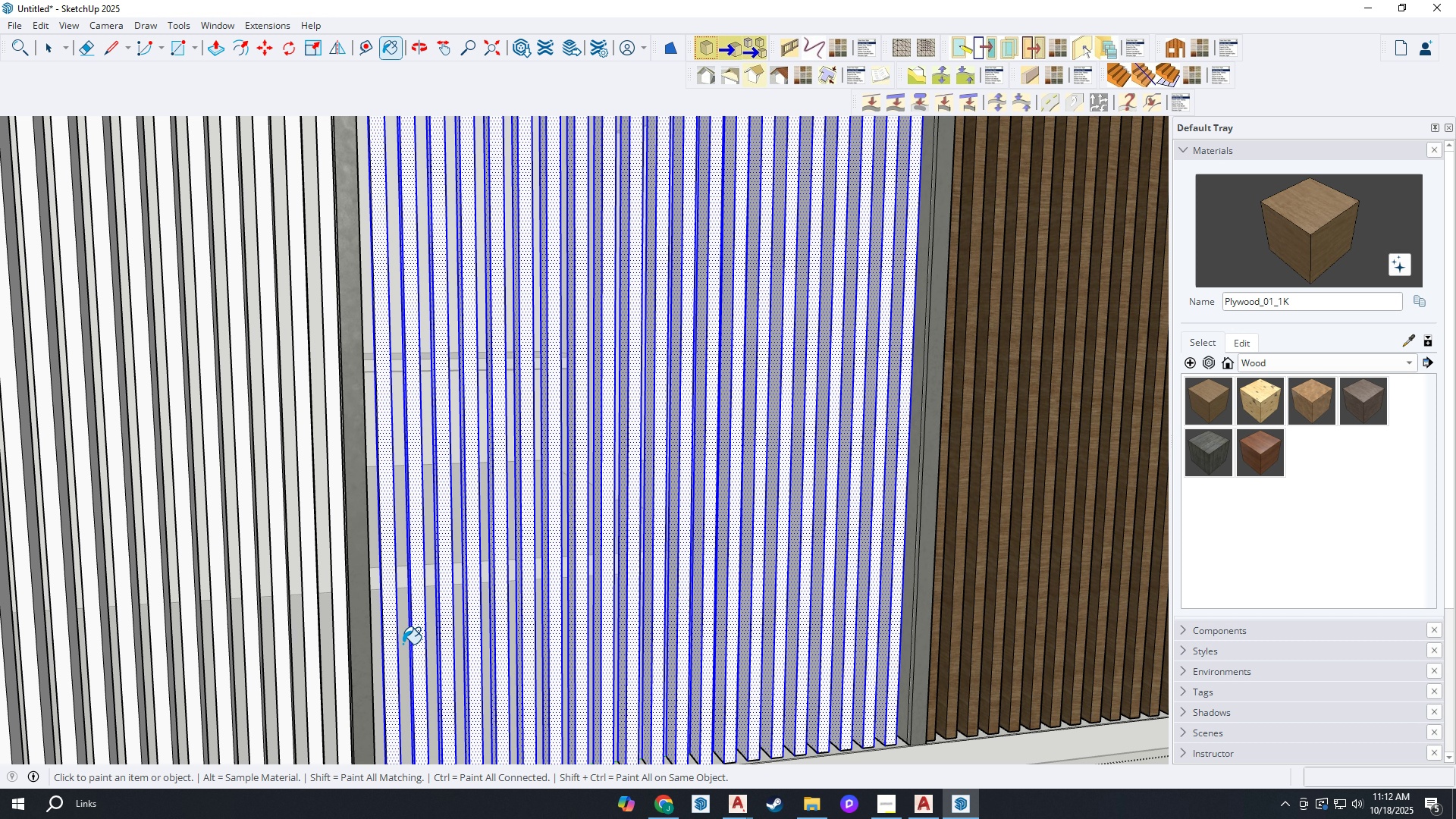 
scroll: coordinate [403, 644], scroll_direction: up, amount: 3.0
 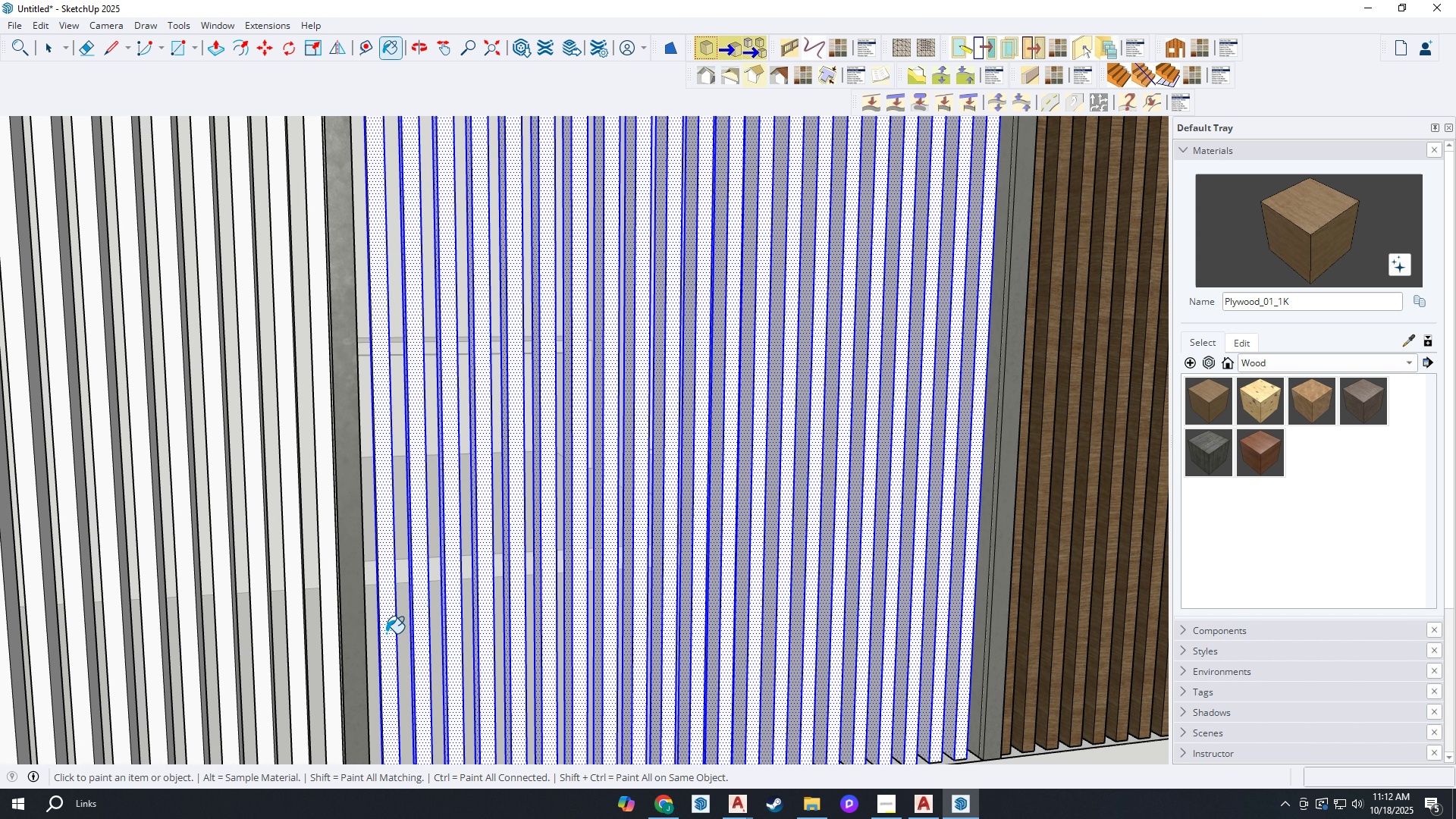 
left_click([386, 633])
 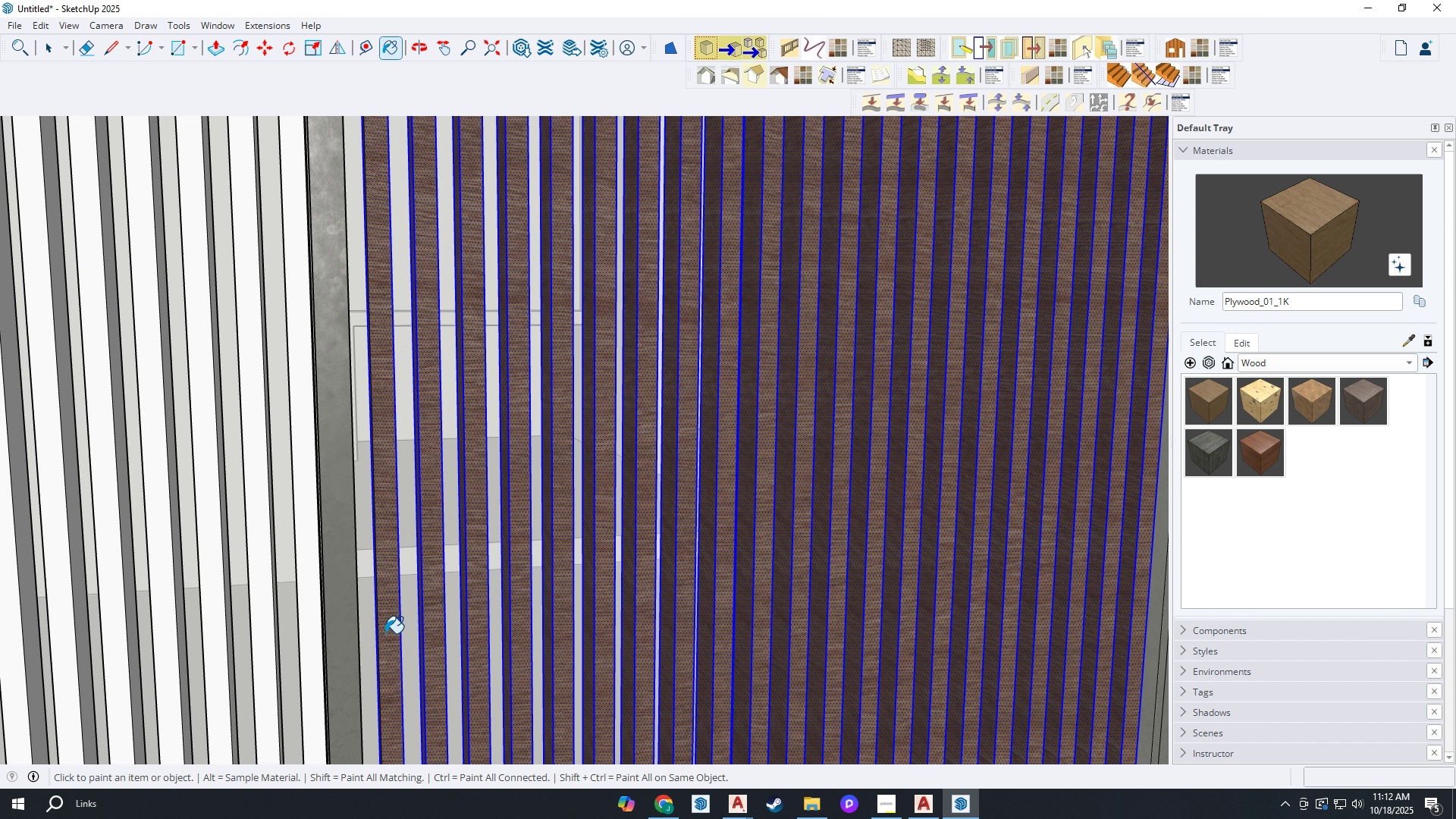 
scroll: coordinate [385, 633], scroll_direction: up, amount: 5.0
 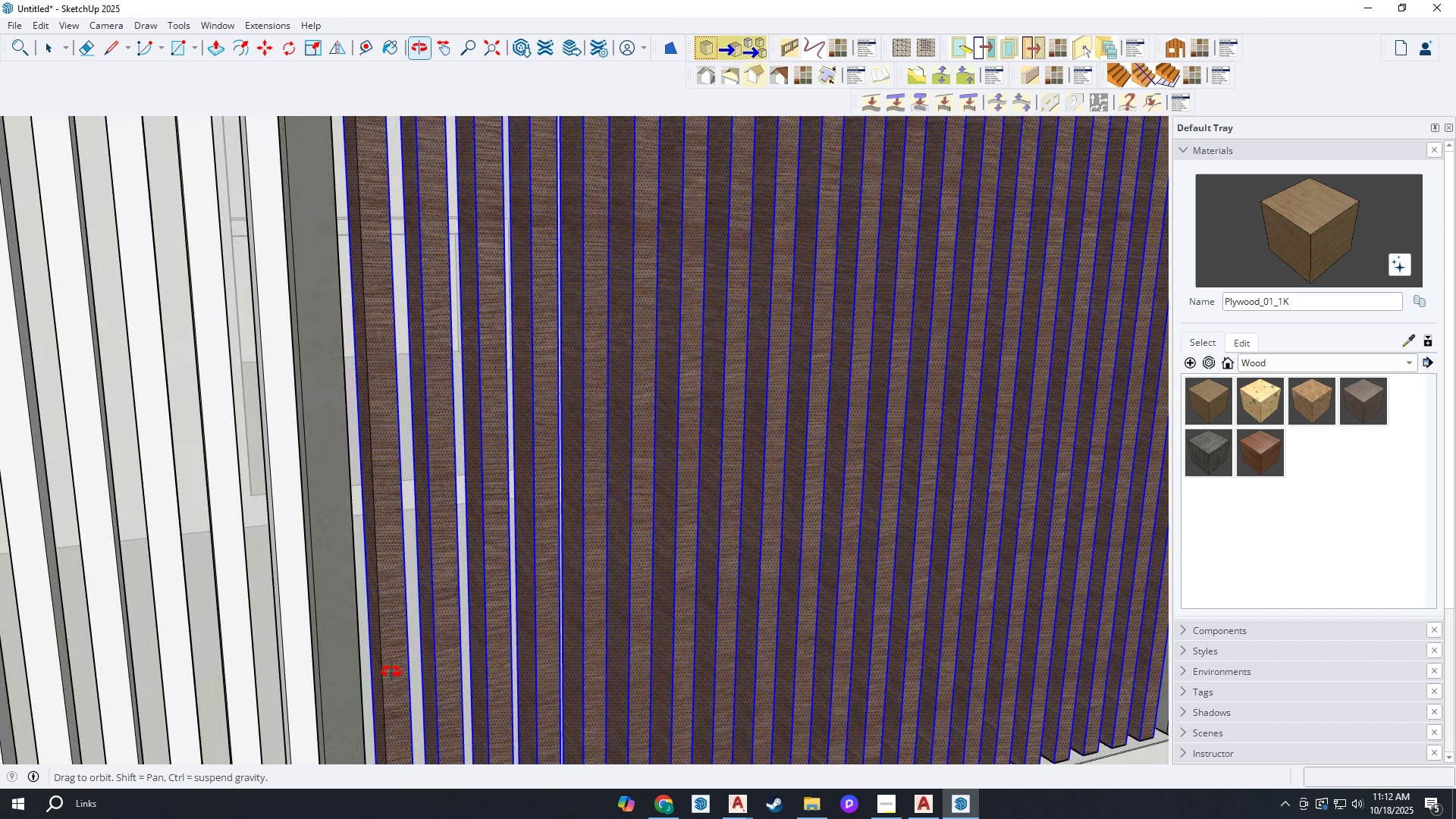 
scroll: coordinate [739, 542], scroll_direction: down, amount: 19.0
 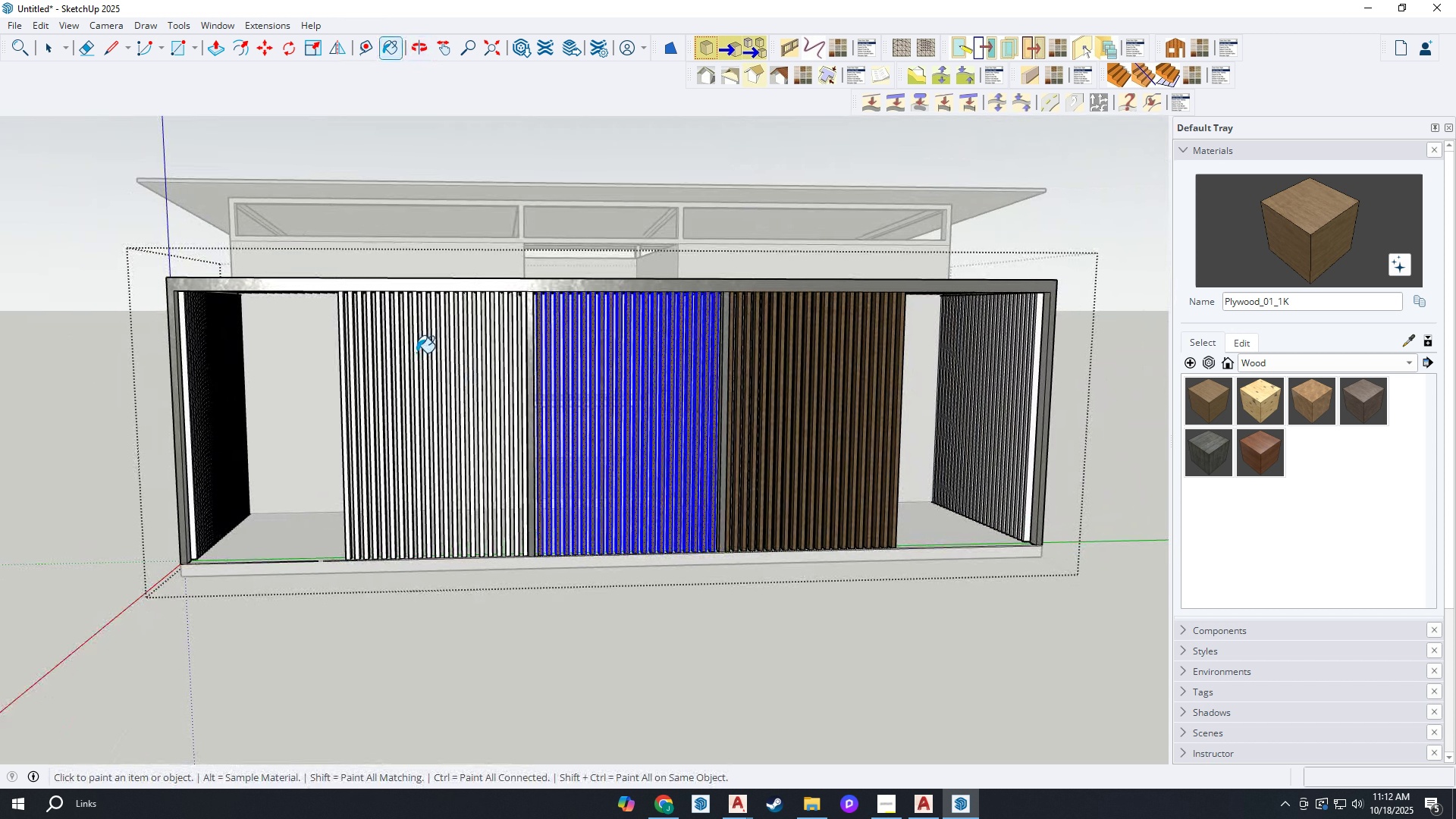 
scroll: coordinate [460, 394], scroll_direction: up, amount: 7.0
 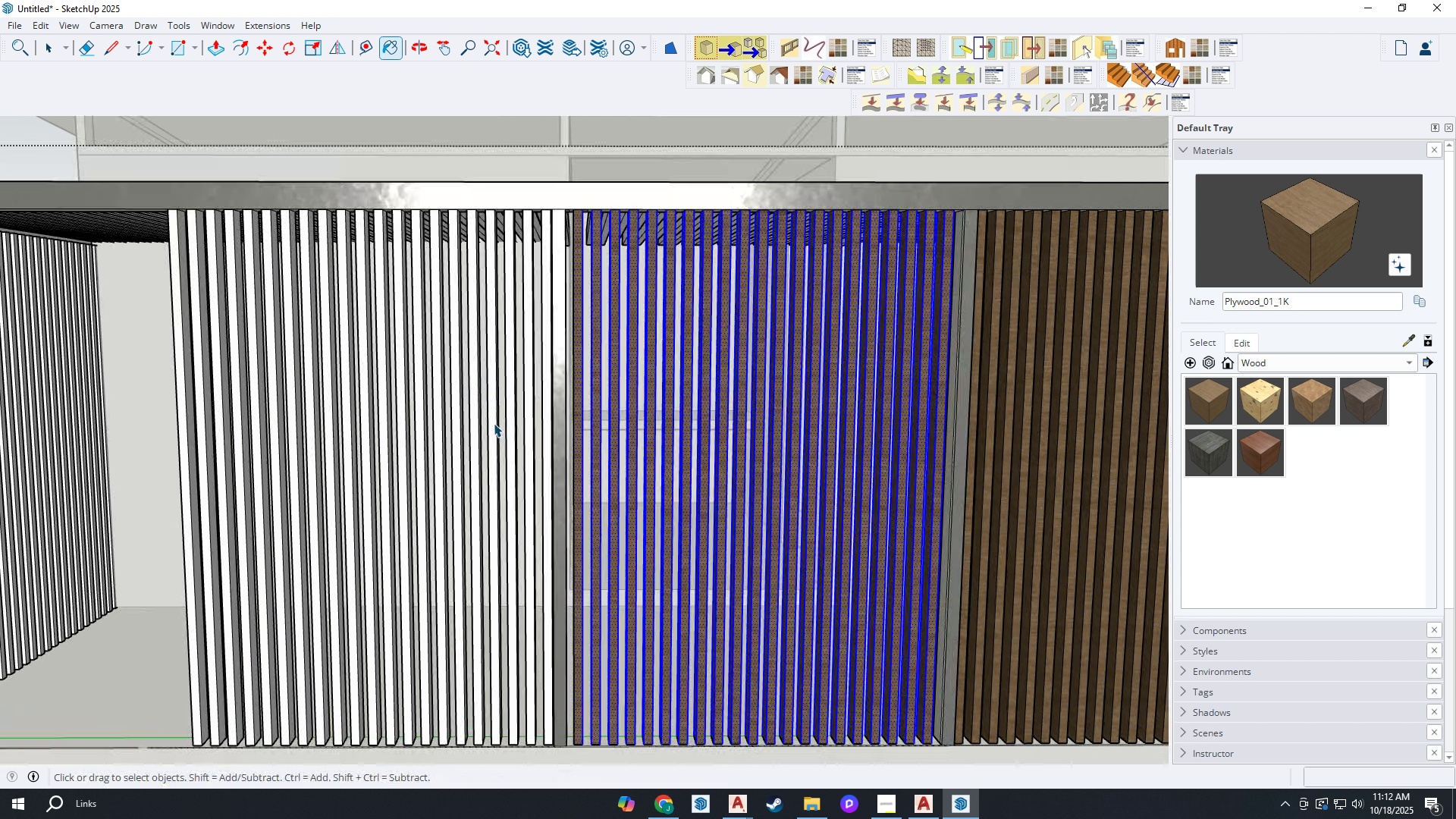 
key(Space)
 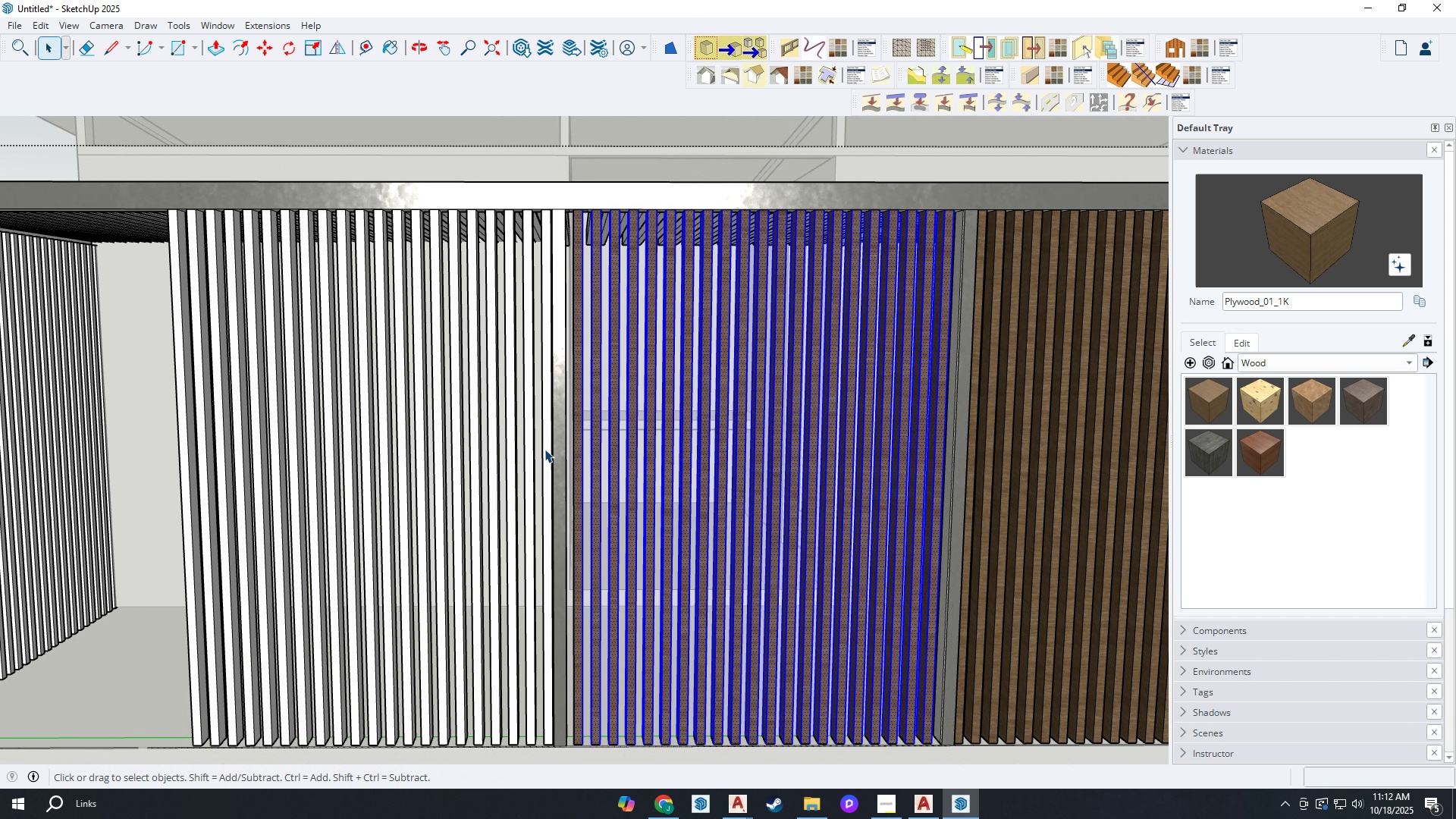 
left_click_drag(start_coordinate=[544, 449], to_coordinate=[157, 397])
 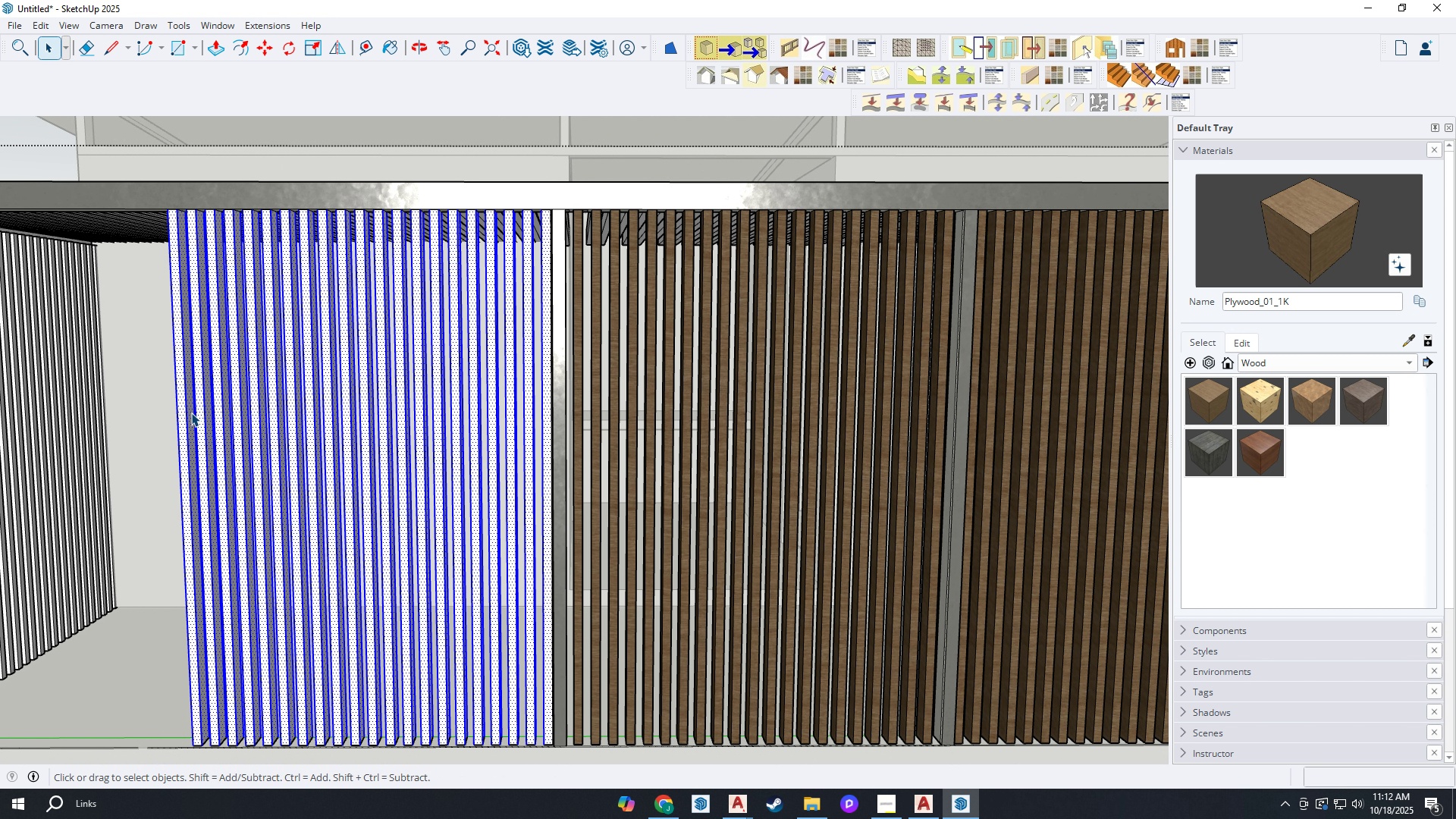 
key(B)
 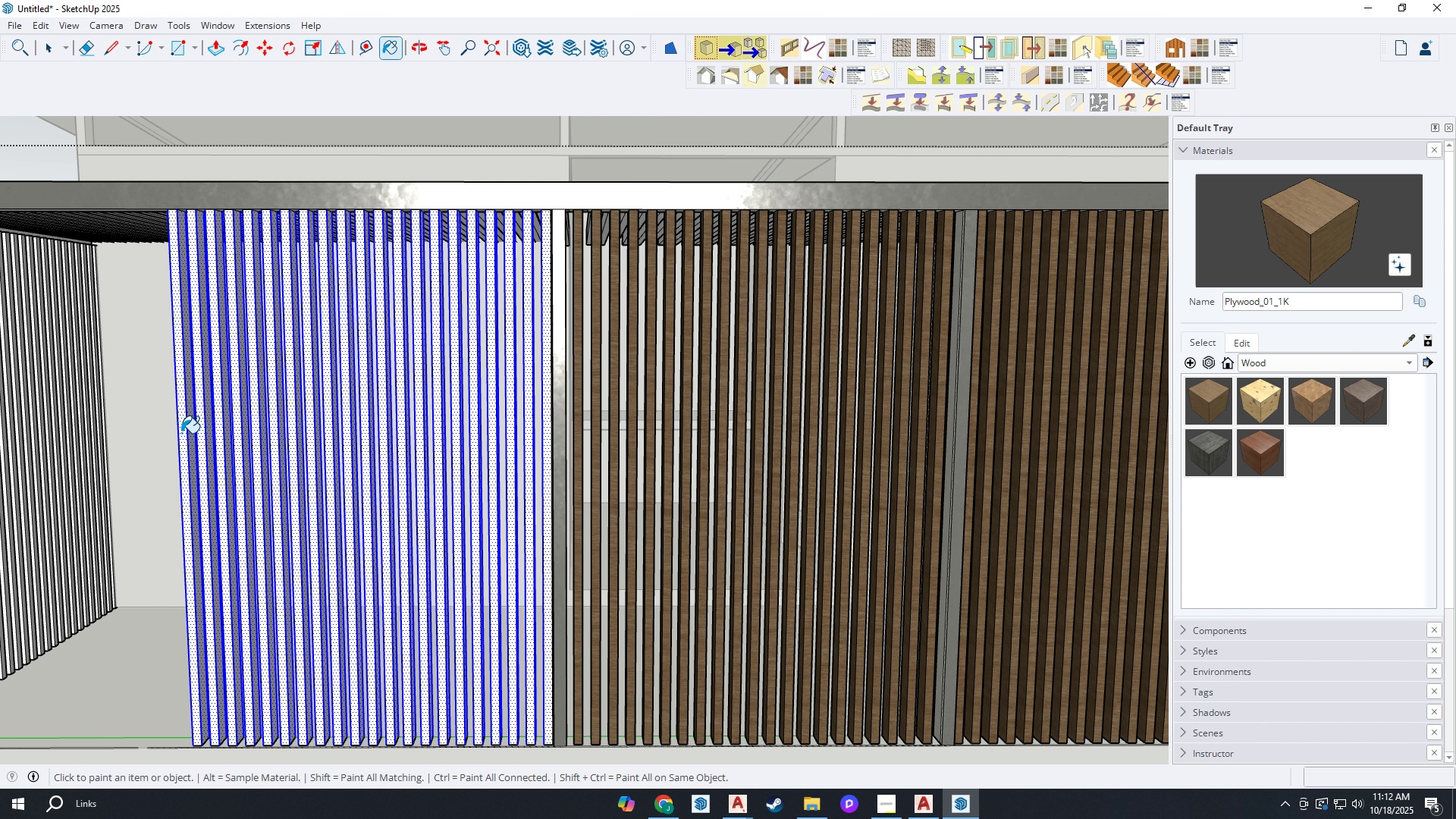 
left_click([181, 433])
 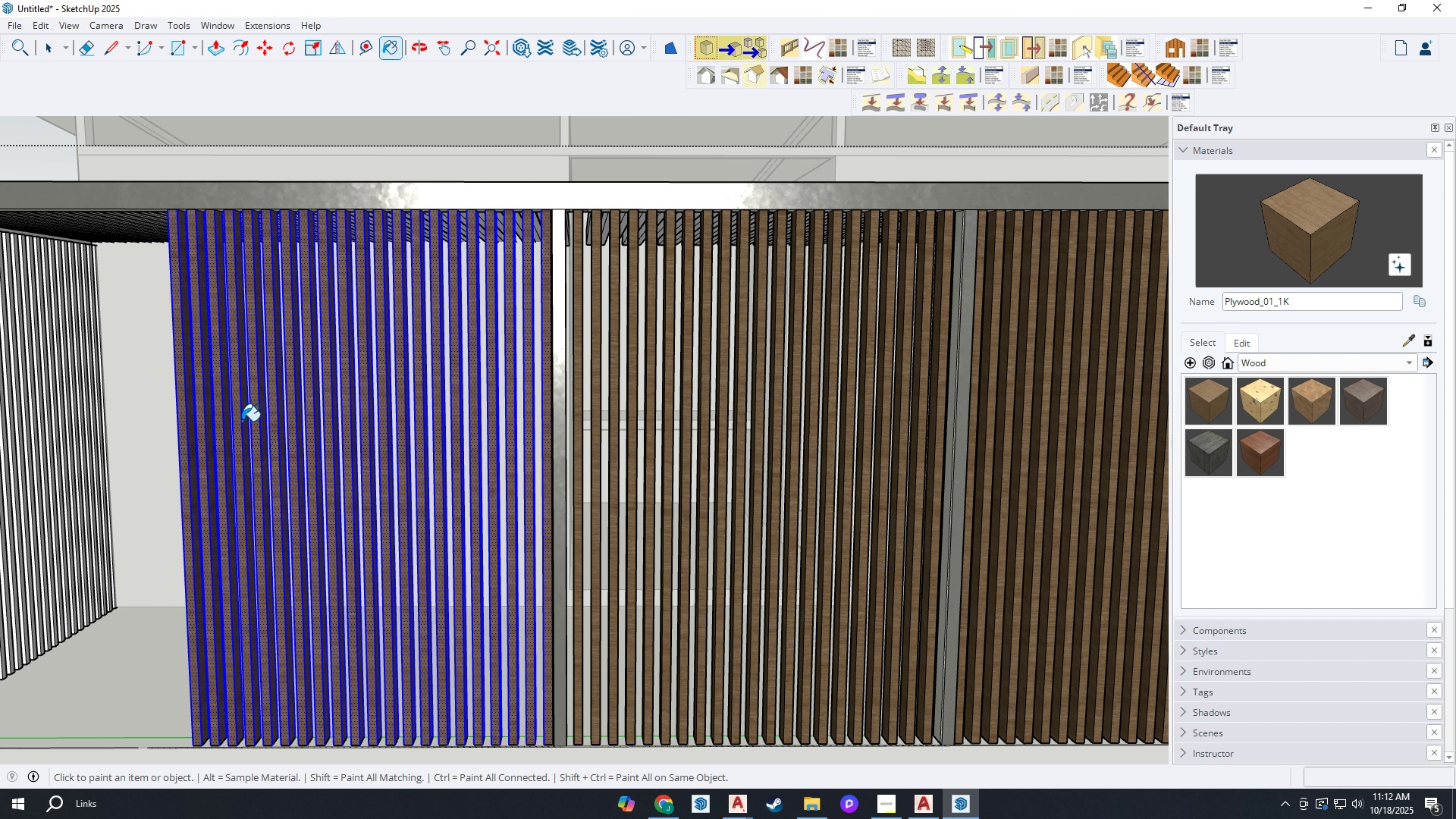 
scroll: coordinate [427, 503], scroll_direction: down, amount: 9.0
 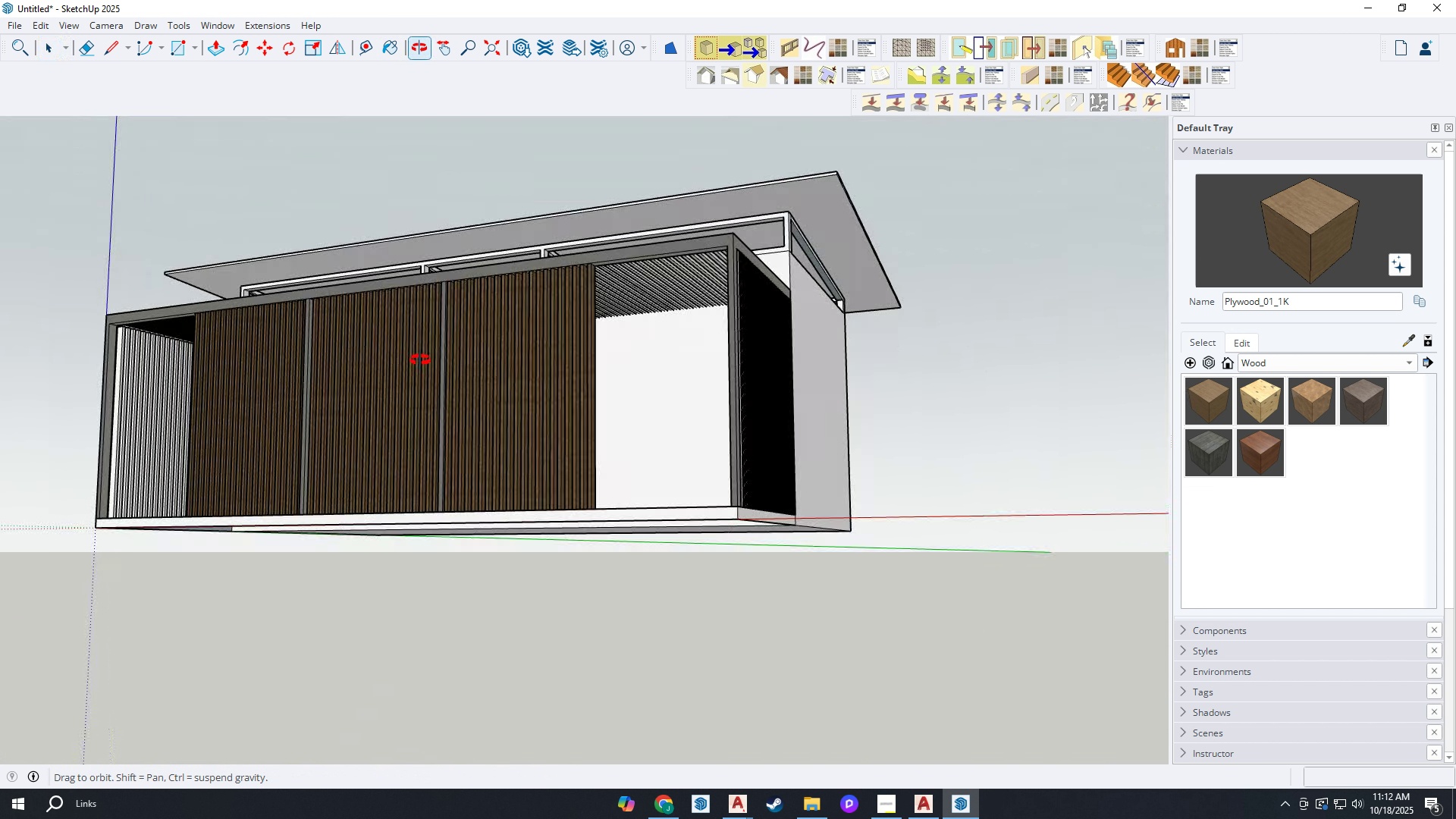 
key(Space)
 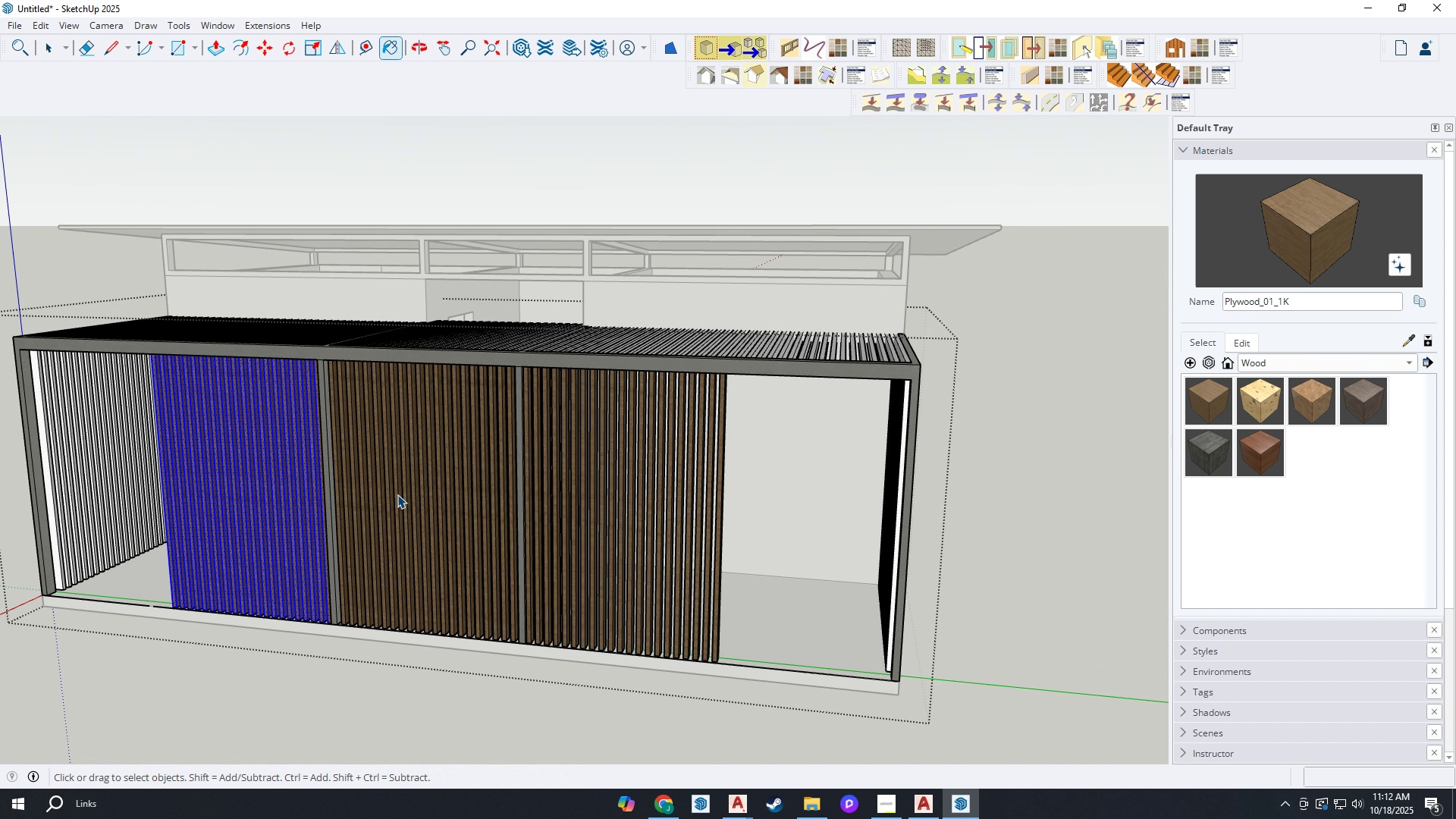 
key(Escape)
 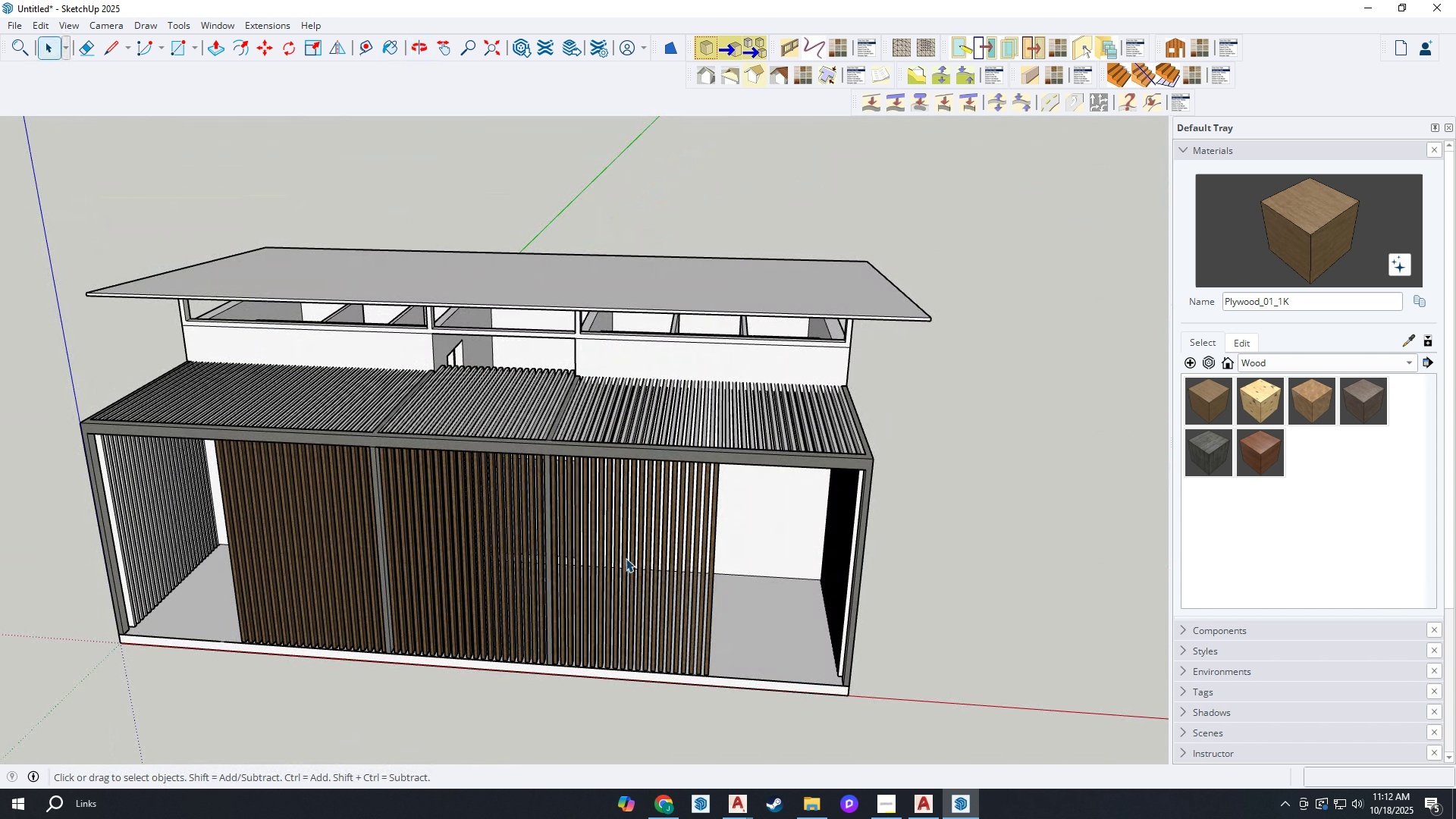 
scroll: coordinate [698, 479], scroll_direction: up, amount: 4.0
 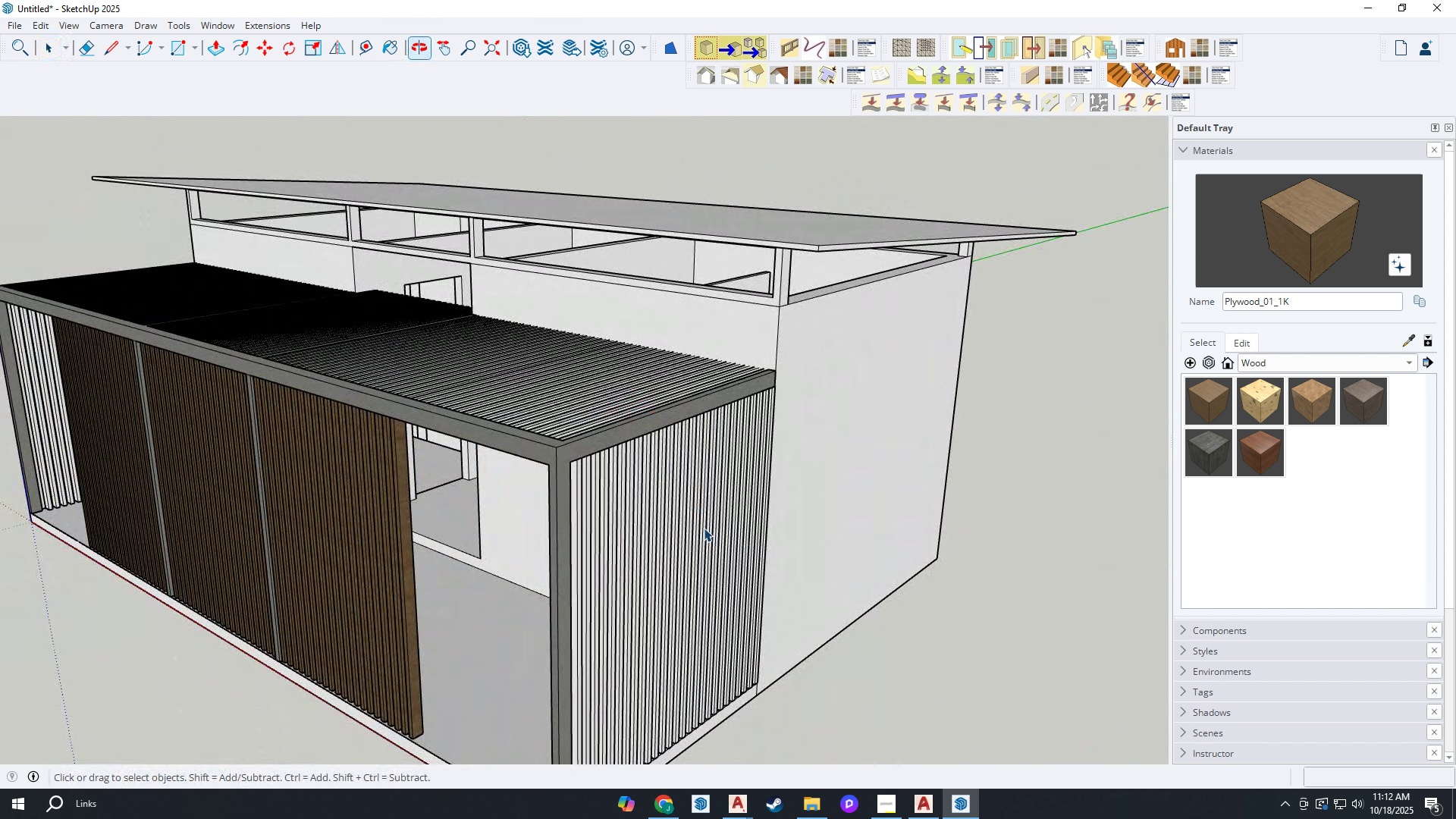 
double_click([704, 528])
 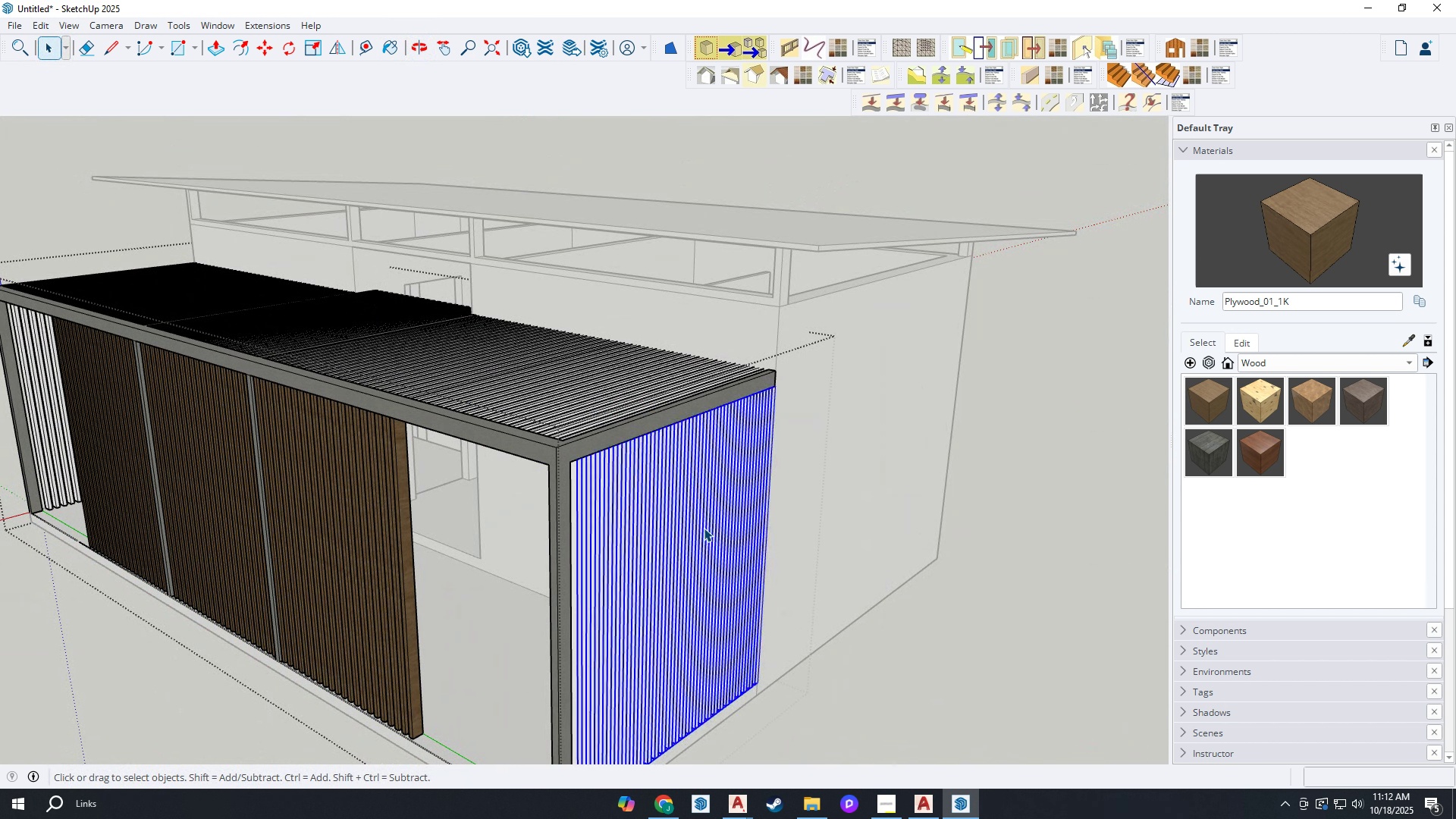 
triple_click([704, 528])
 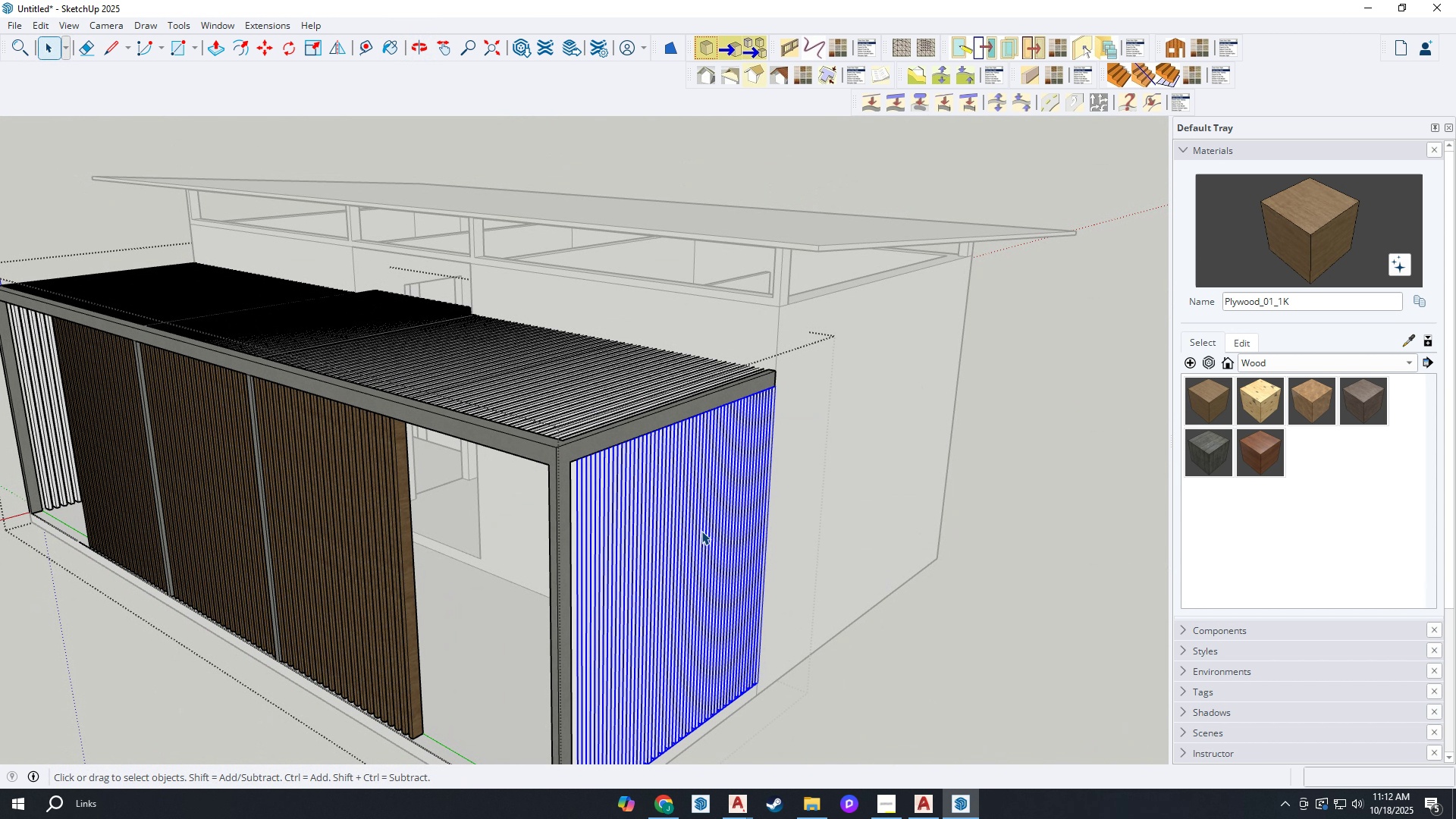 
key(B)
 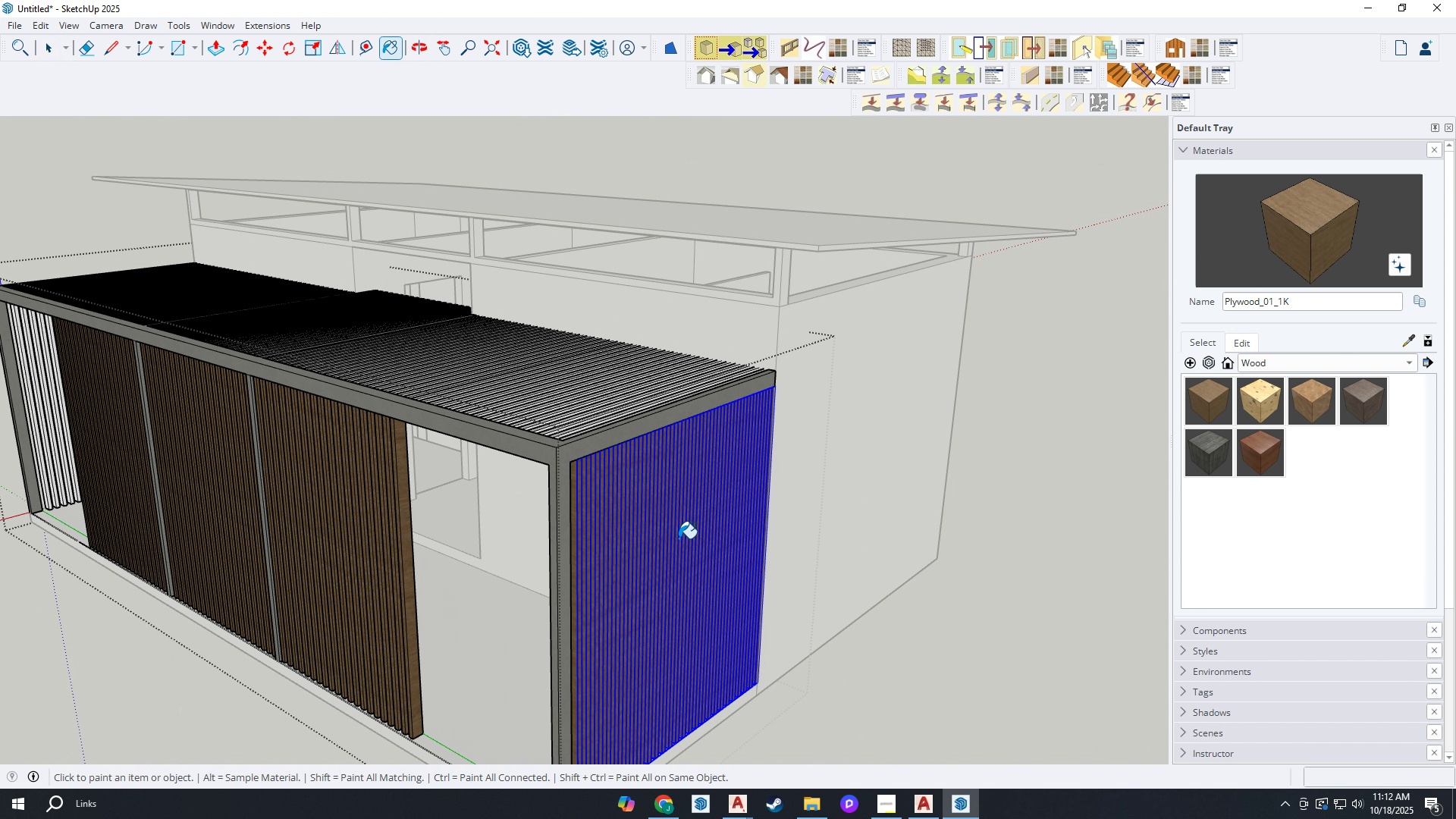 
left_click([679, 538])
 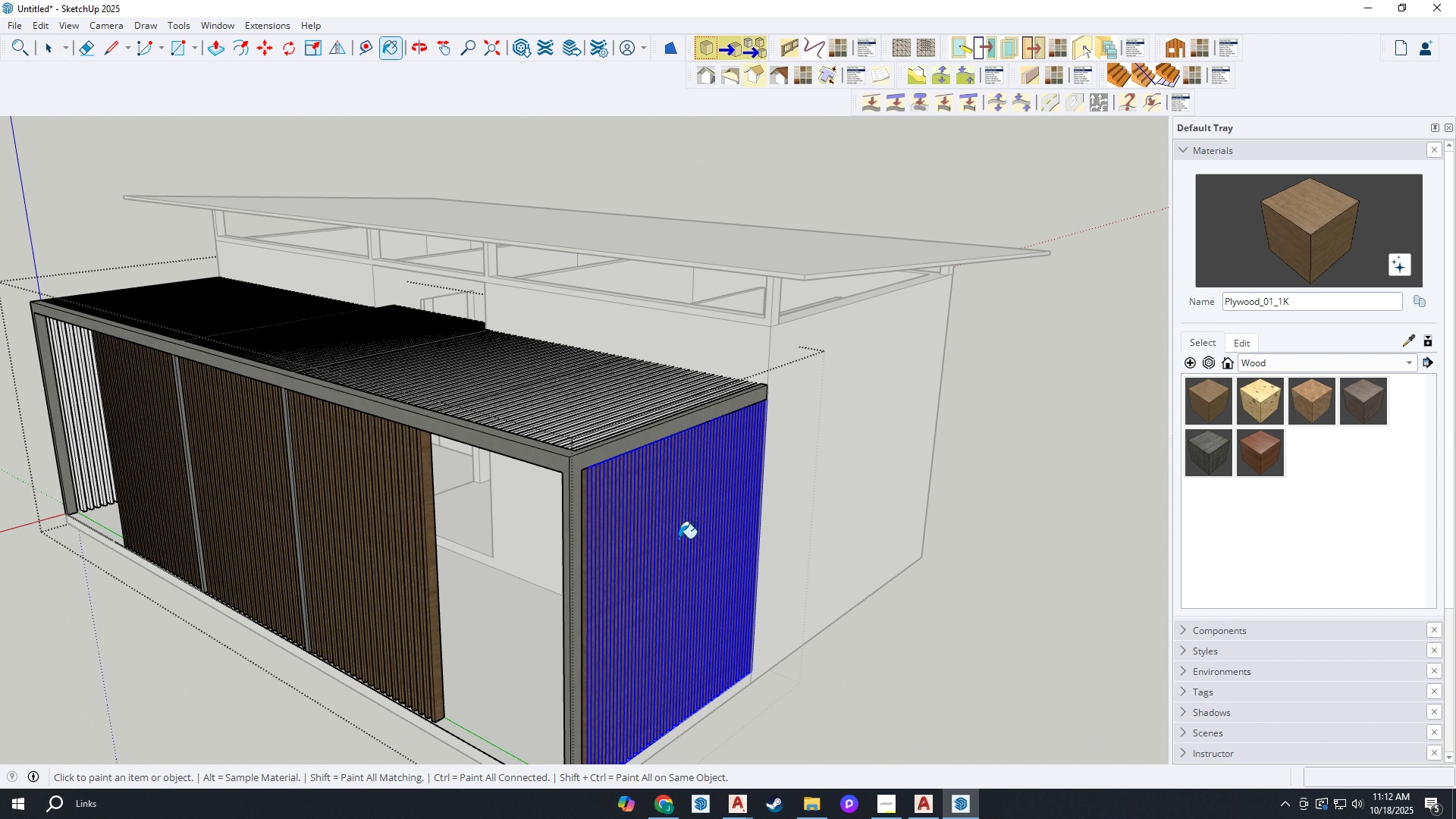 
scroll: coordinate [679, 538], scroll_direction: down, amount: 2.0
 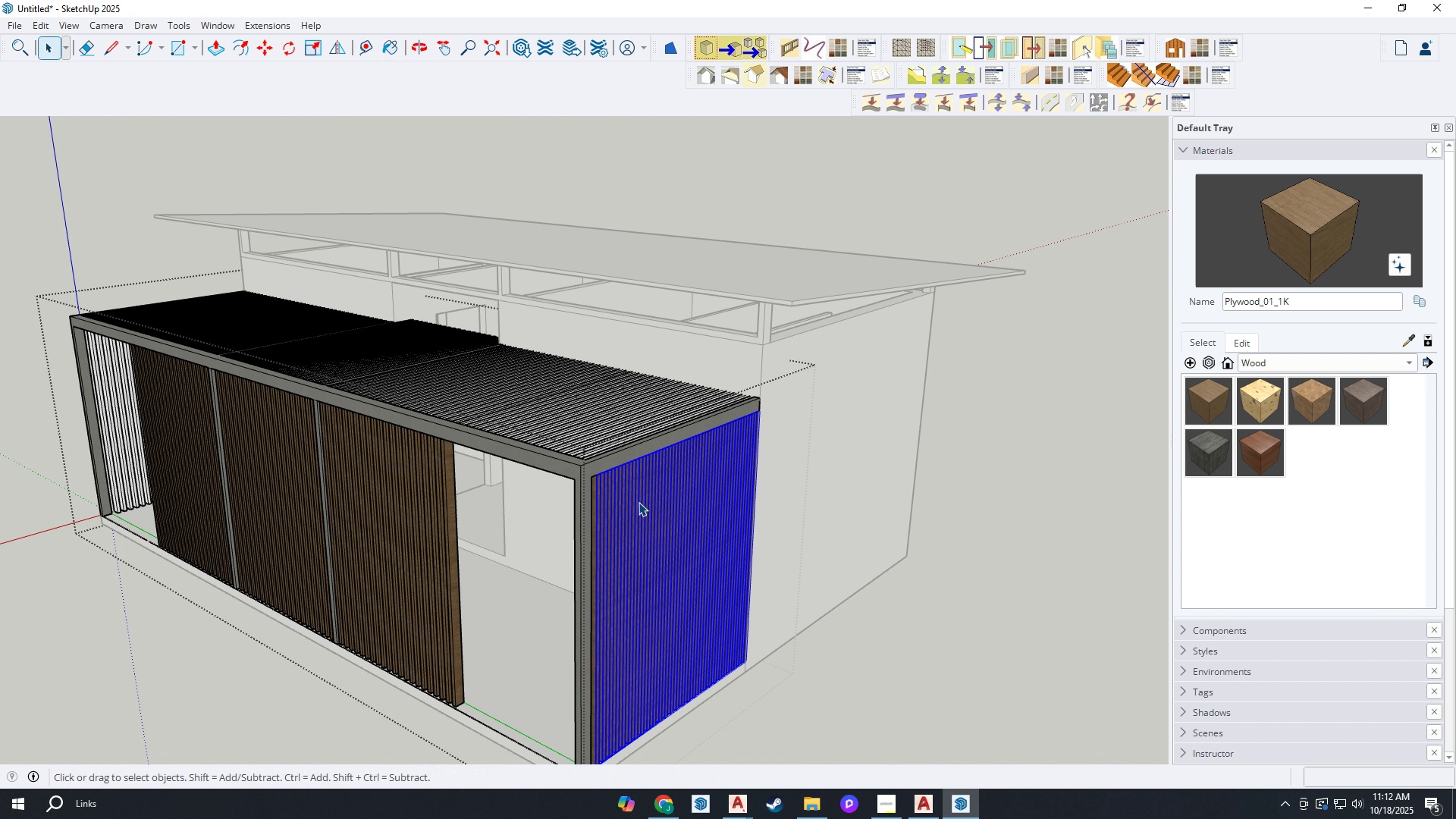 
key(Space)
 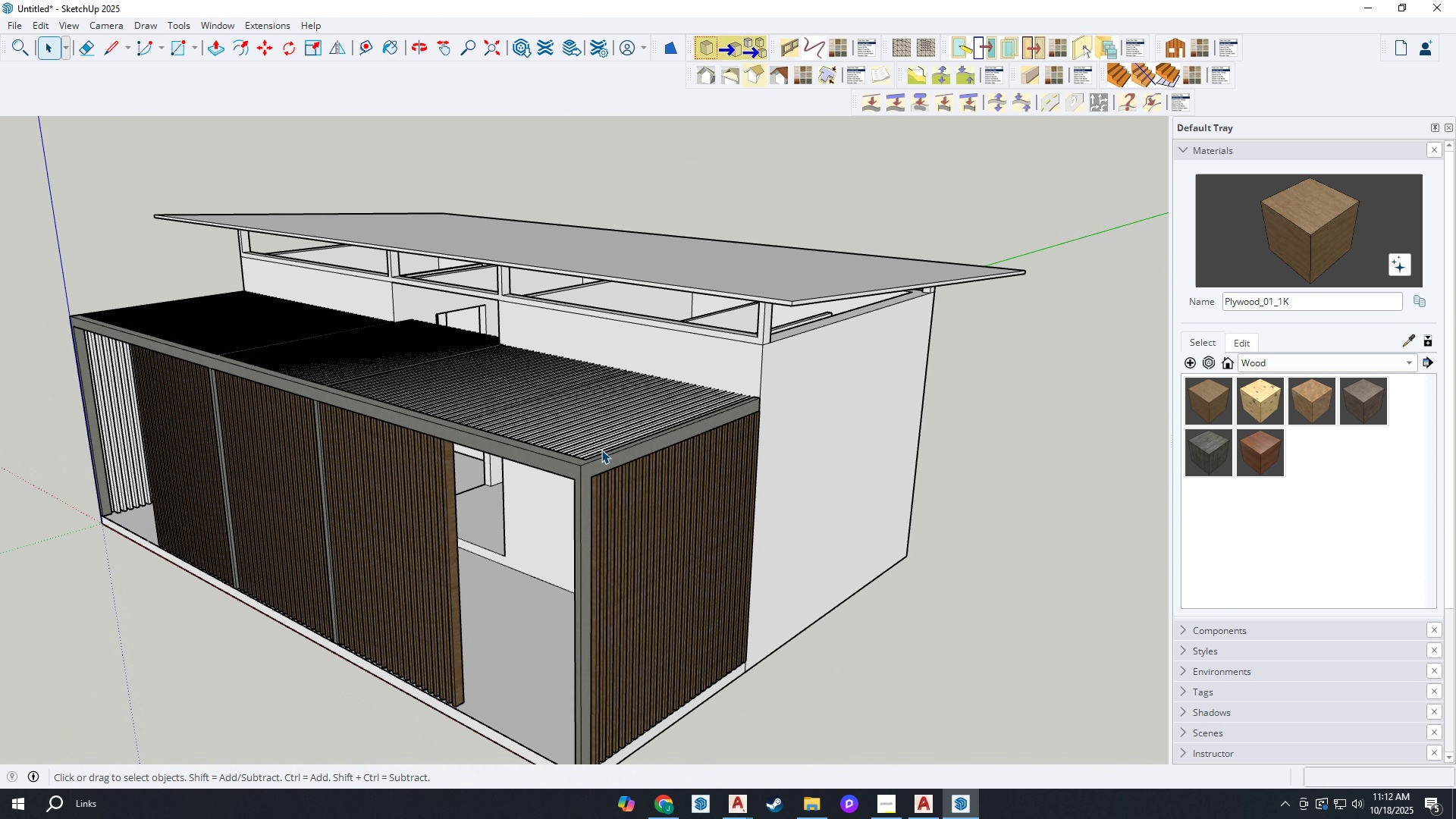 
key(Escape)
 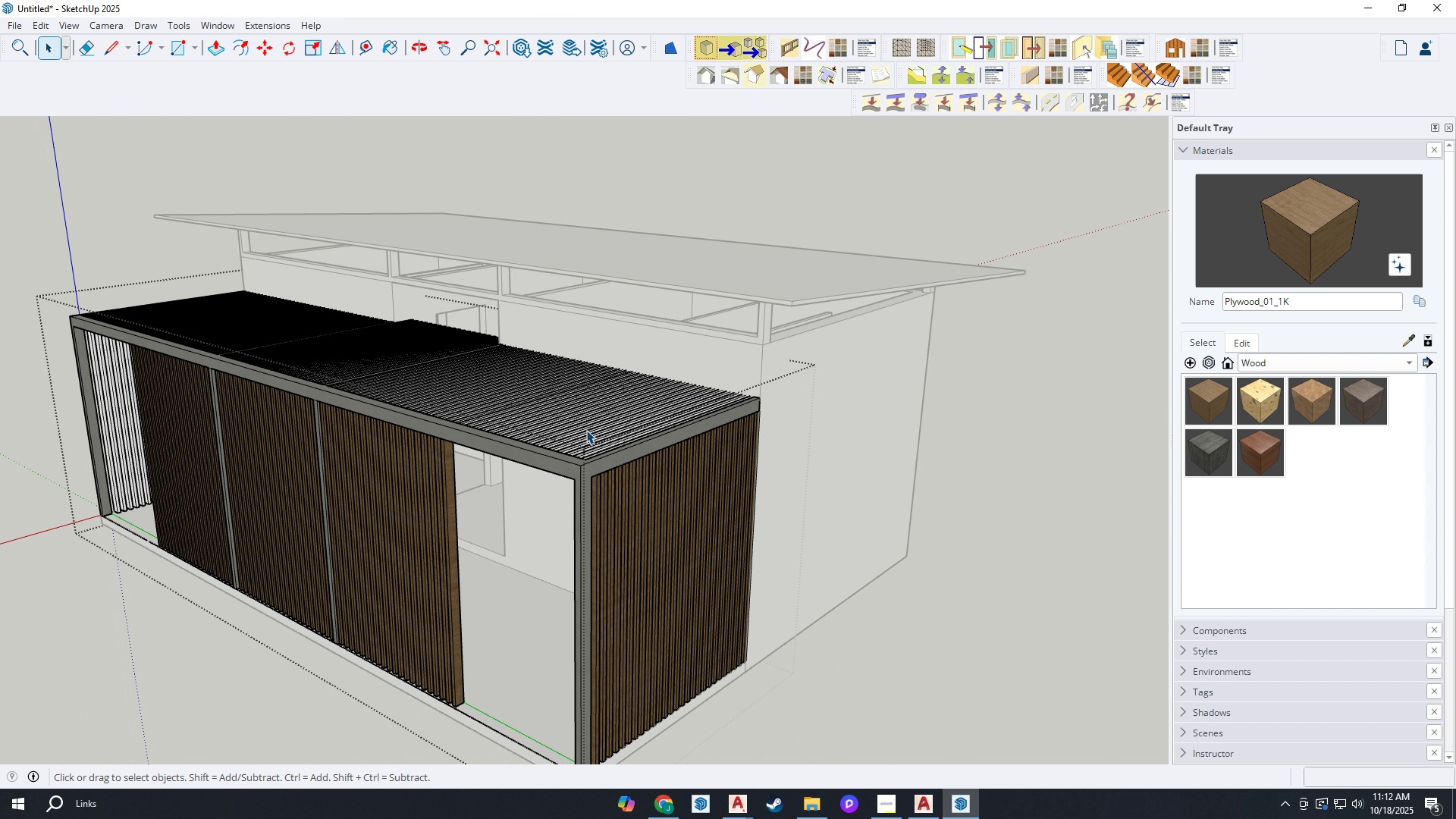 
double_click([586, 430])
 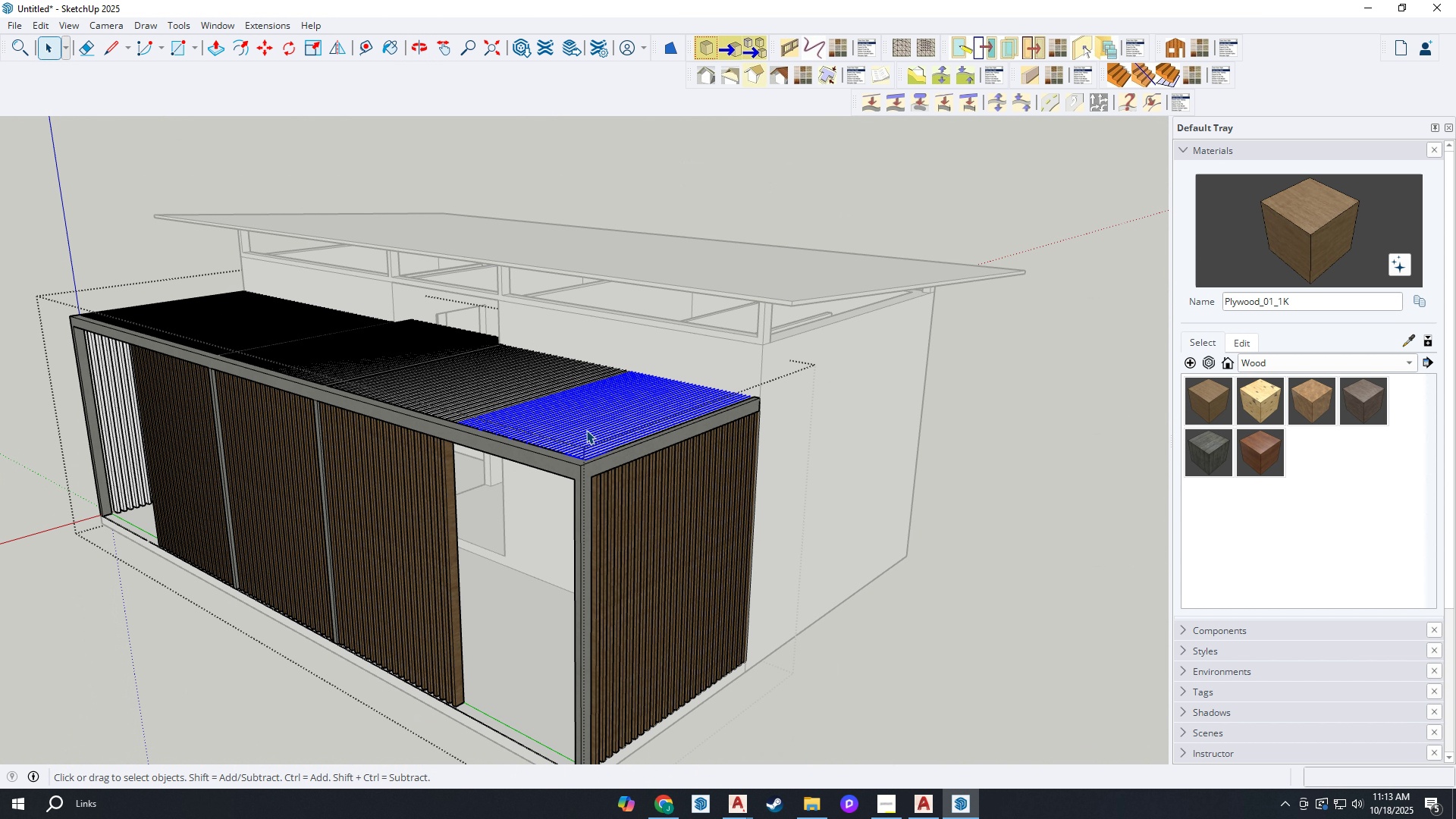 
triple_click([586, 430])
 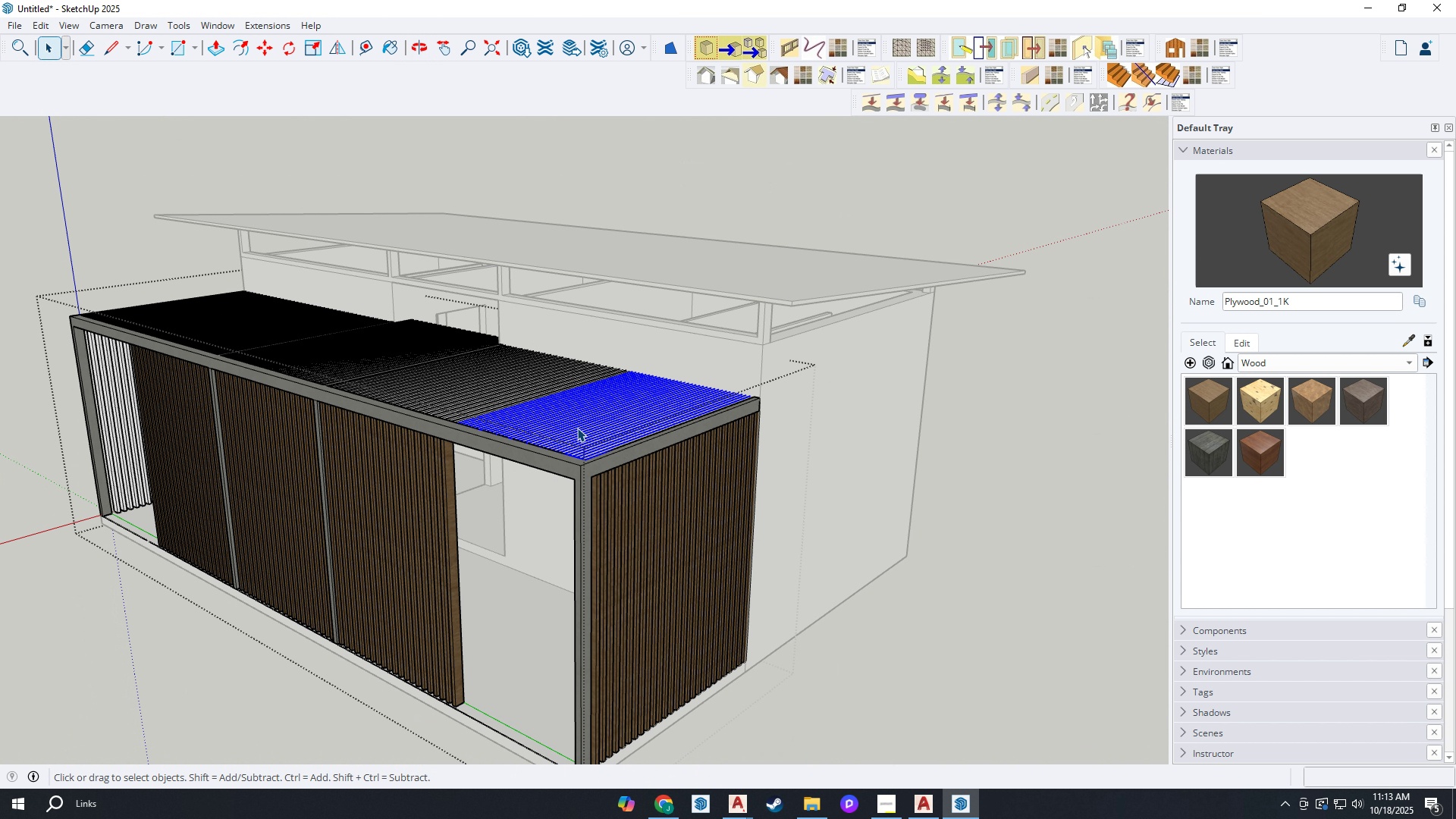 
key(B)
 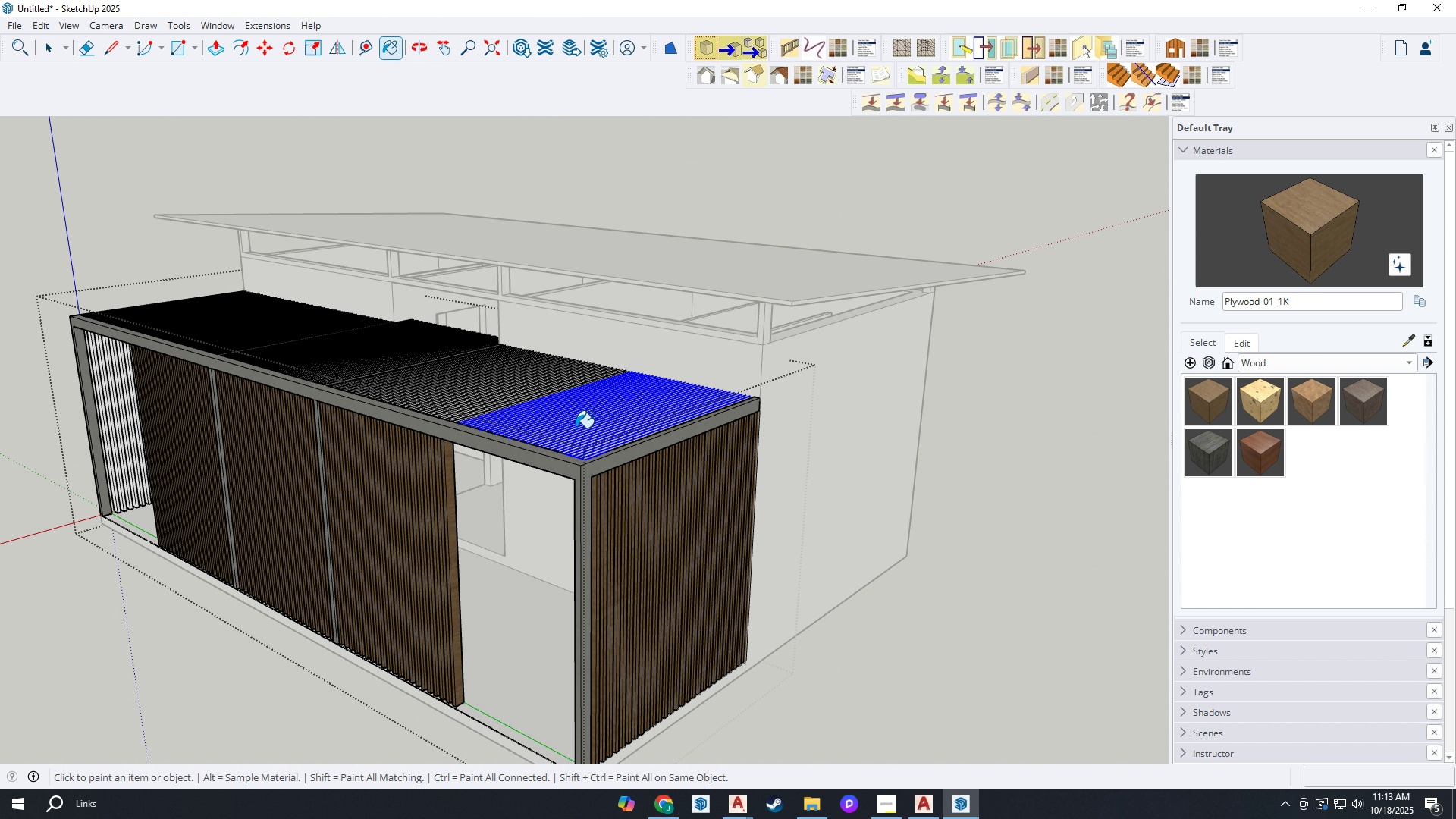 
left_click([576, 428])
 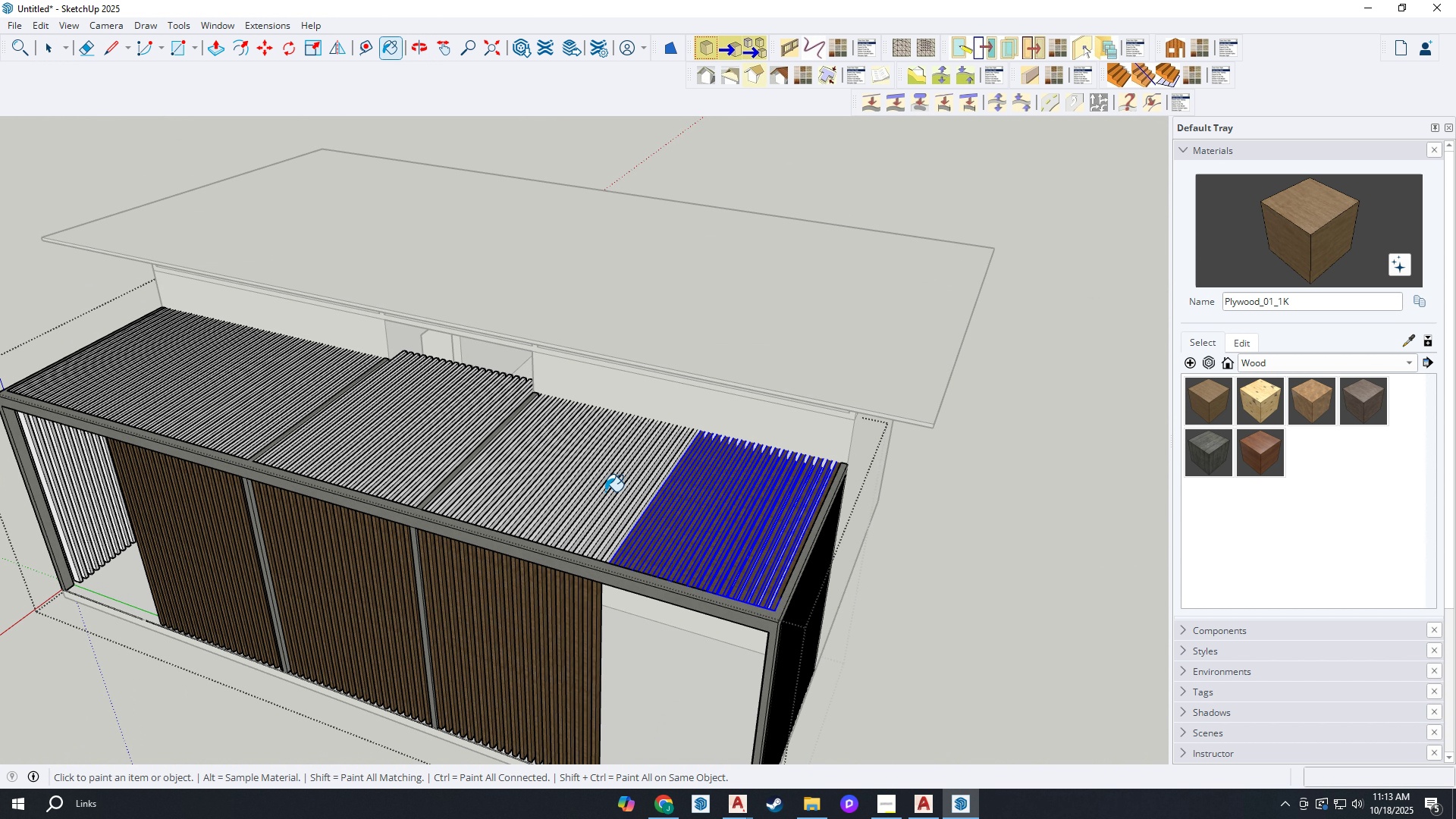 
scroll: coordinate [568, 469], scroll_direction: up, amount: 3.0
 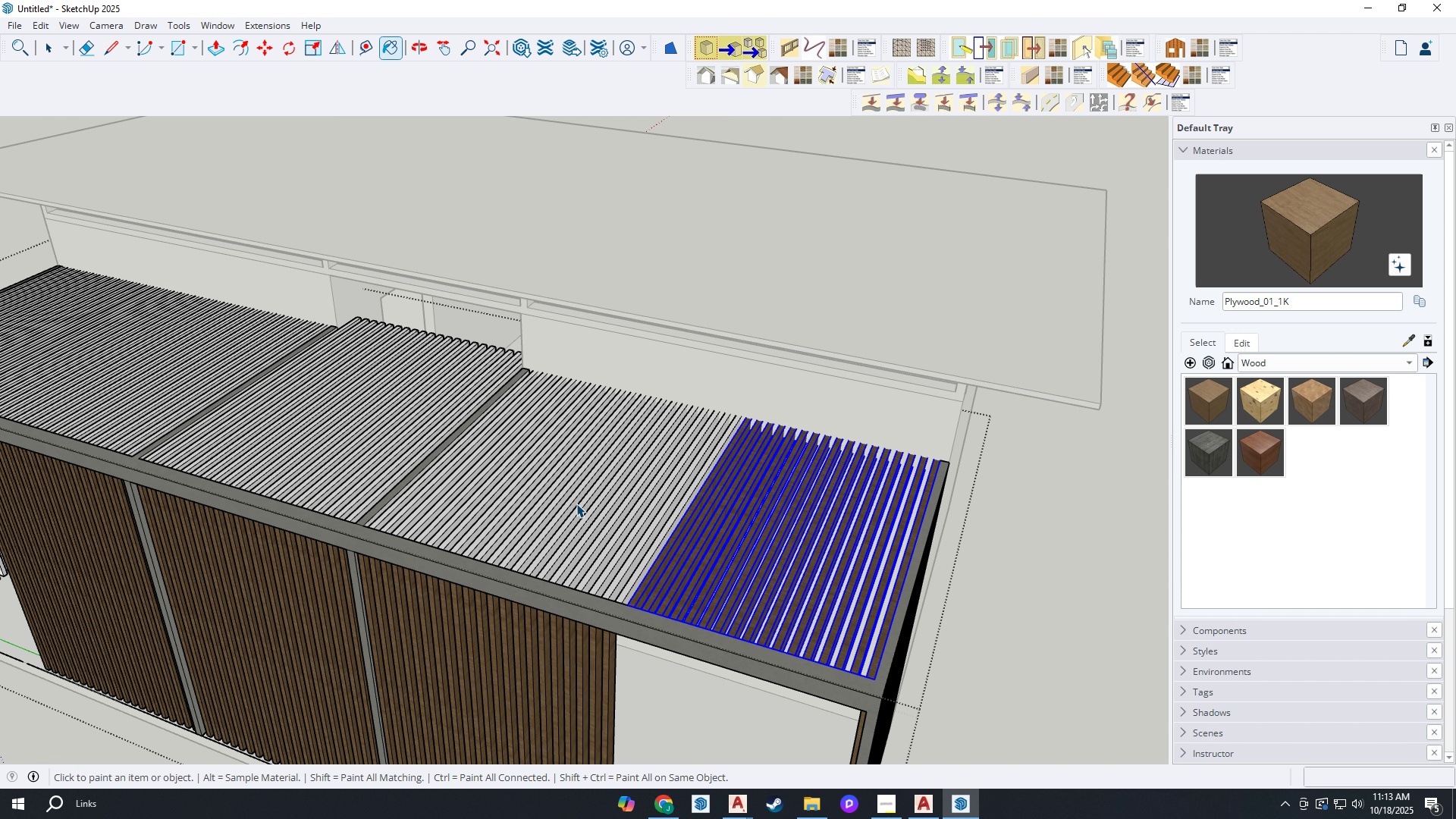 
key(Space)
 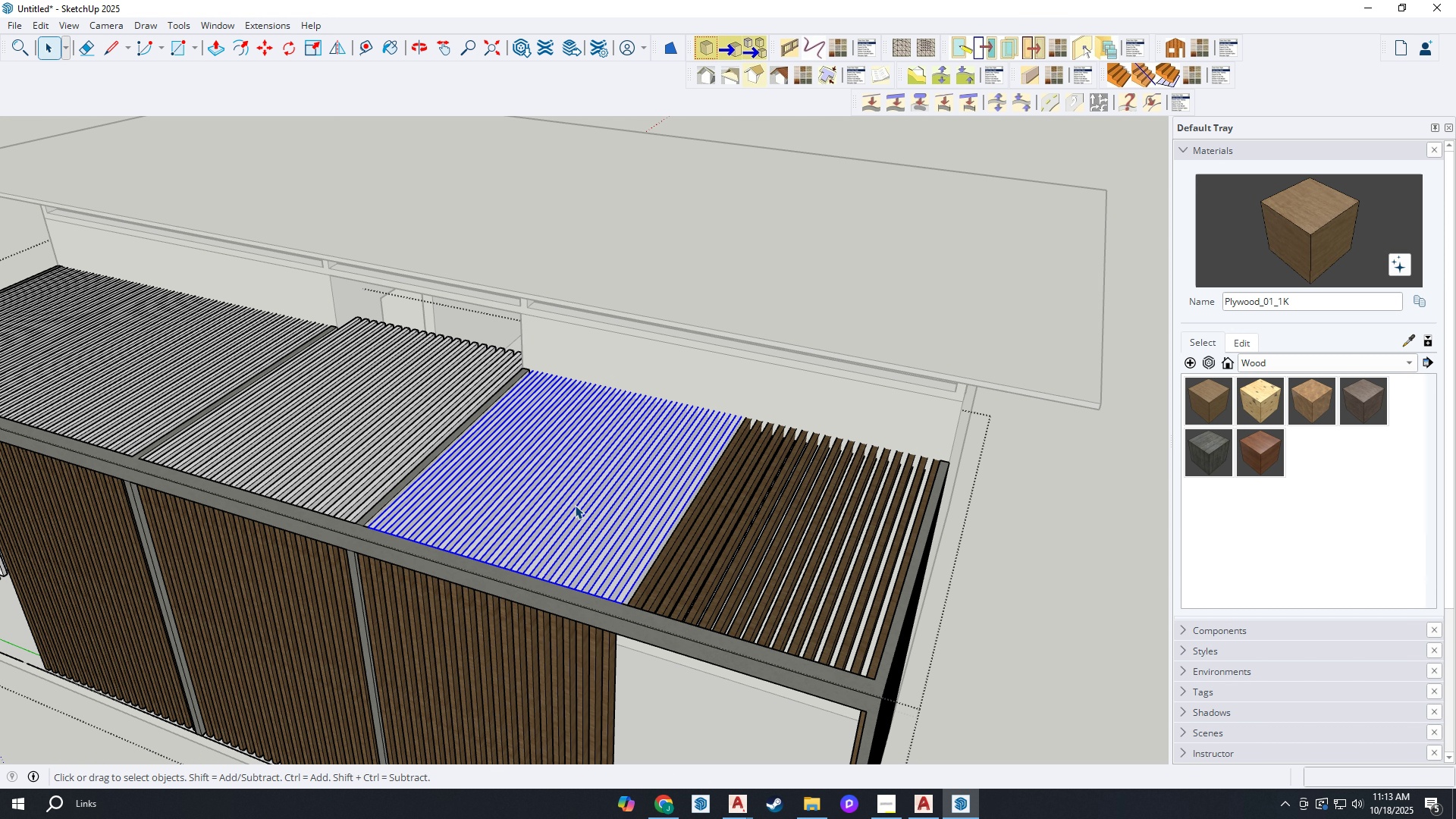 
double_click([575, 505])
 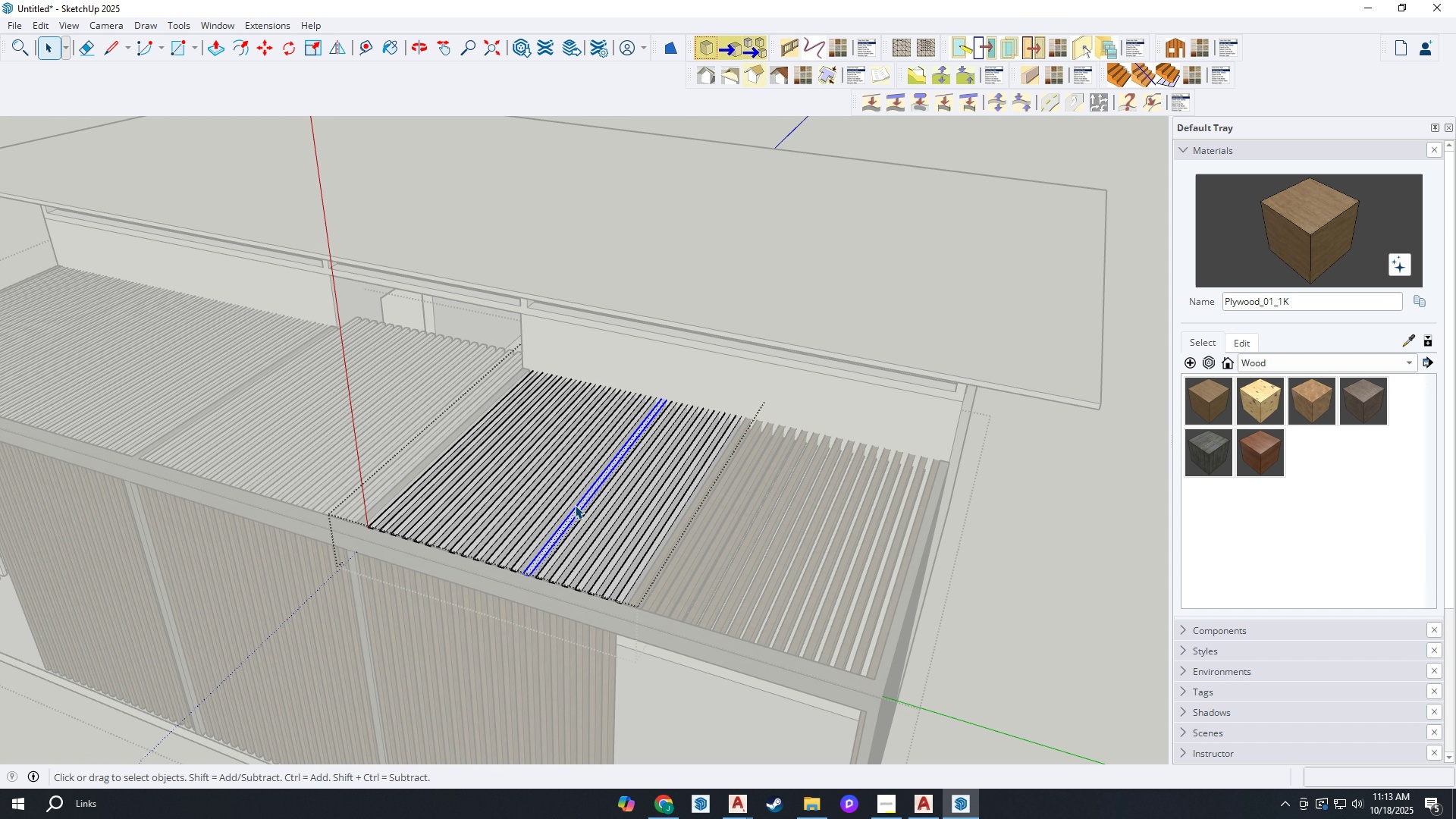 
triple_click([575, 505])
 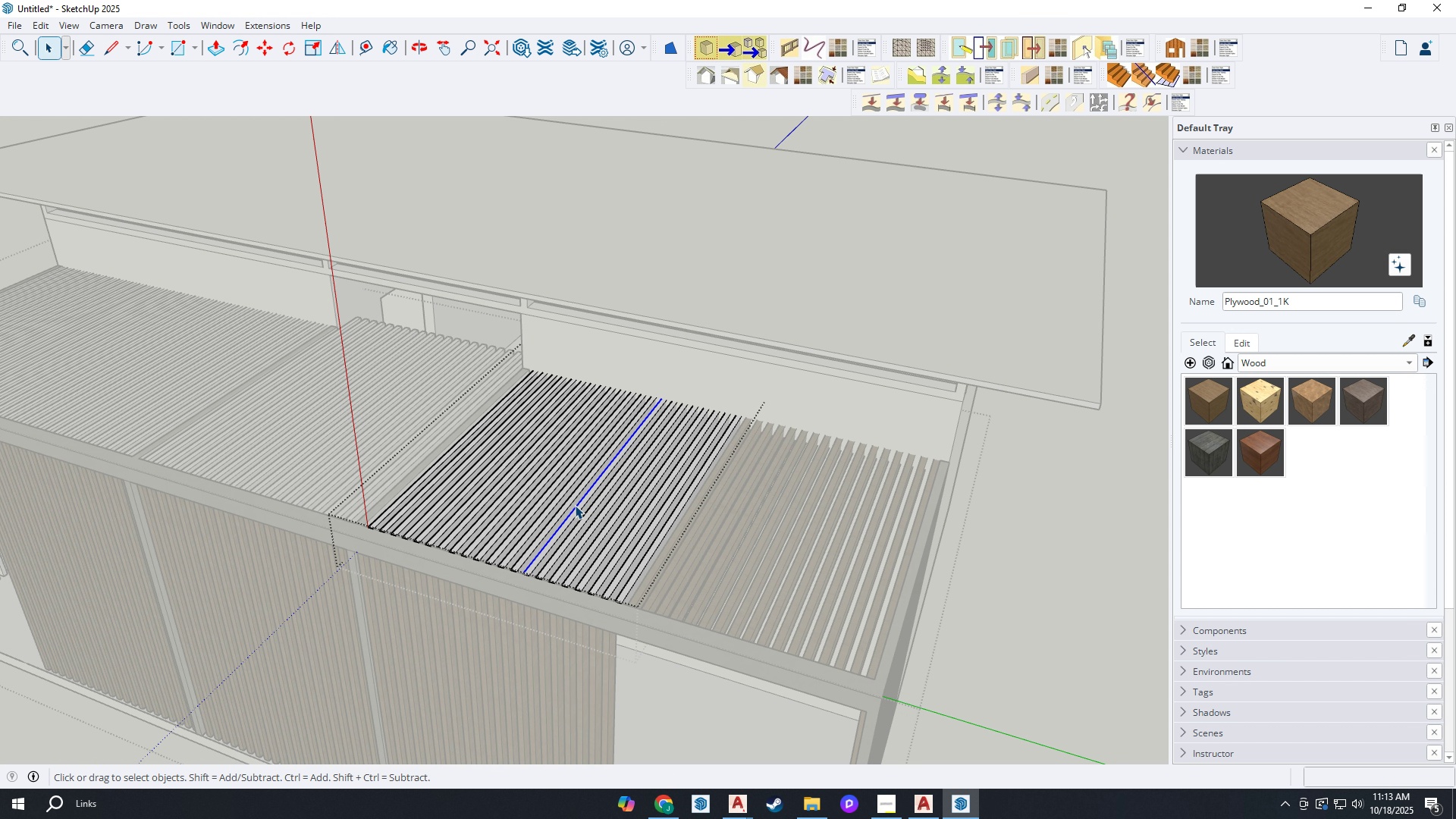 
double_click([575, 505])
 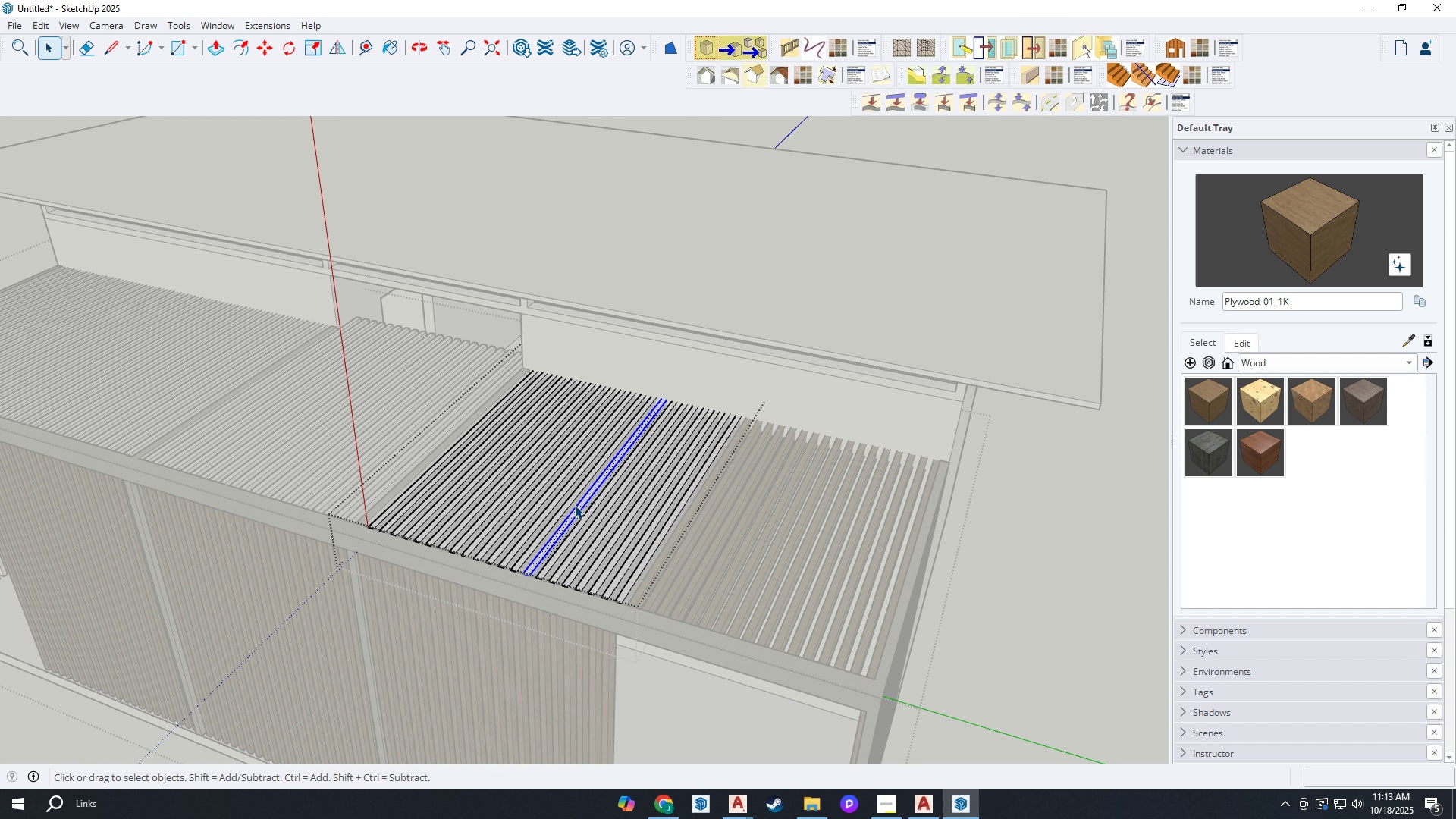 
triple_click([575, 505])
 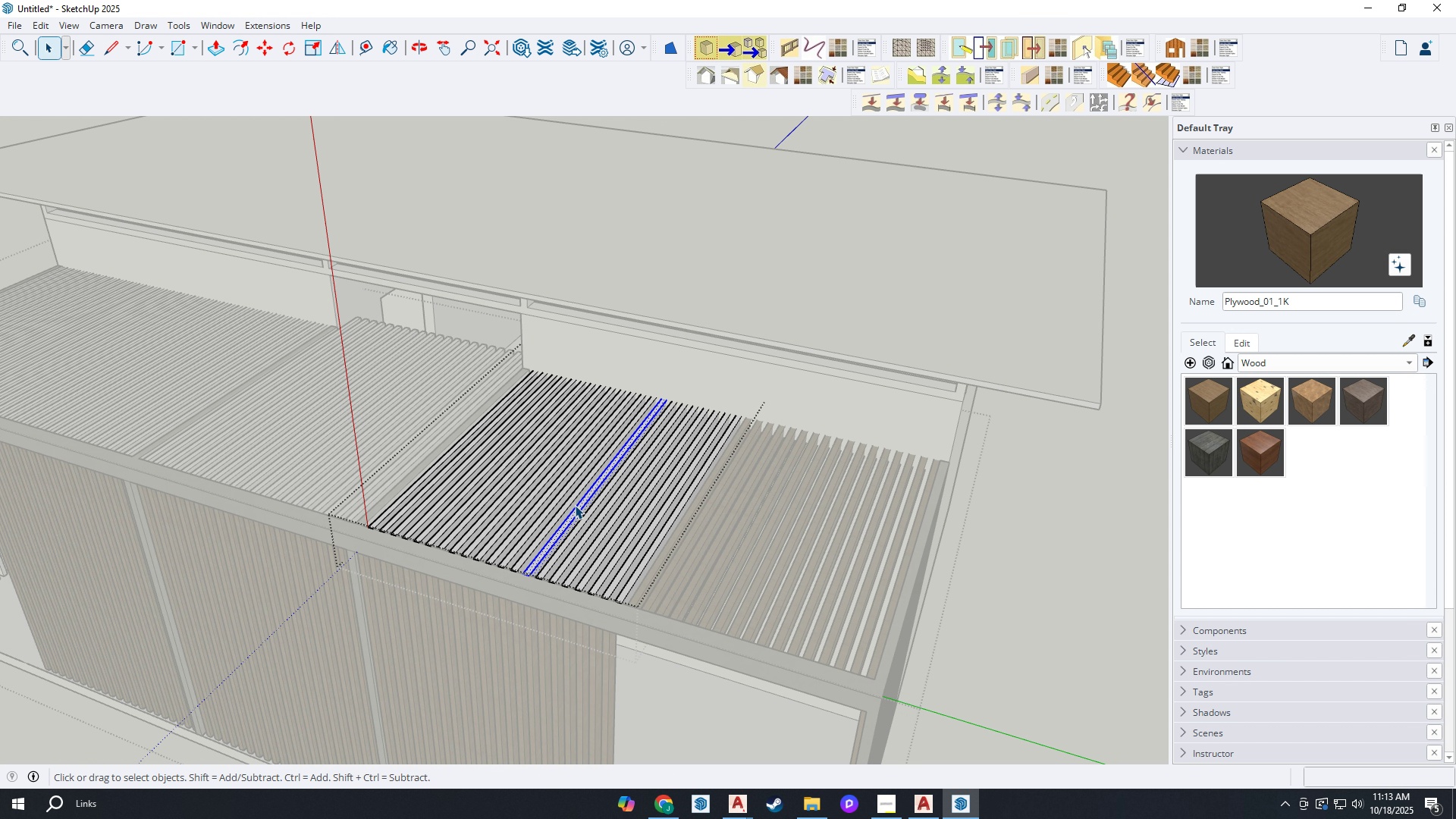 
triple_click([575, 505])
 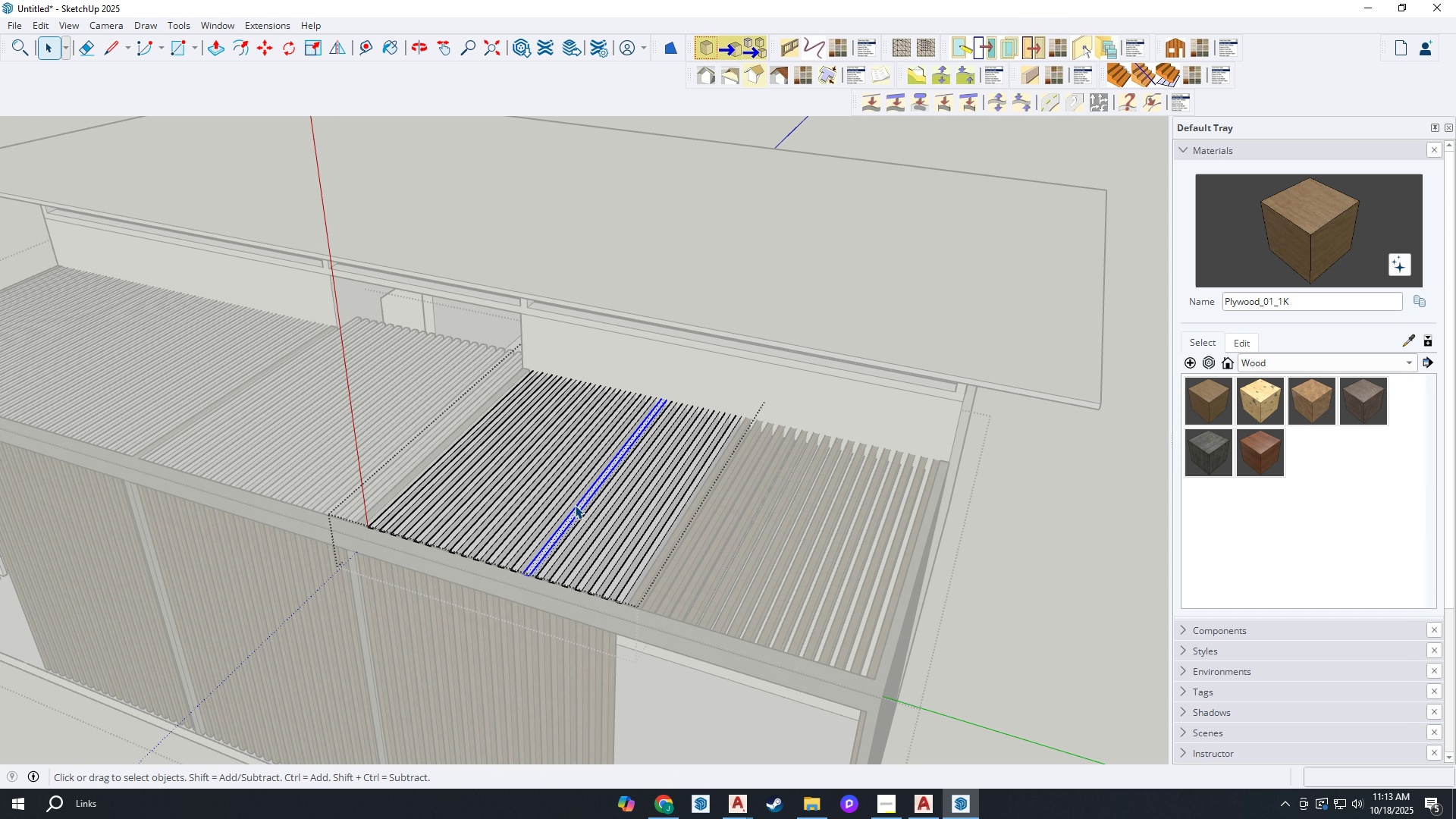 
key(Control+A)
 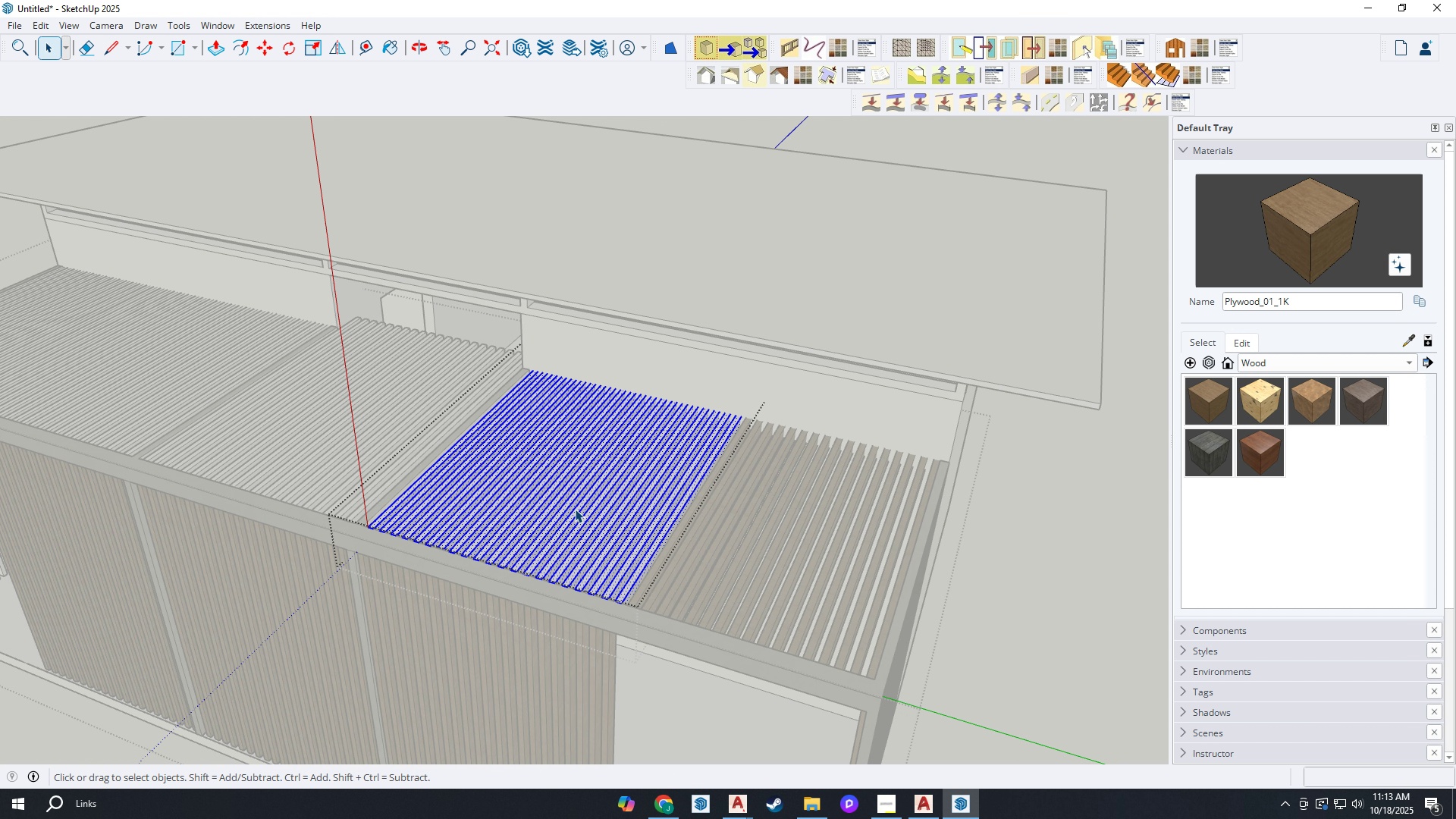 
key(B)
 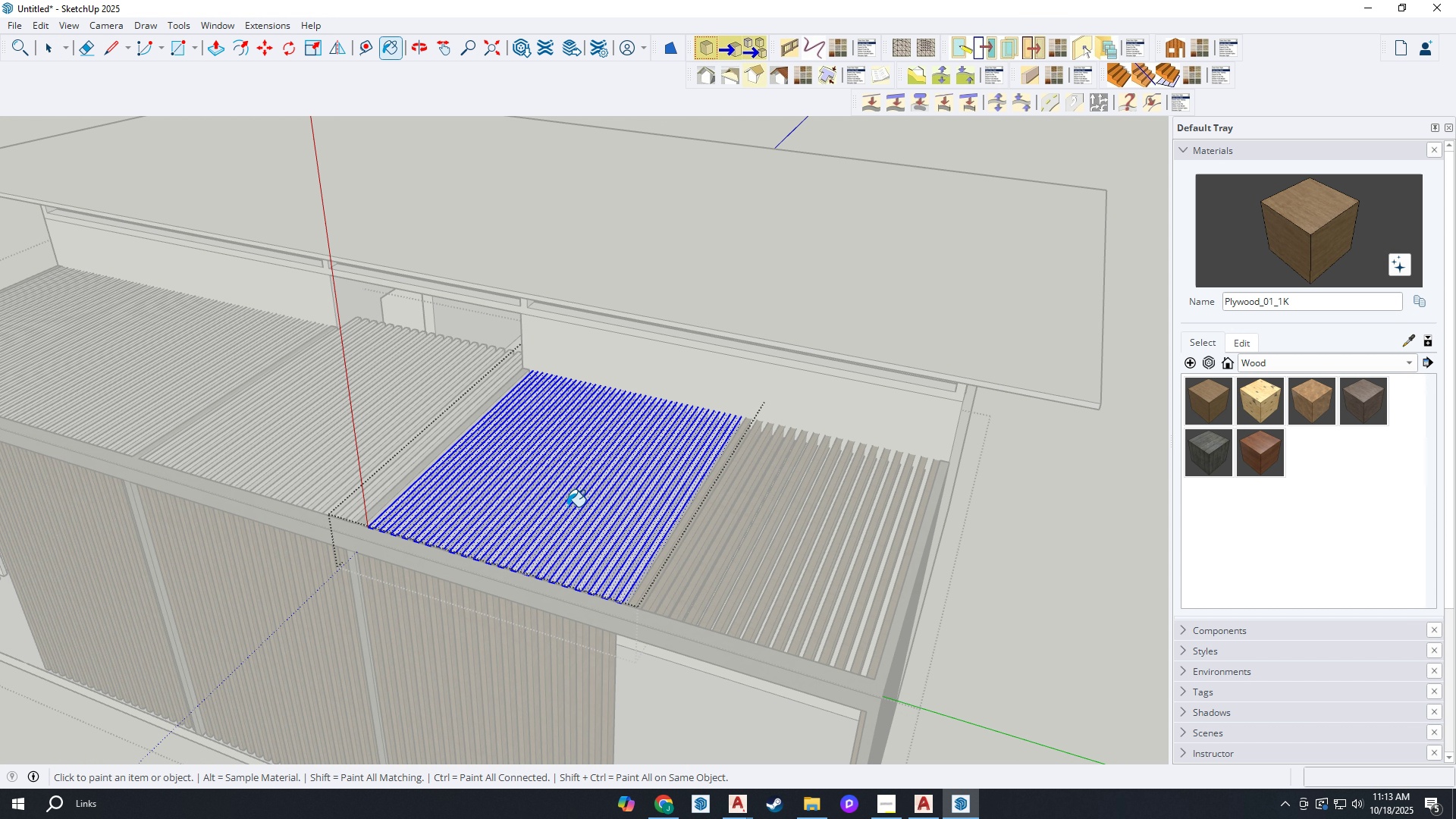 
left_click([567, 507])
 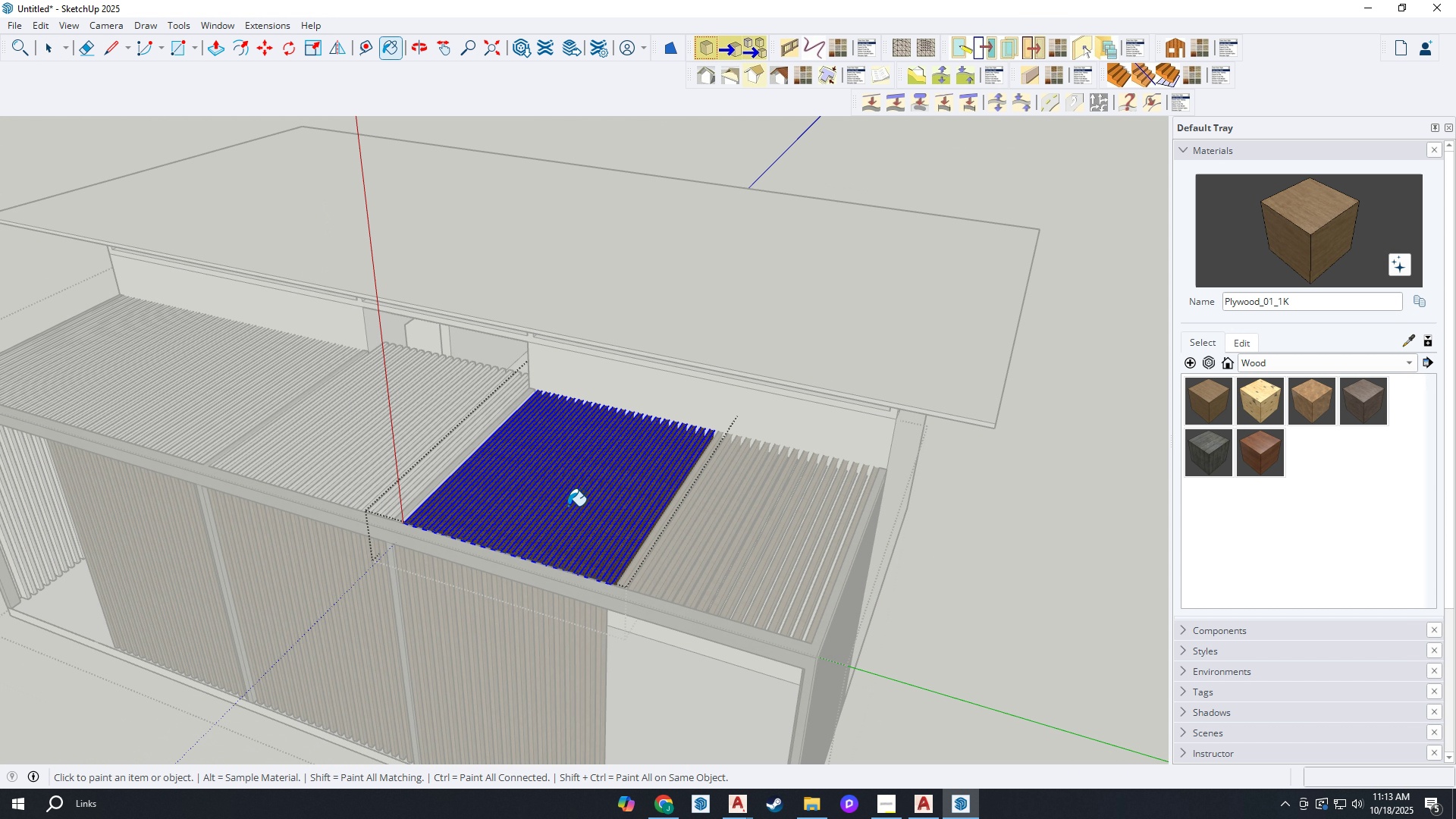 
scroll: coordinate [419, 475], scroll_direction: down, amount: 1.0
 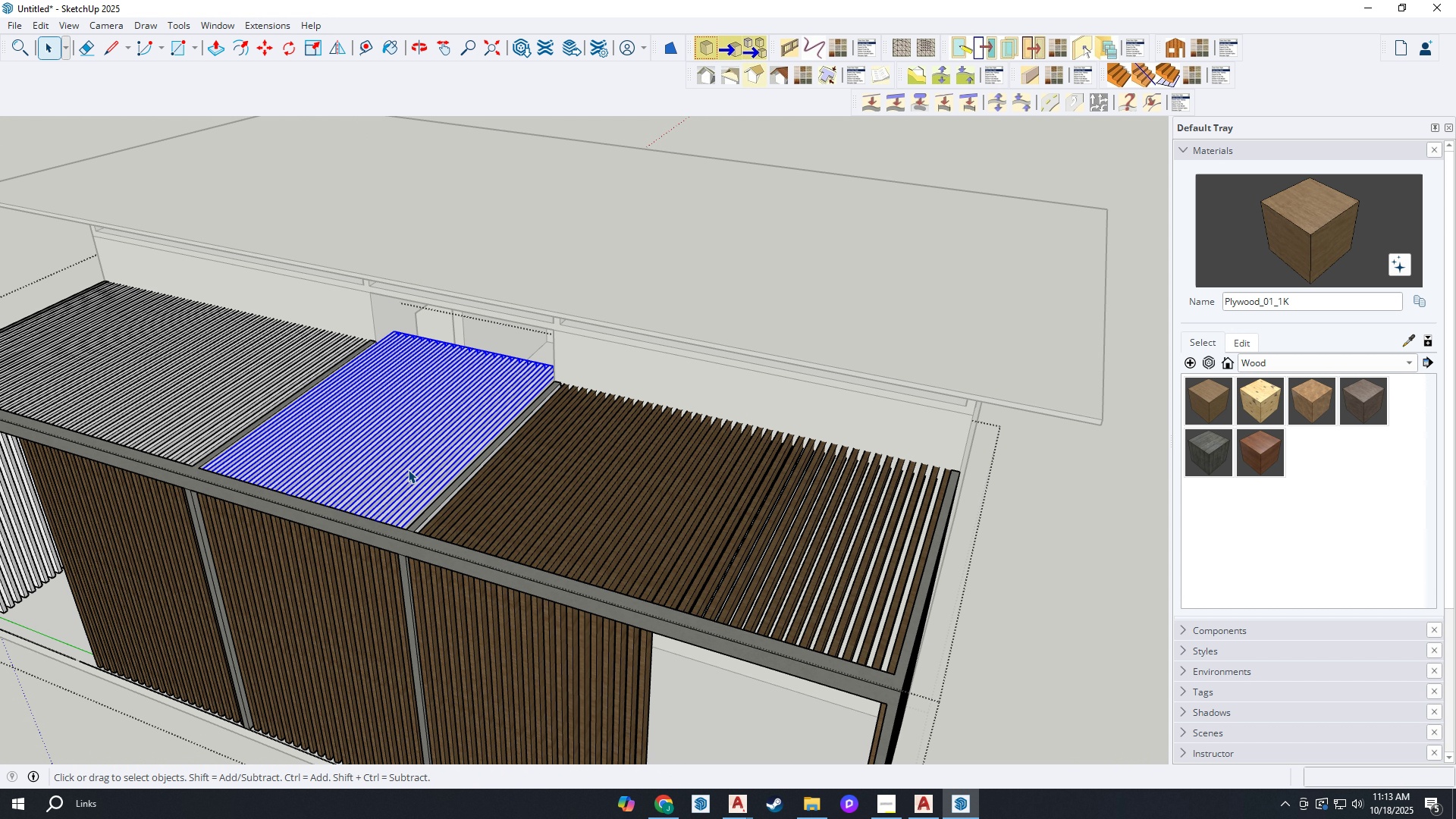 
key(Space)
 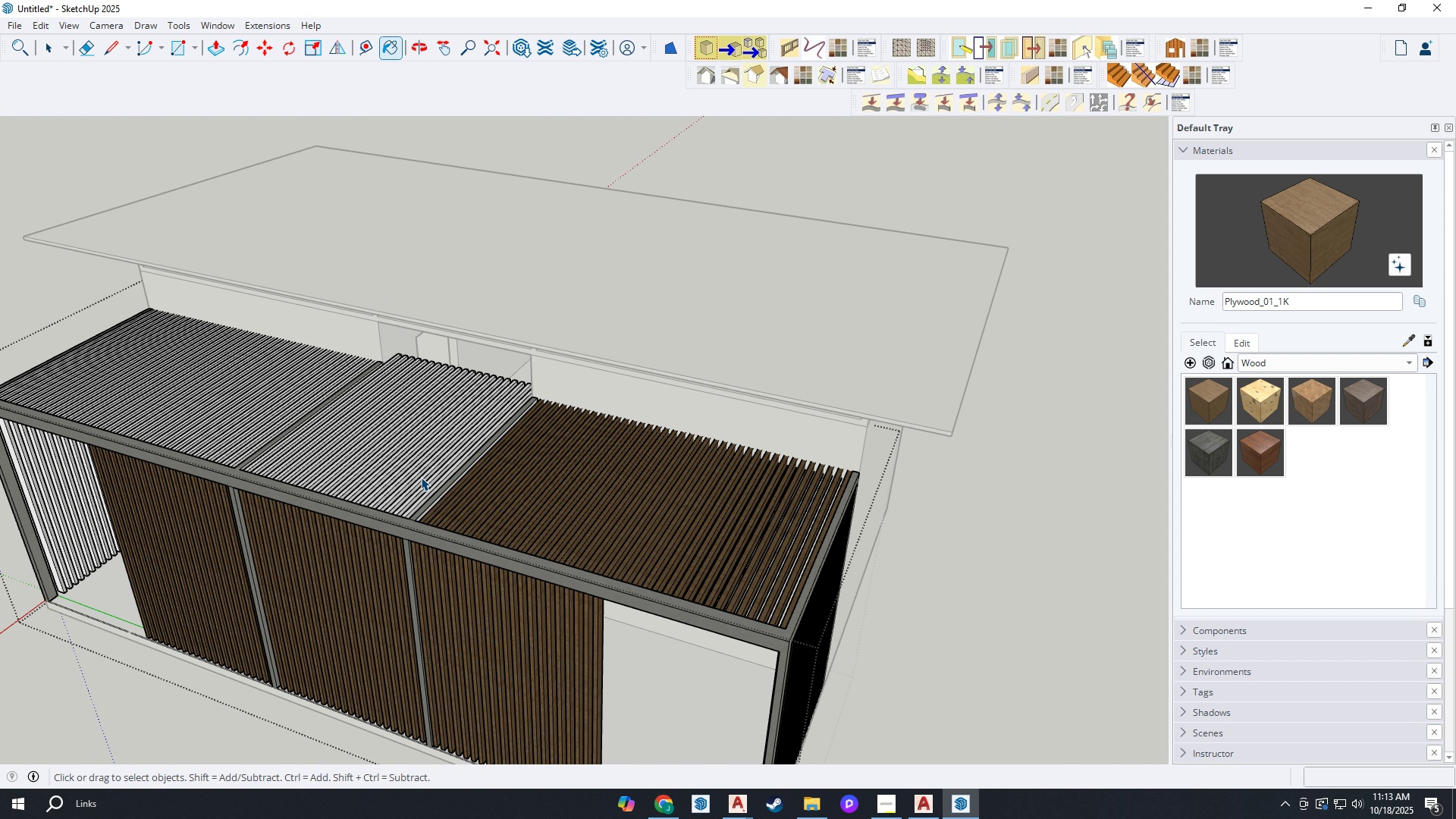 
key(Escape)
 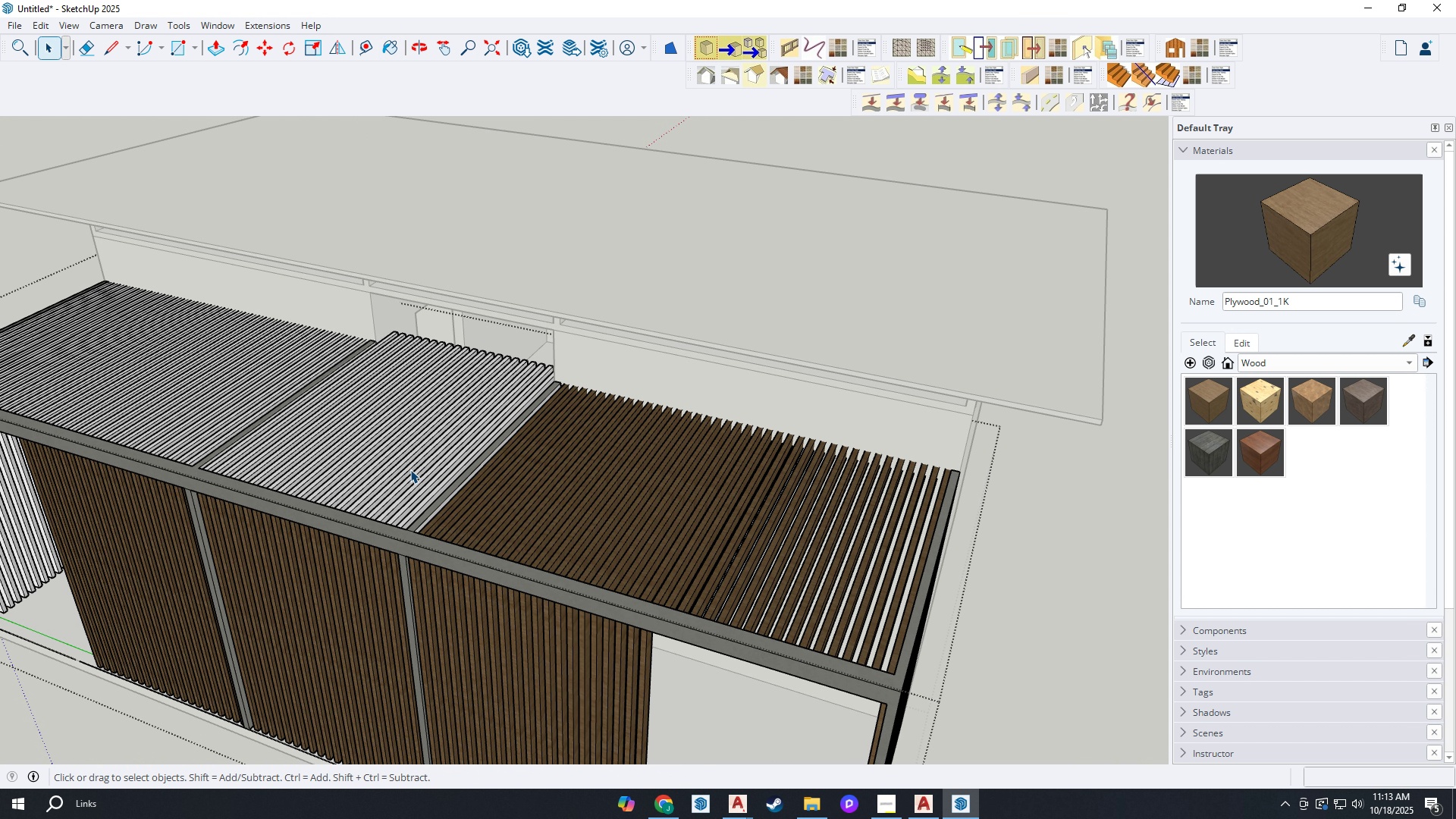 
left_click([410, 469])
 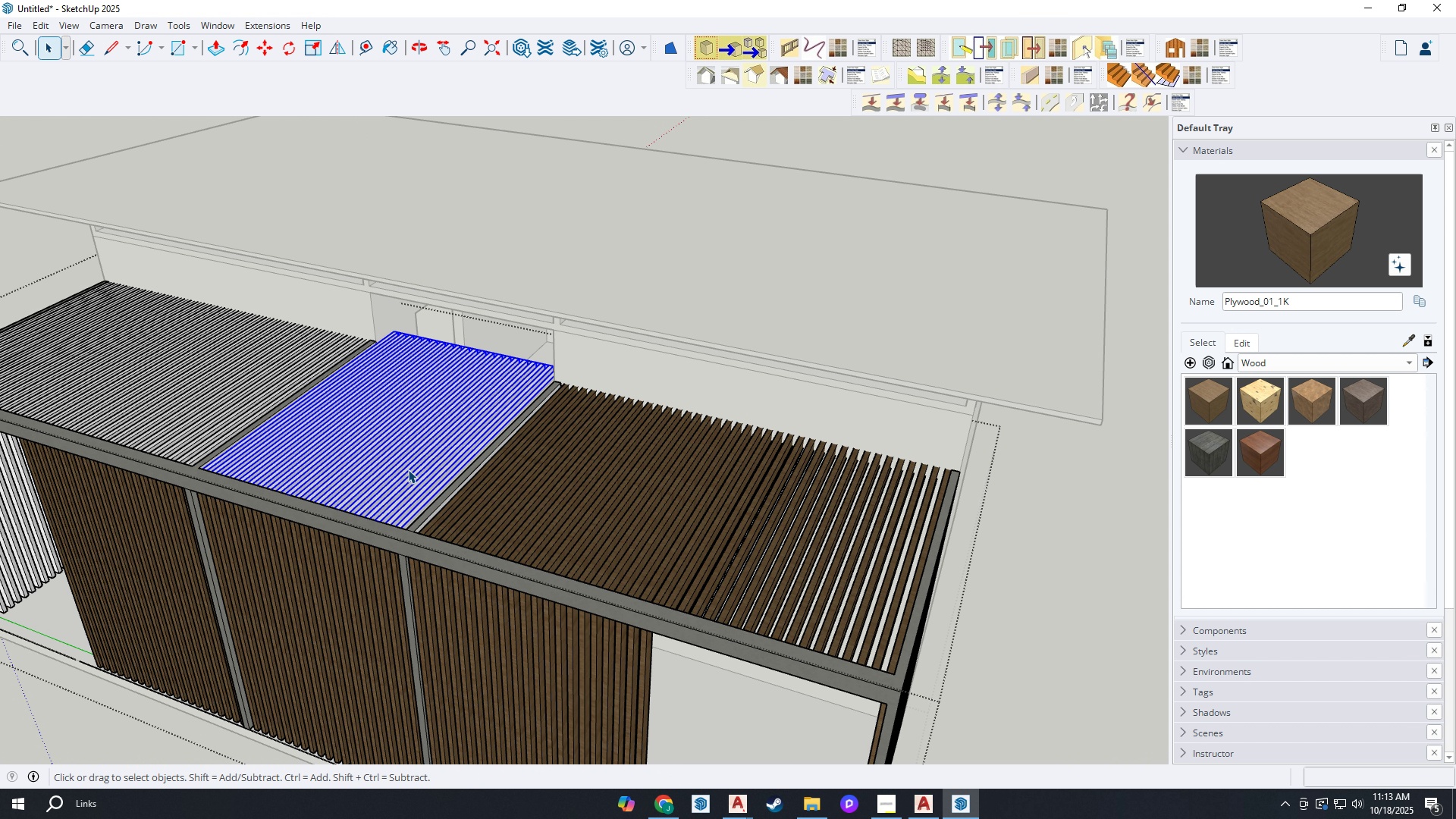 
double_click([408, 469])
 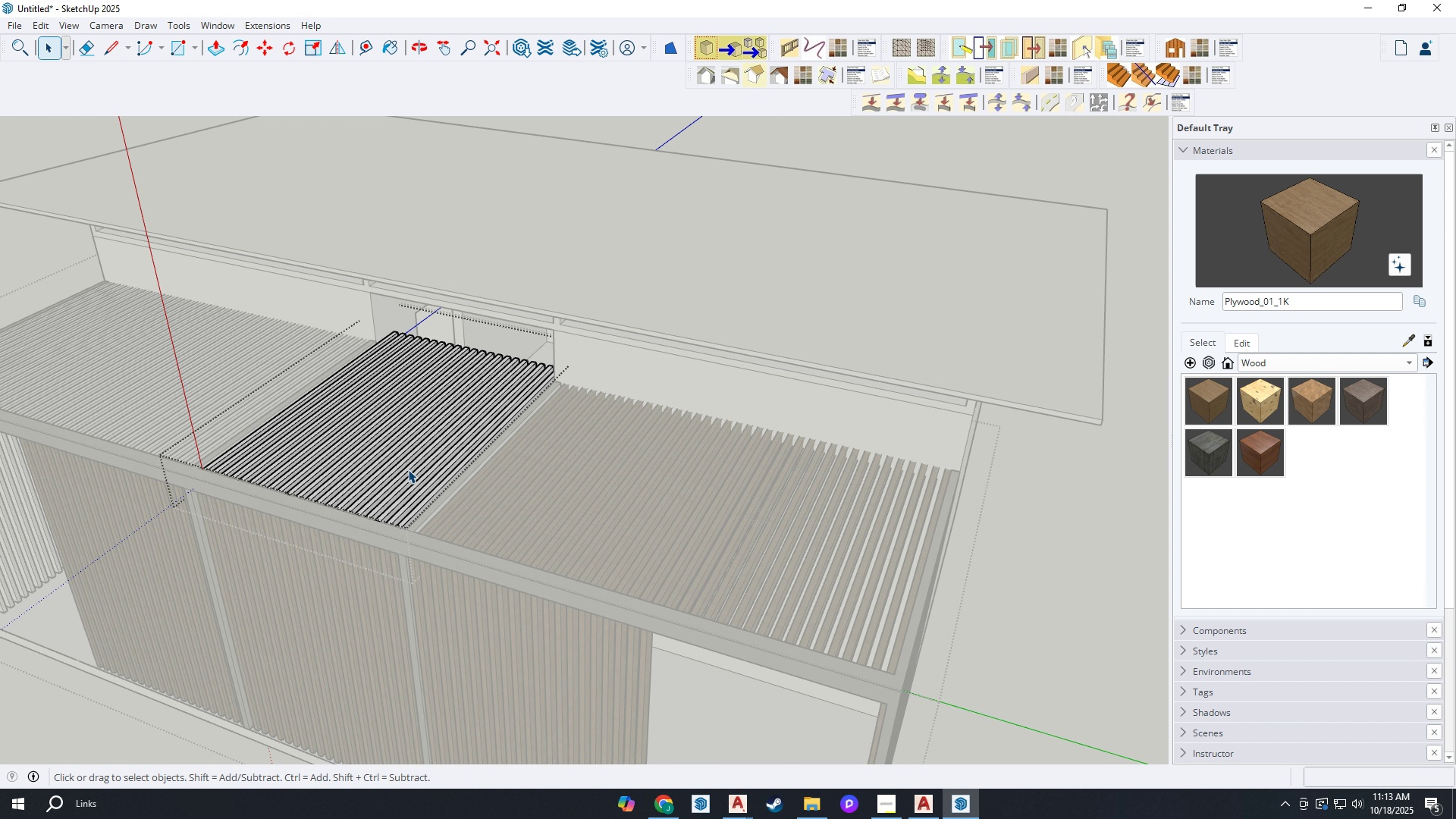 
key(Control+ControlLeft)
 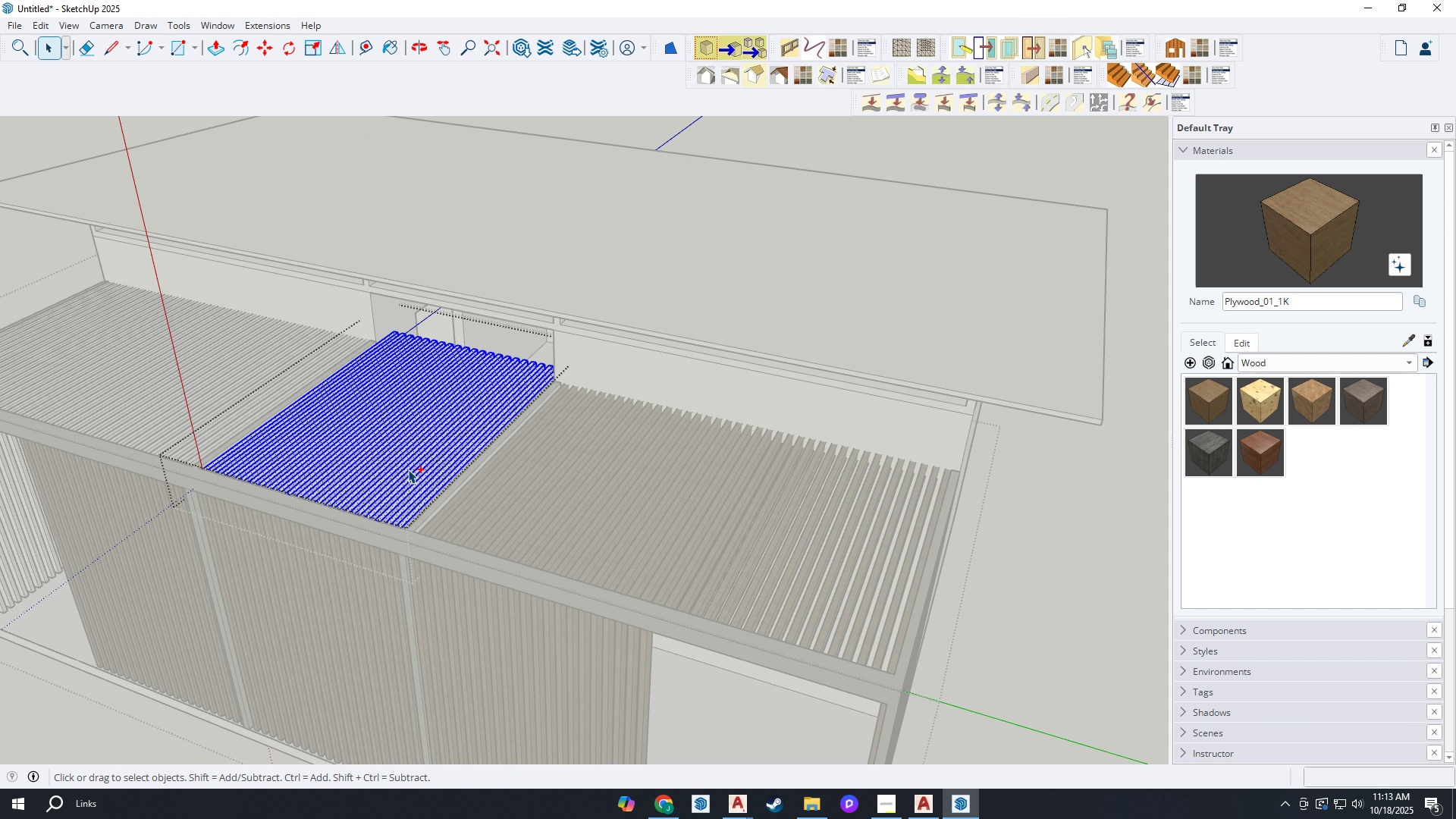 
key(Control+A)
 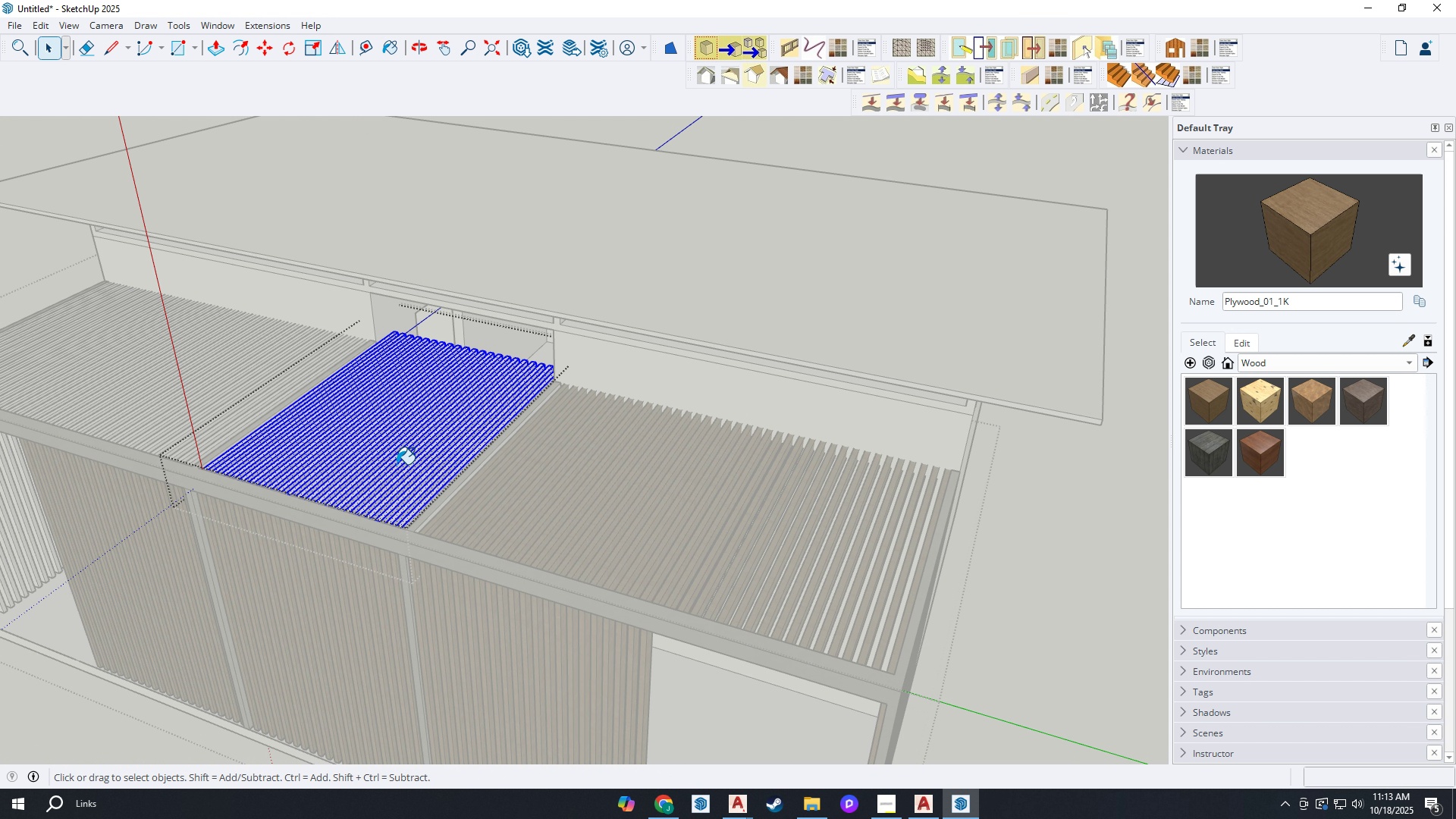 
key(B)
 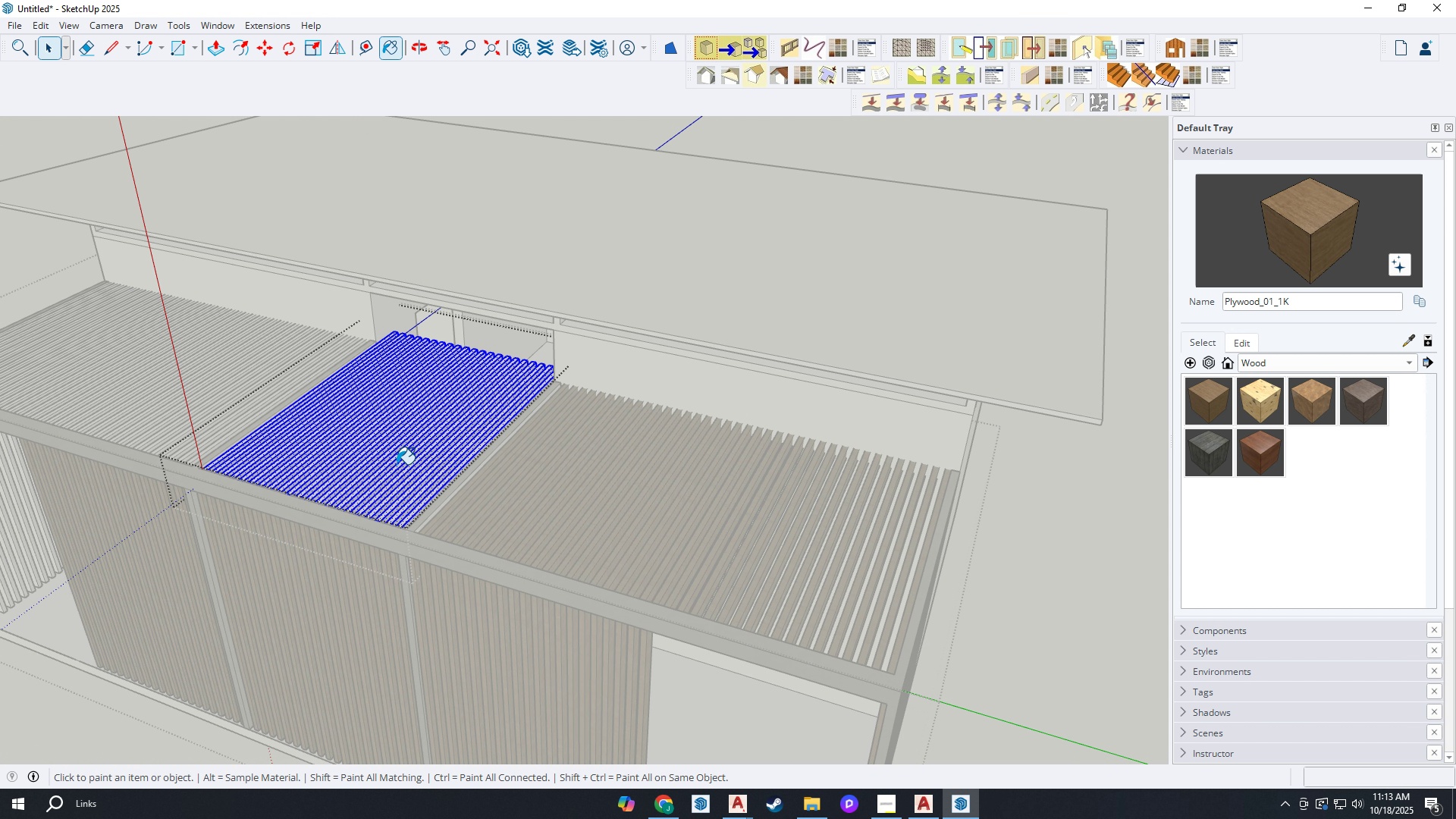 
left_click([397, 464])
 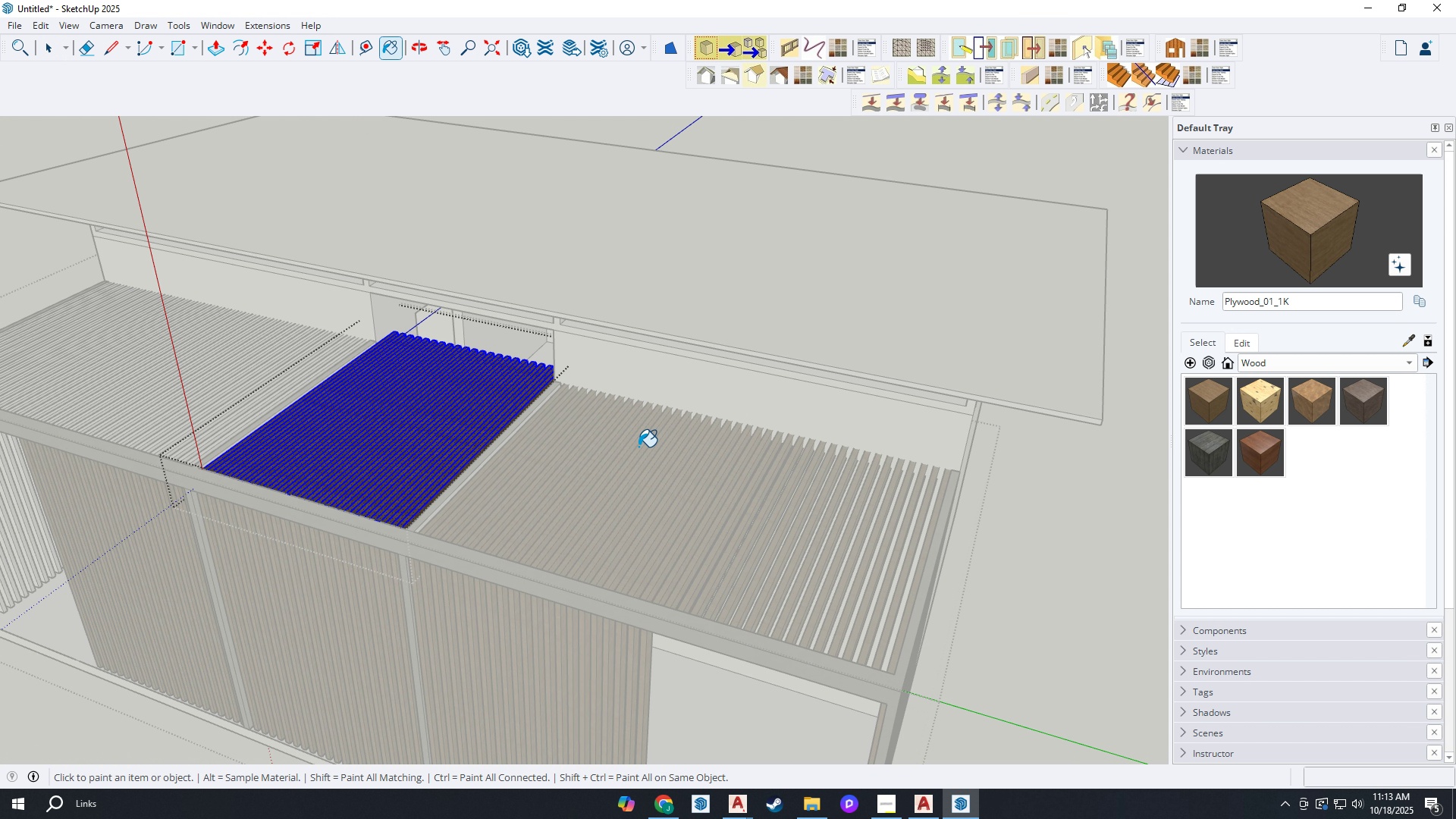 
scroll: coordinate [305, 412], scroll_direction: none, amount: 0.0
 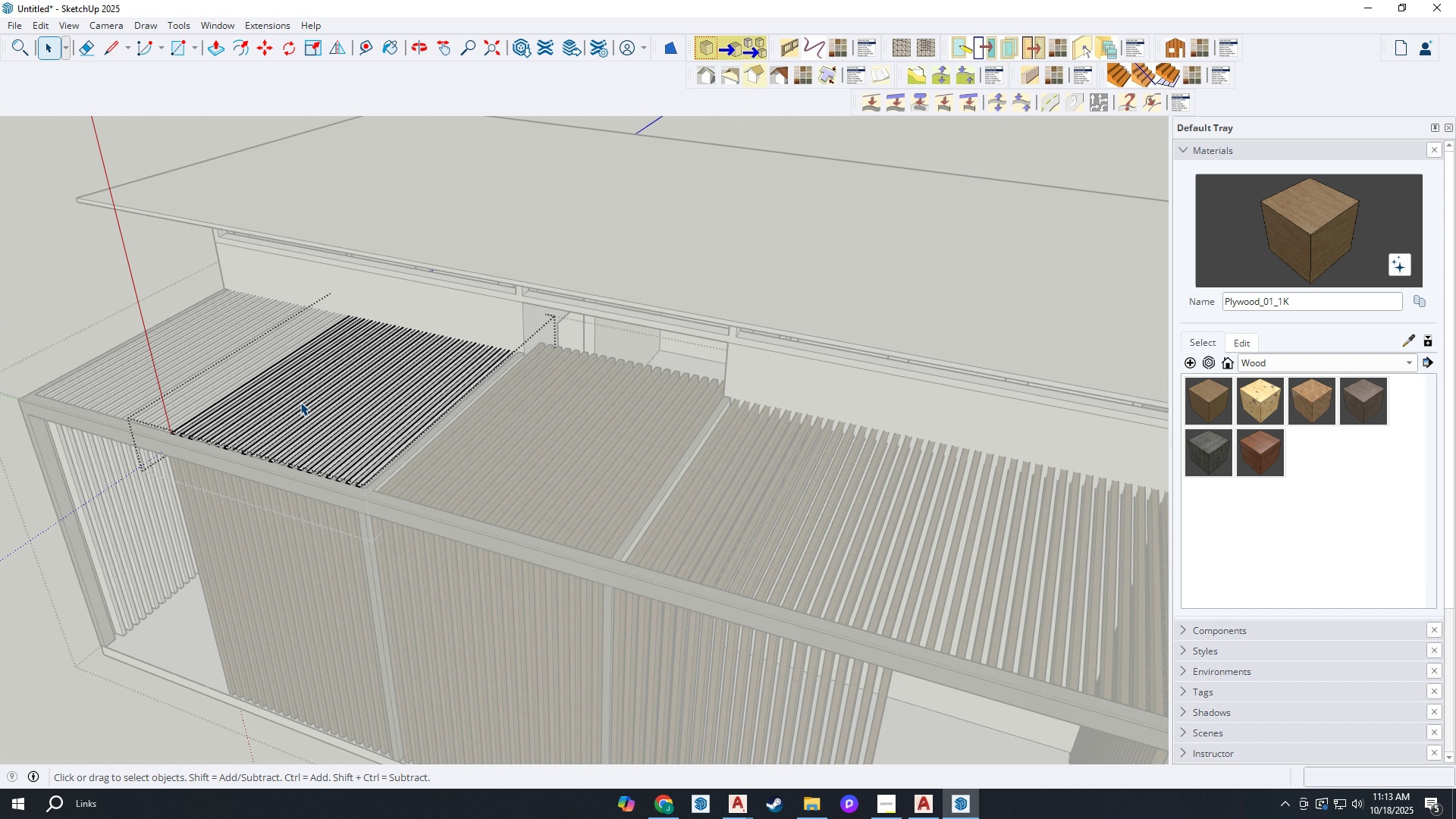 
key(Space)
 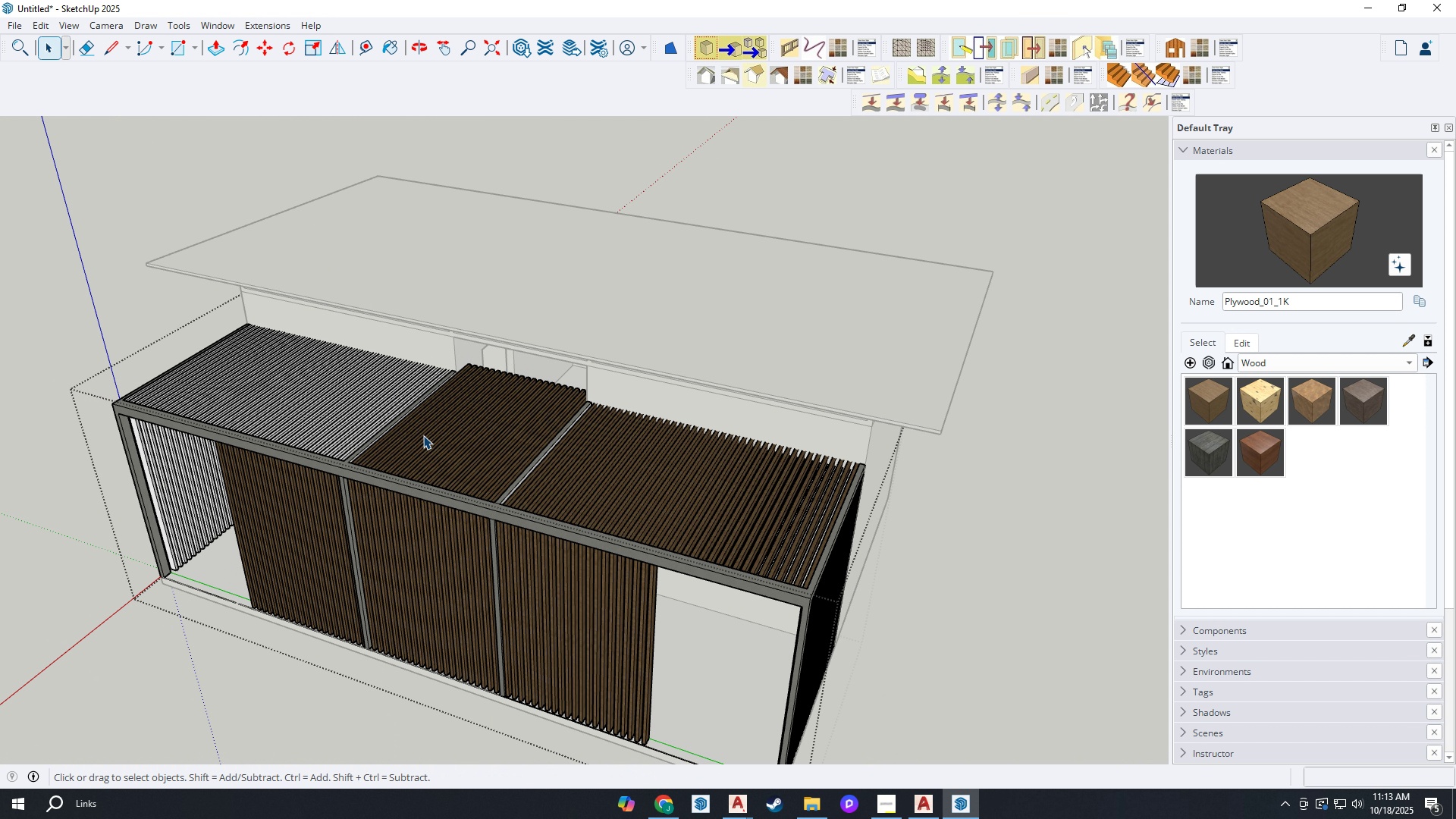 
key(Escape)
 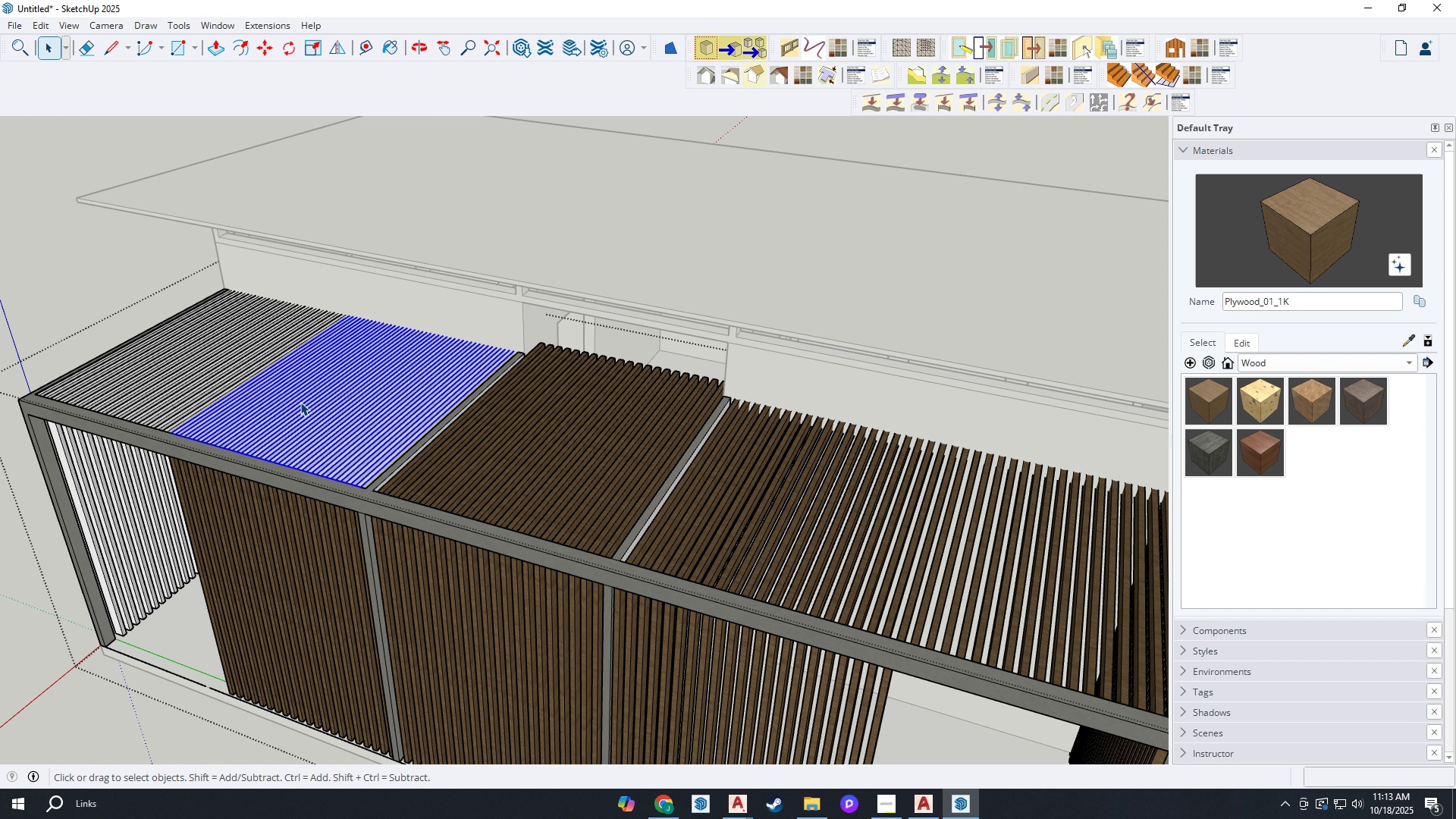 
double_click([300, 402])
 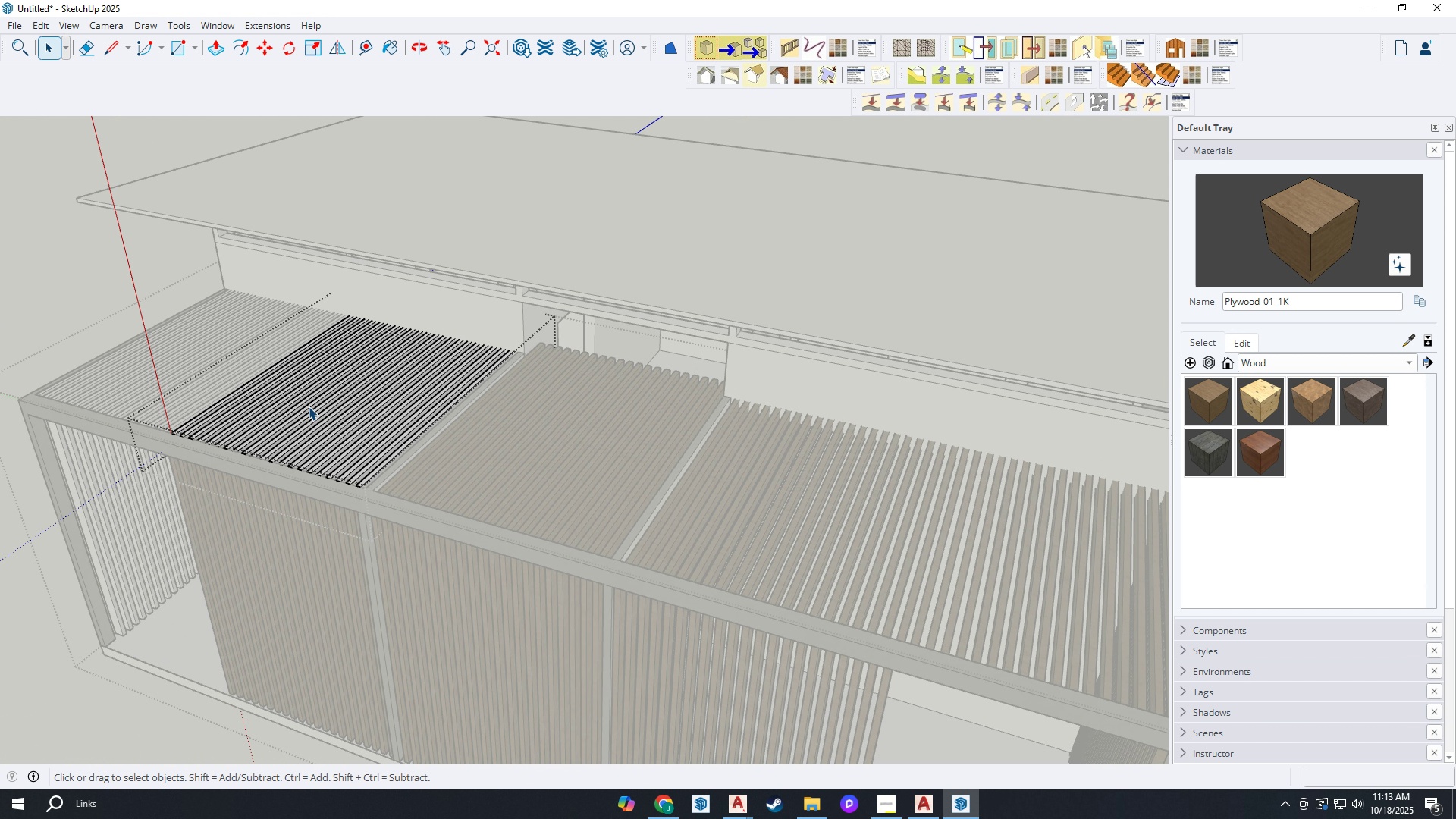 
key(Control+A)
 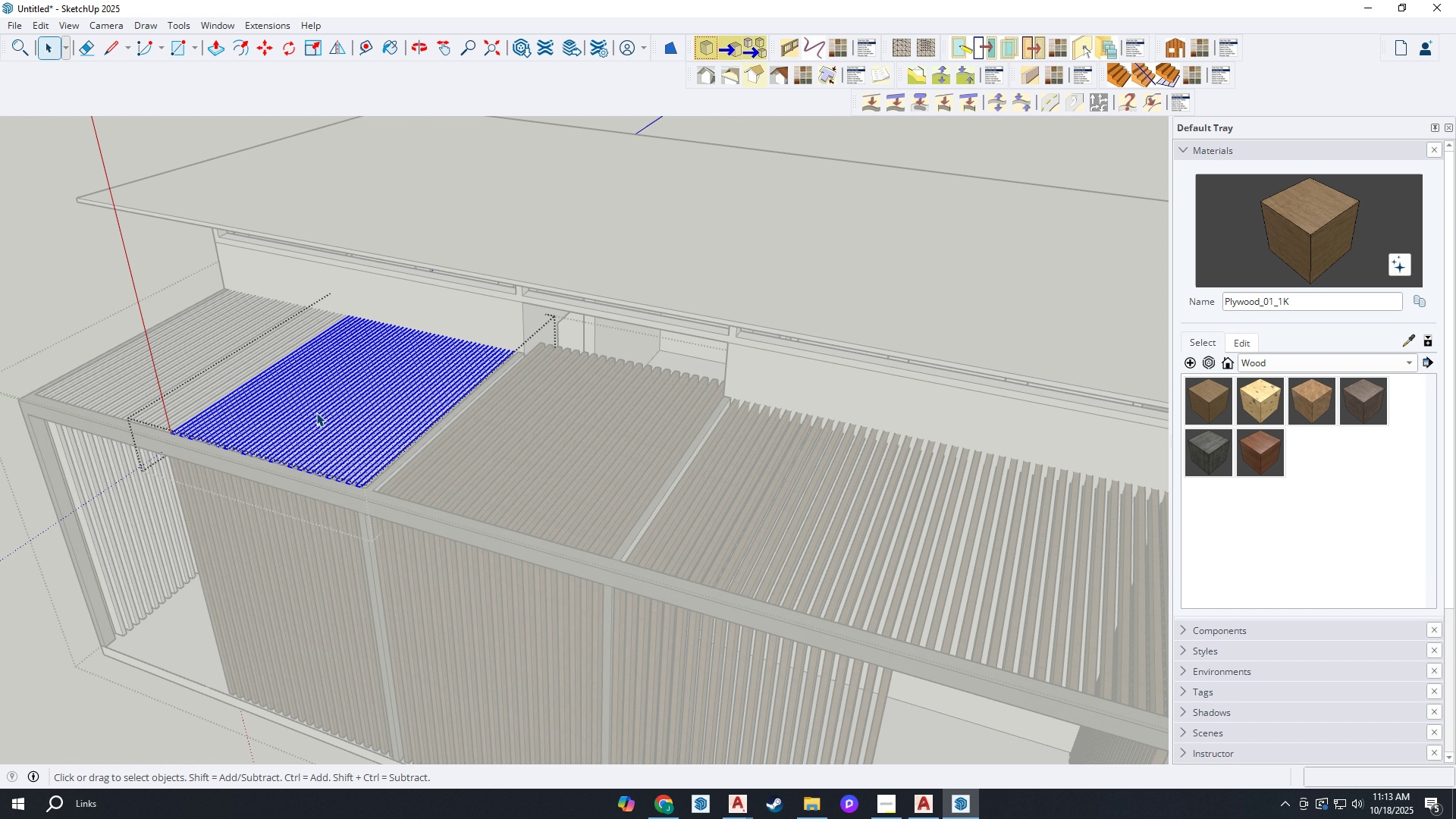 
key(B)
 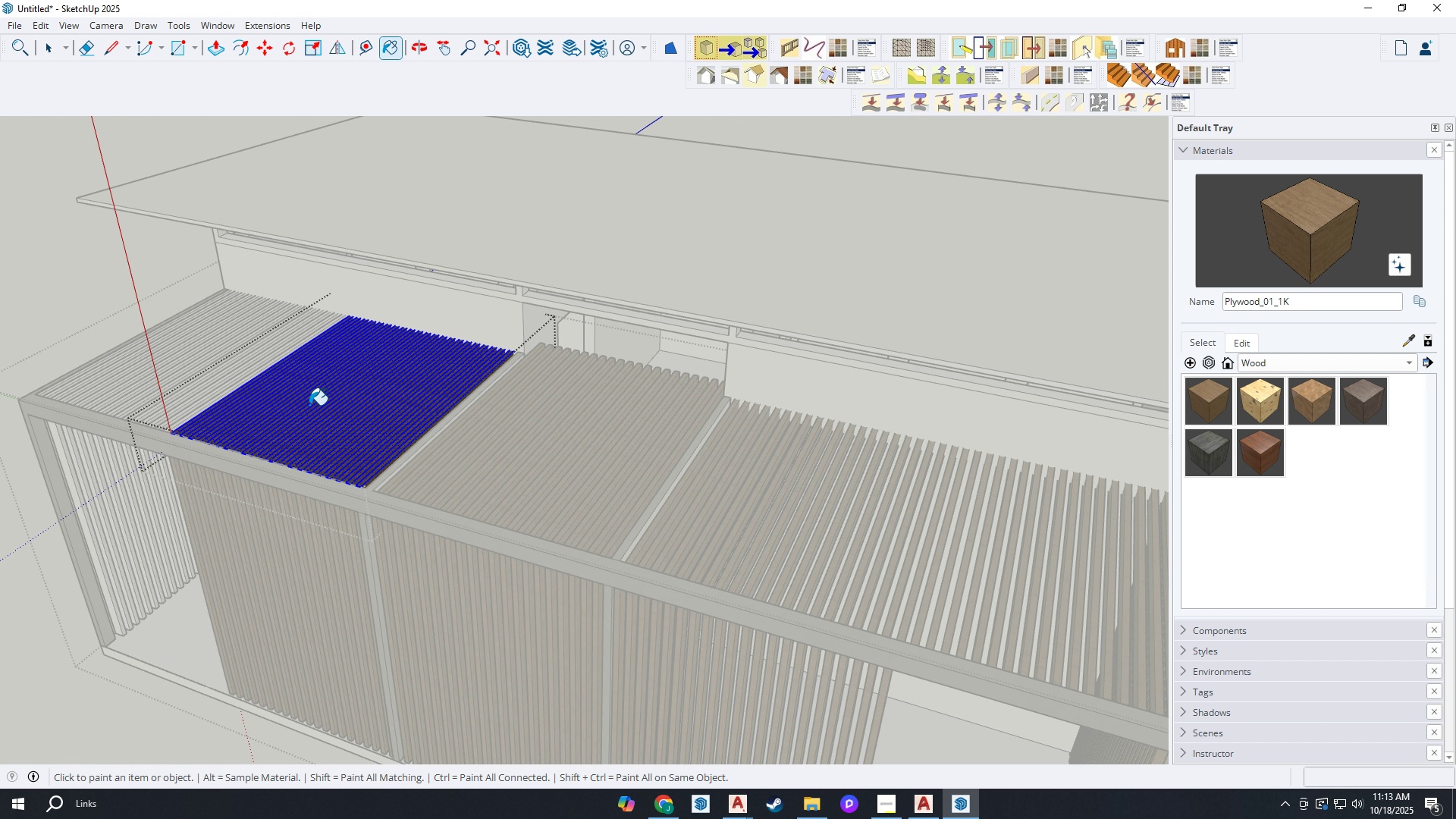 
left_click([309, 405])
 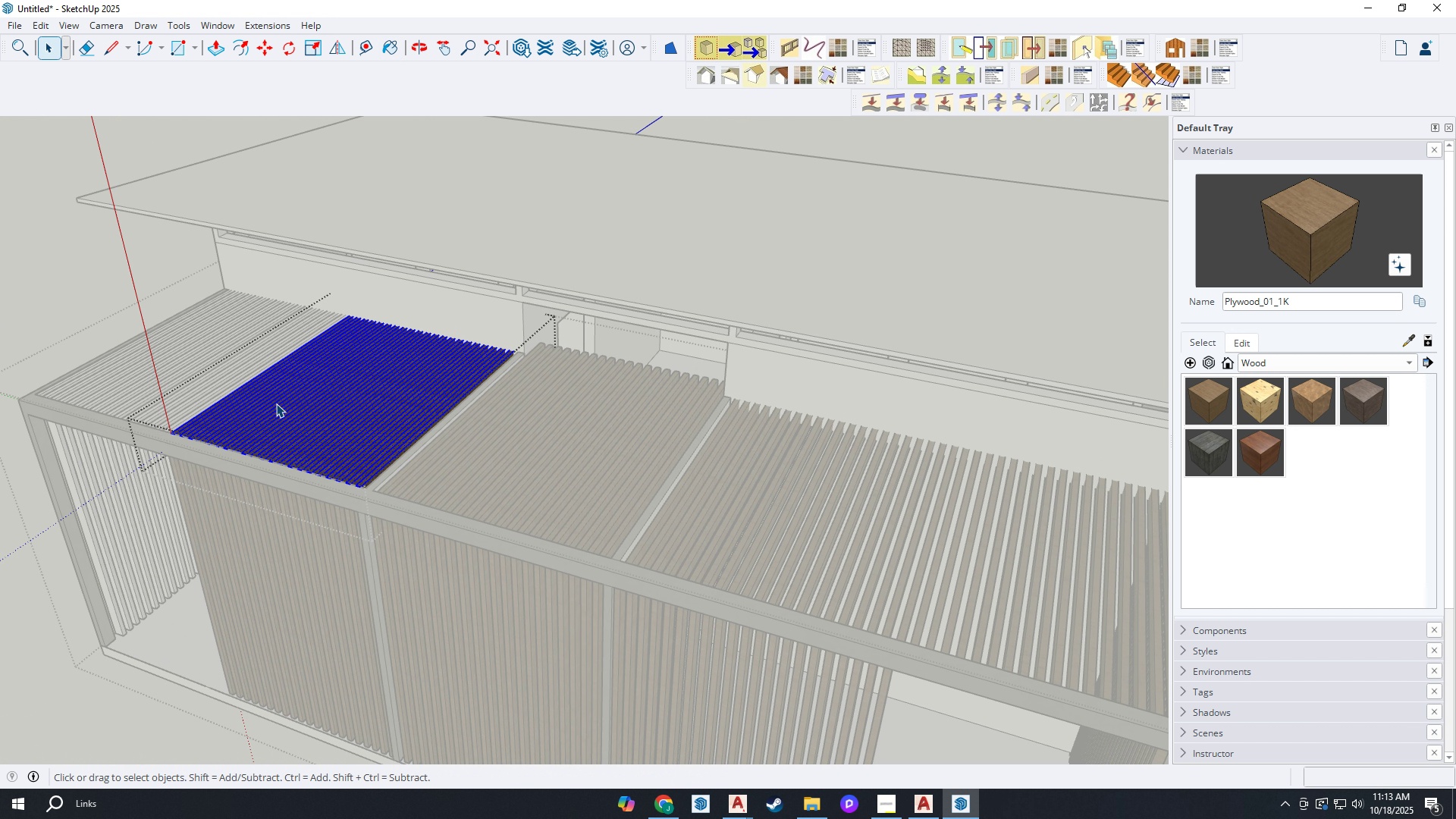 
key(Space)
 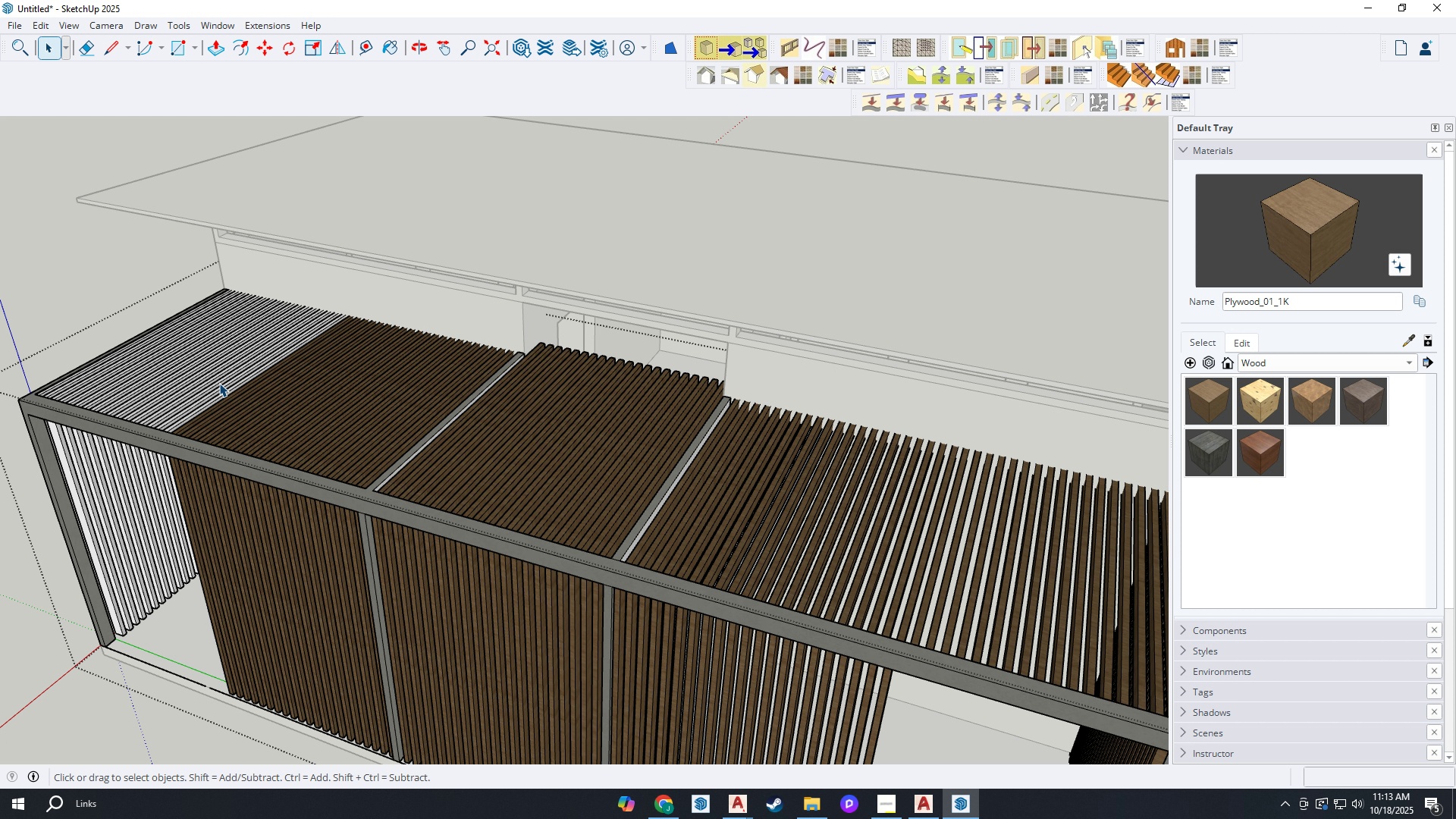 
key(Escape)
 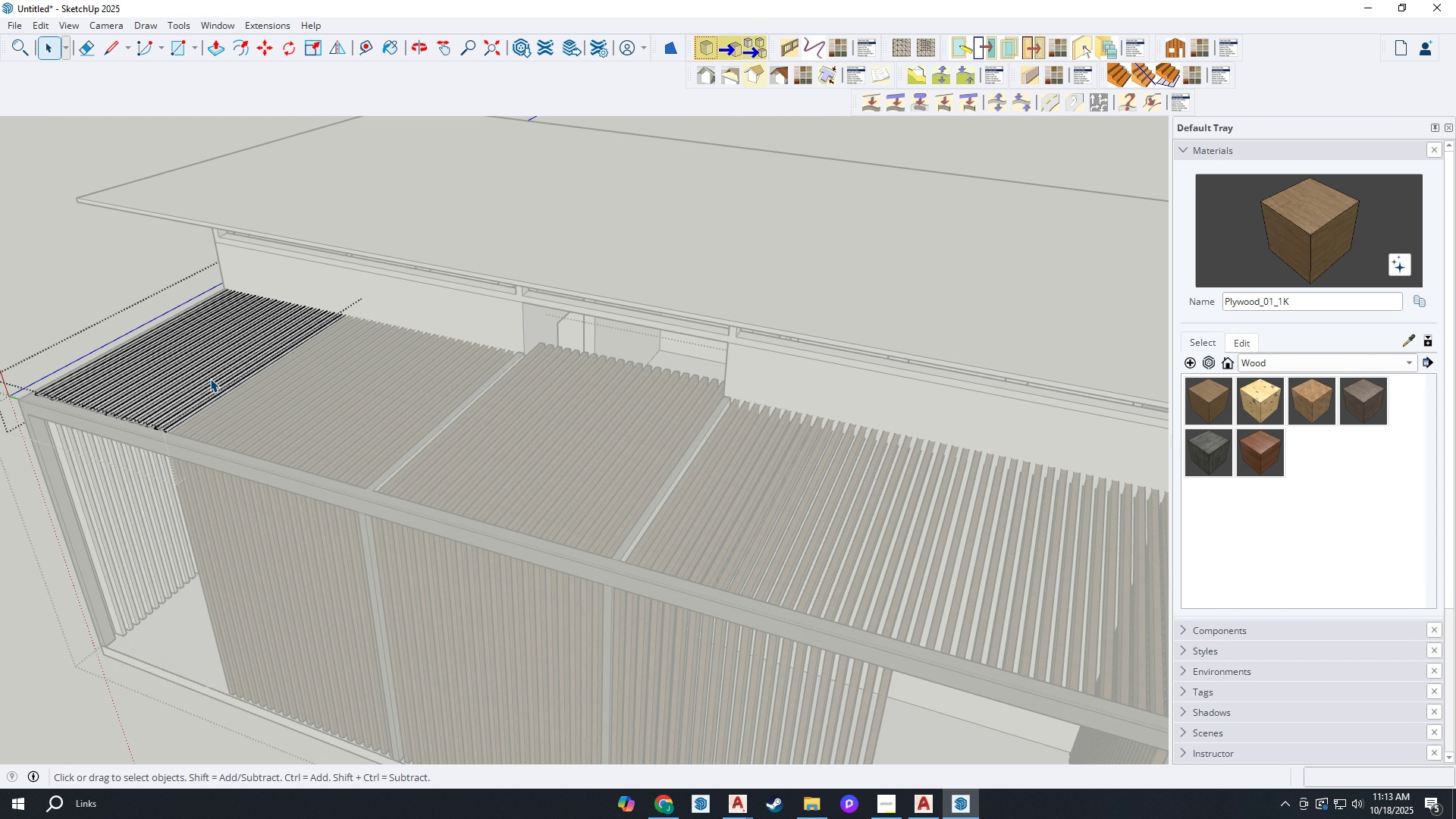 
double_click([210, 378])
 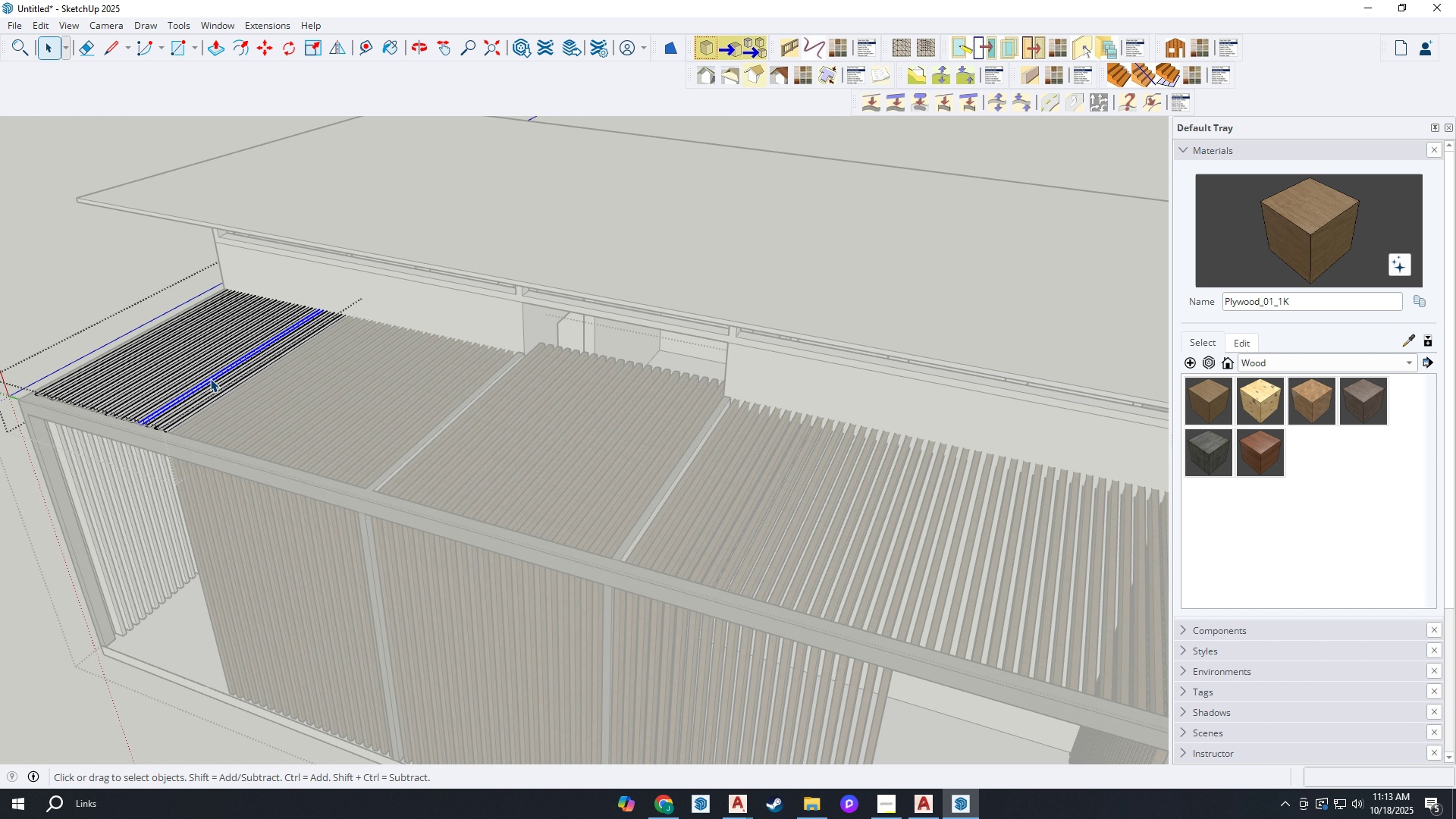 
triple_click([210, 378])
 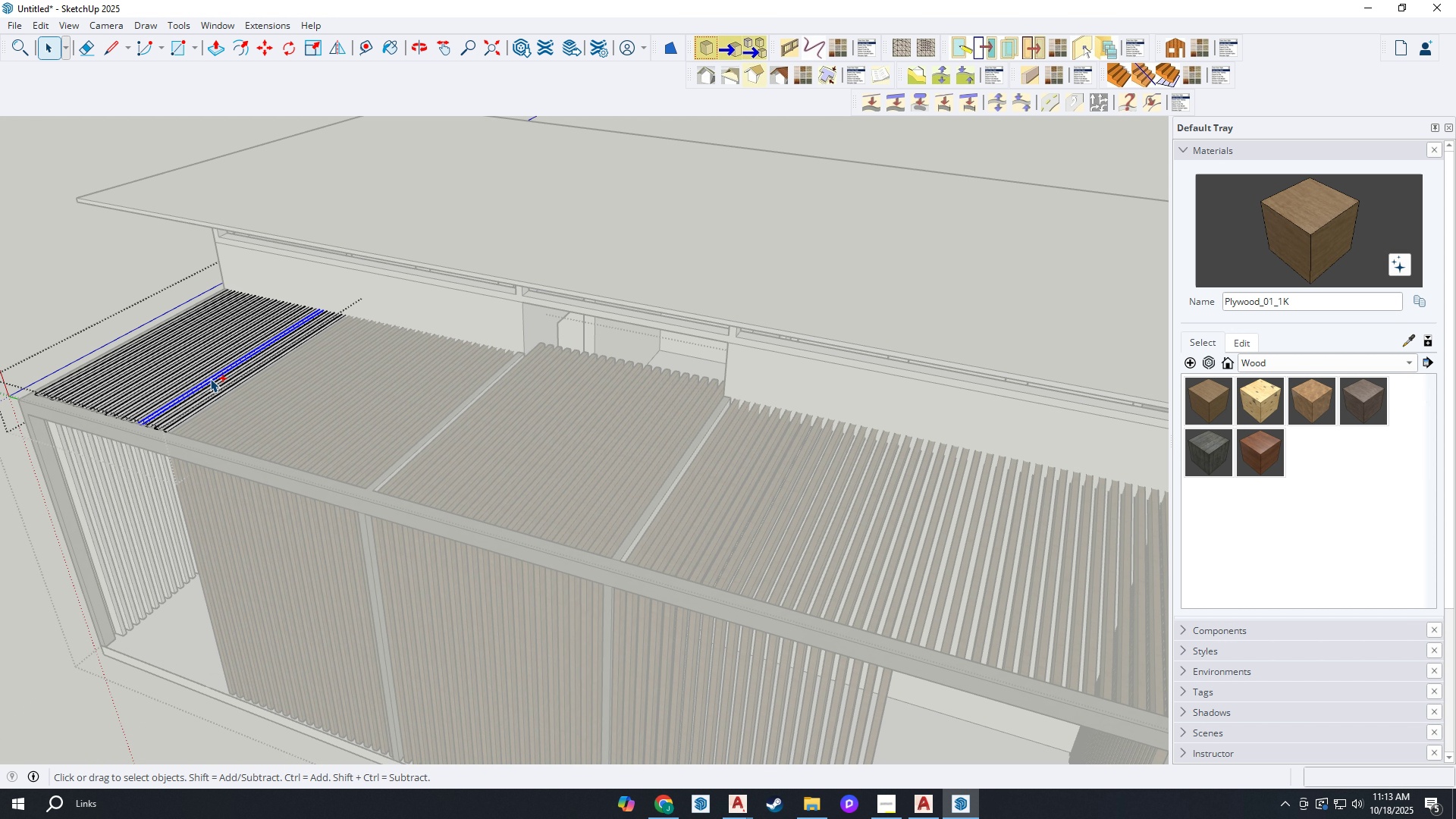 
key(Control+A)
 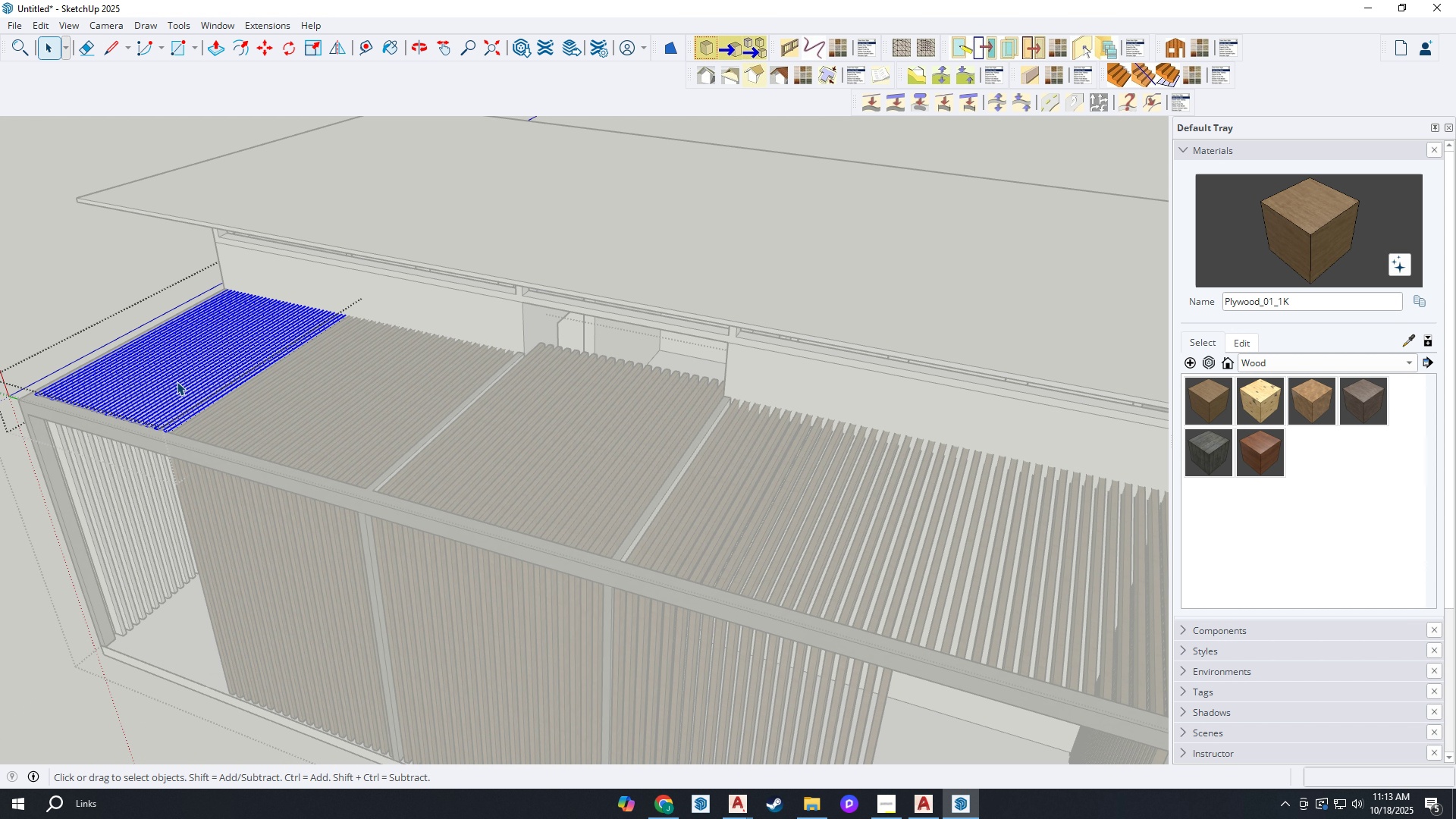 
key(B)
 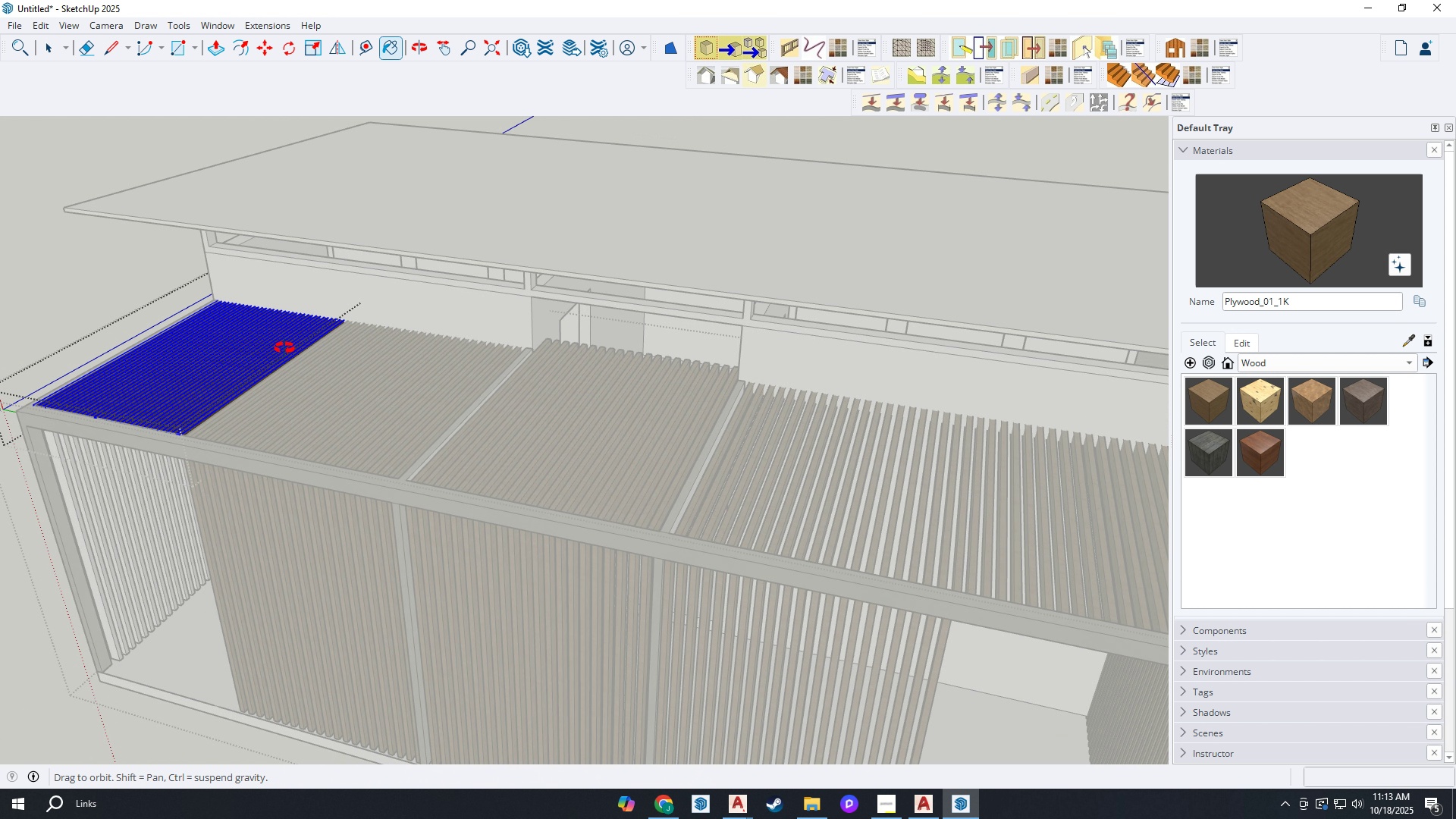 
key(Space)
 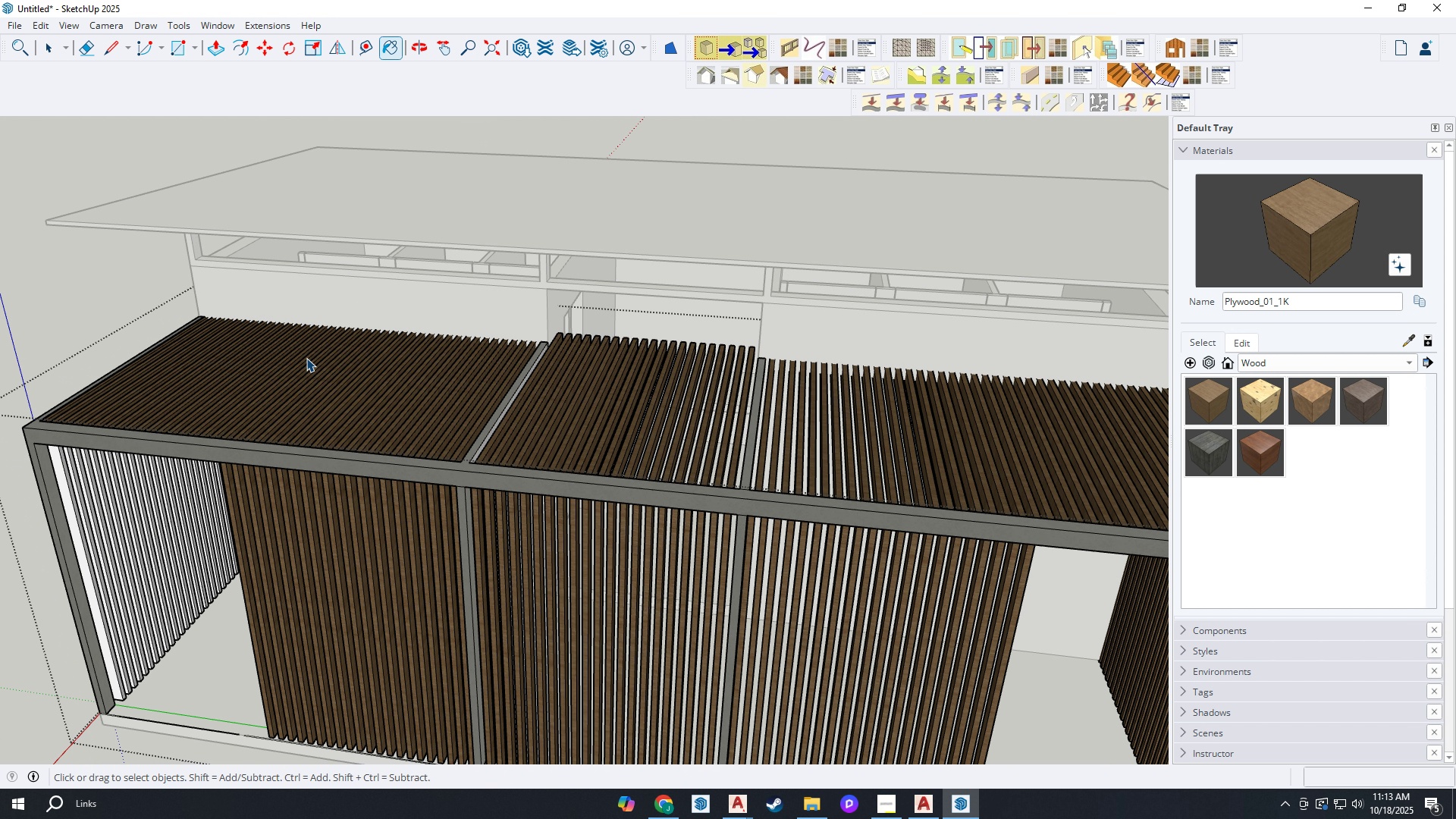 
key(Escape)
 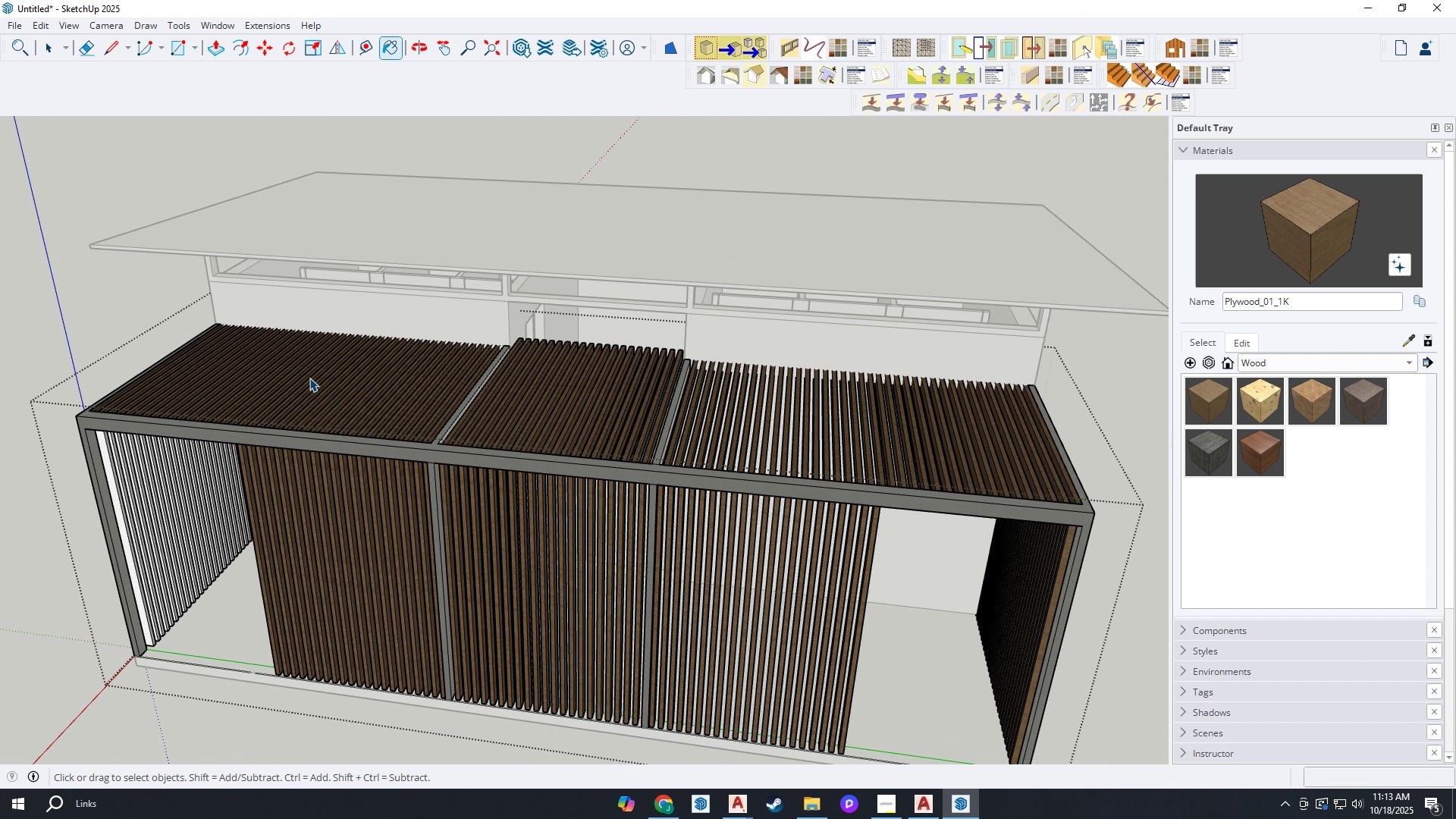 
scroll: coordinate [165, 482], scroll_direction: up, amount: 1.0
 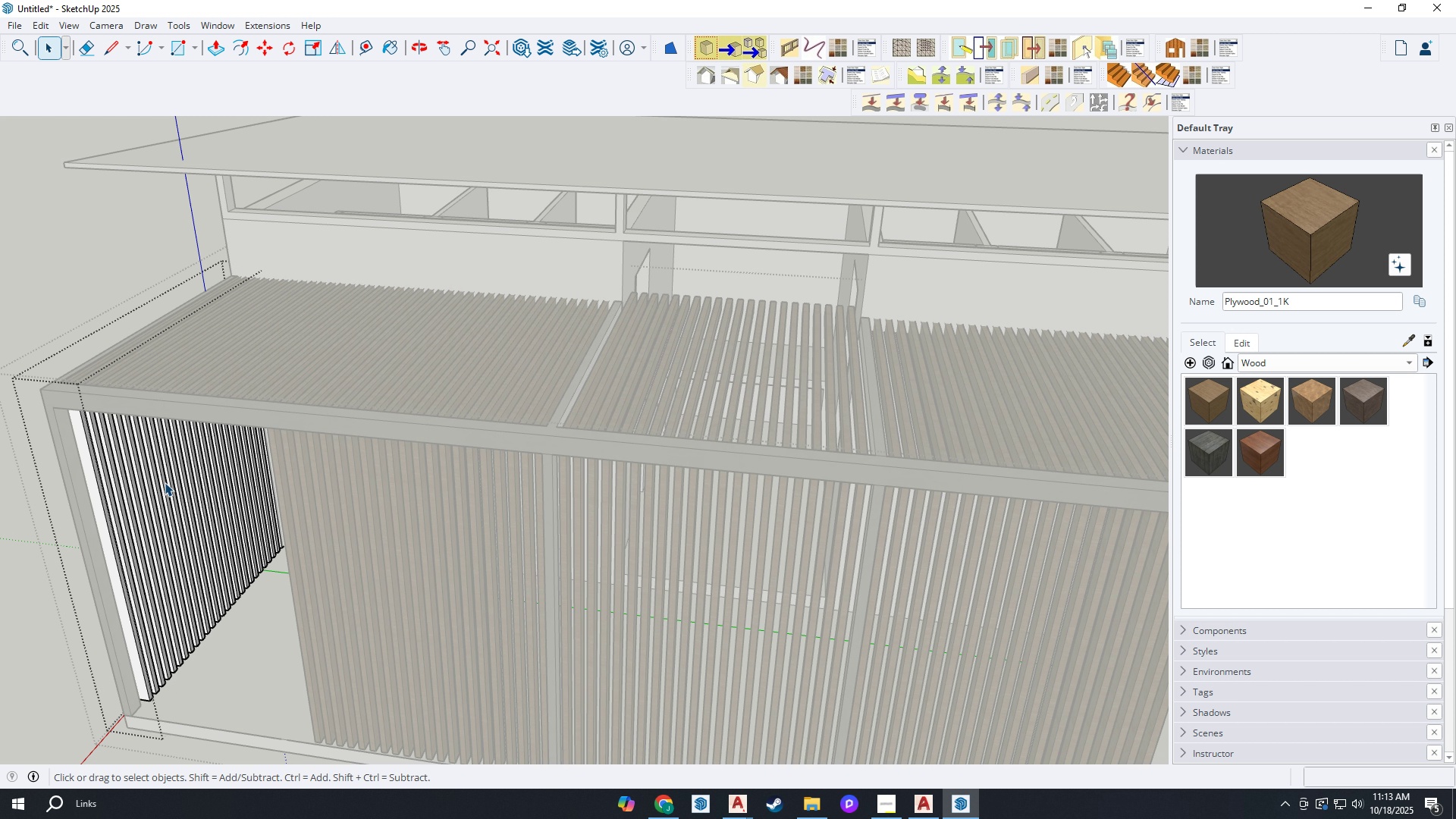 
double_click([165, 482])
 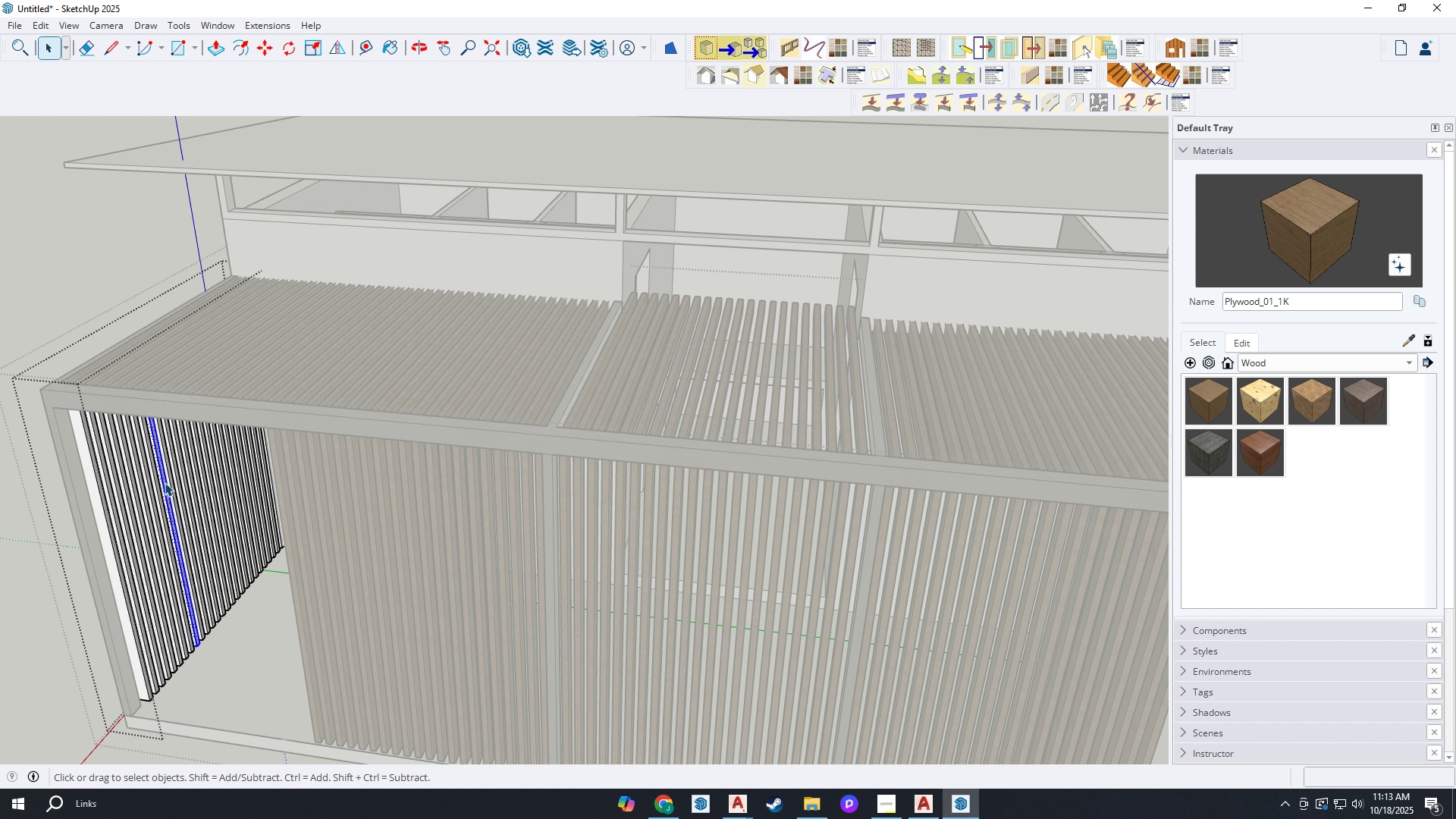 
triple_click([165, 482])
 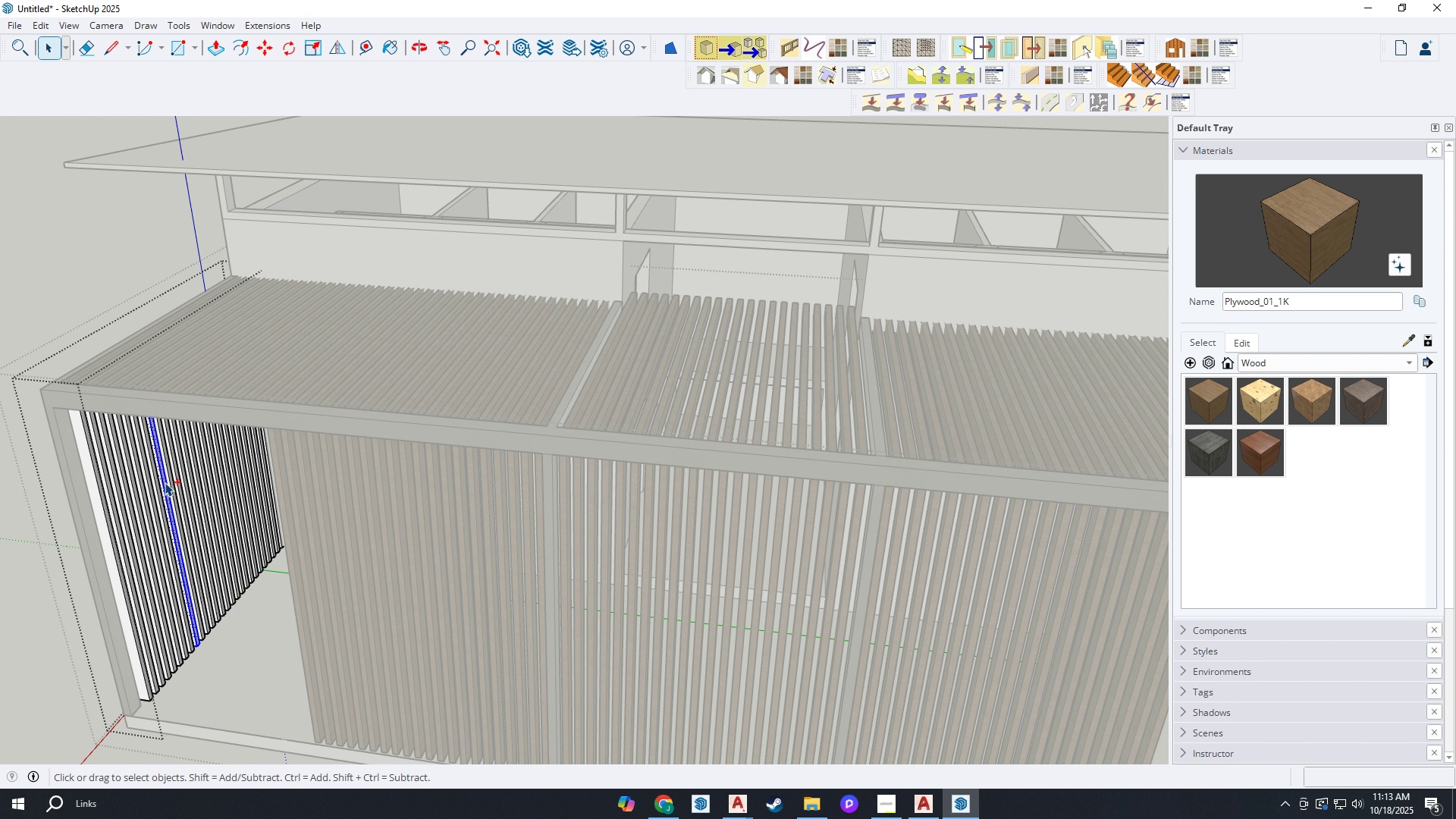 
key(Control+A)
 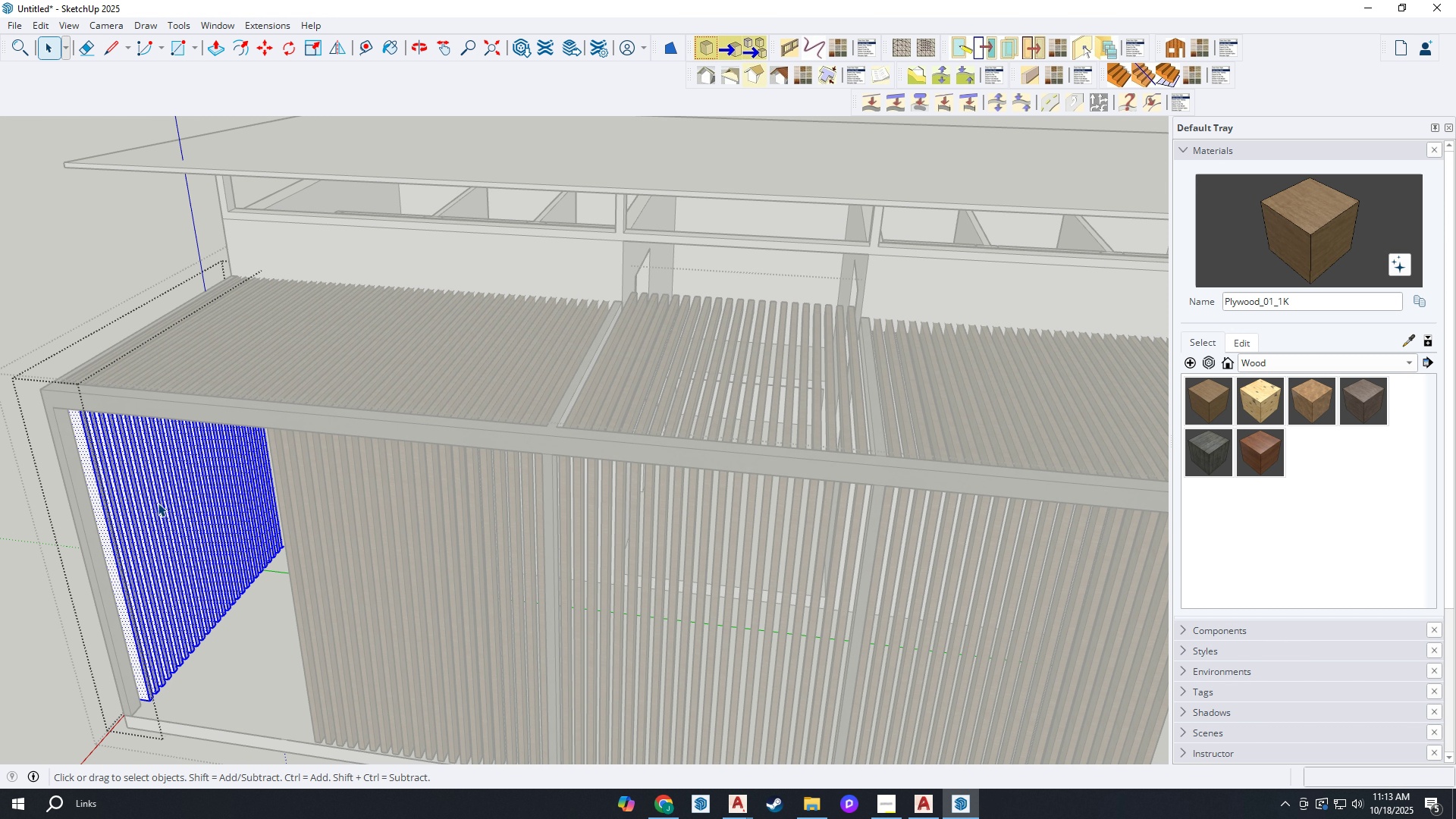 
key(B)
 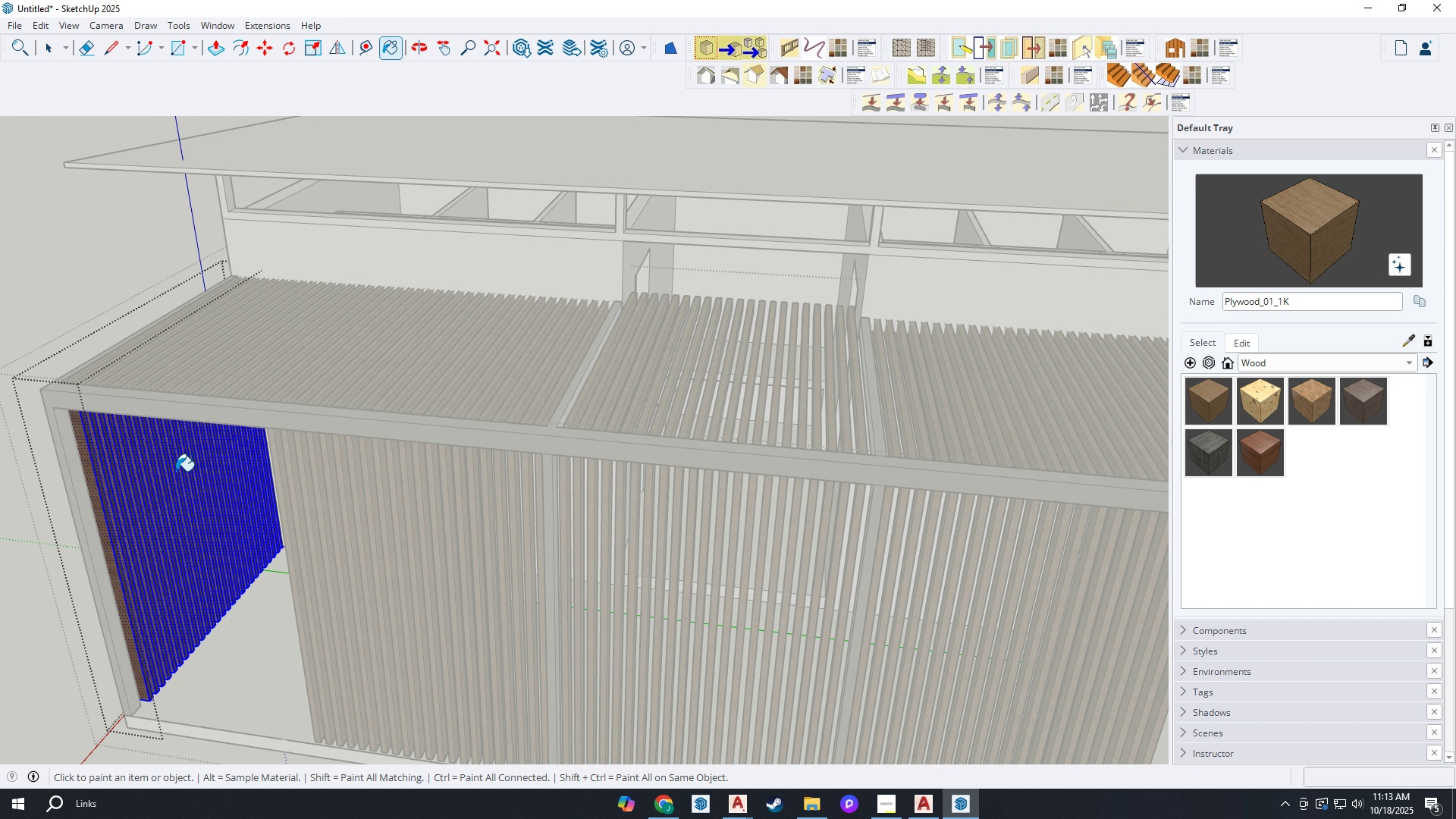 
scroll: coordinate [187, 467], scroll_direction: down, amount: 3.0
 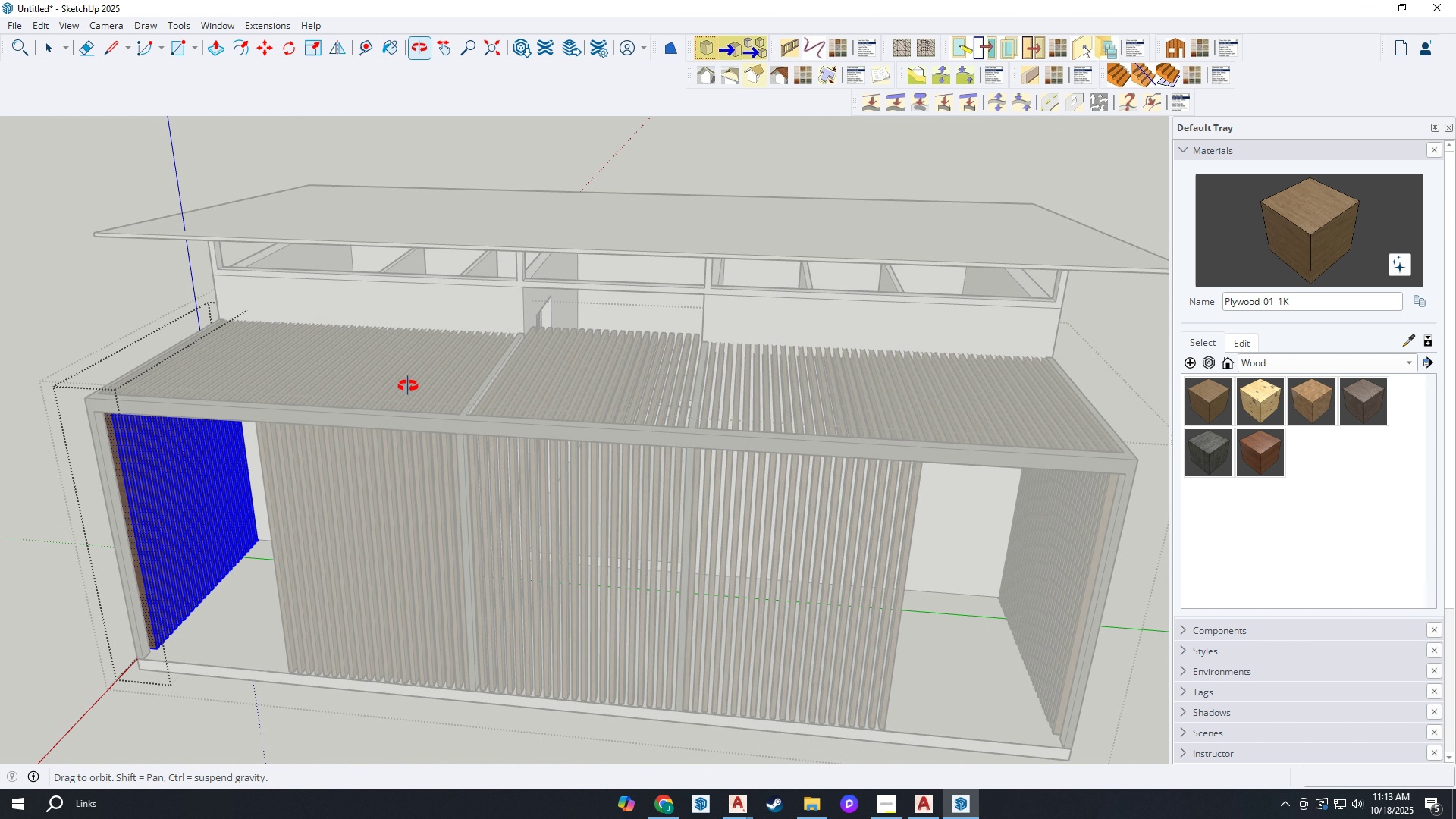 
key(Space)
 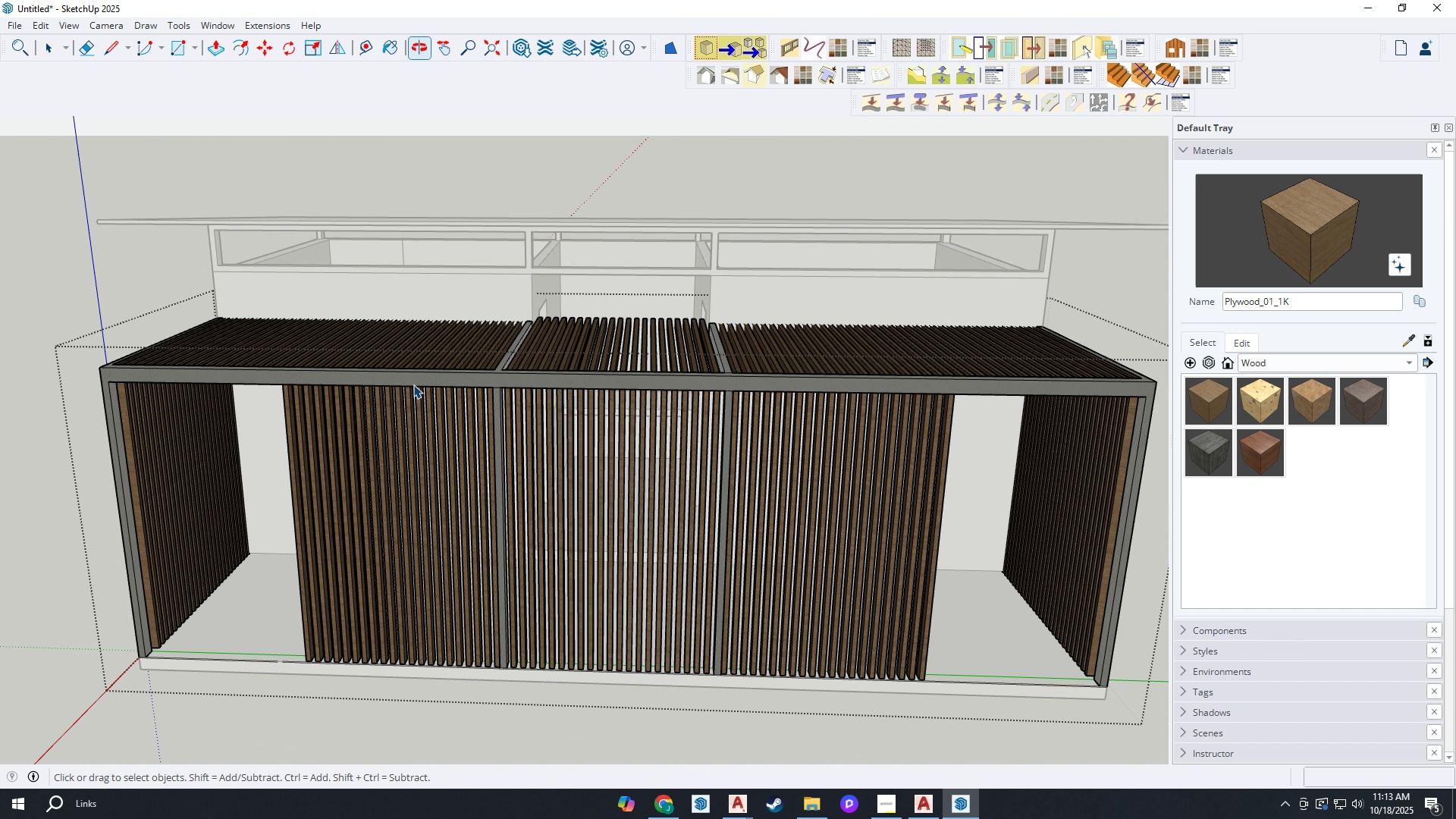 
key(Escape)
 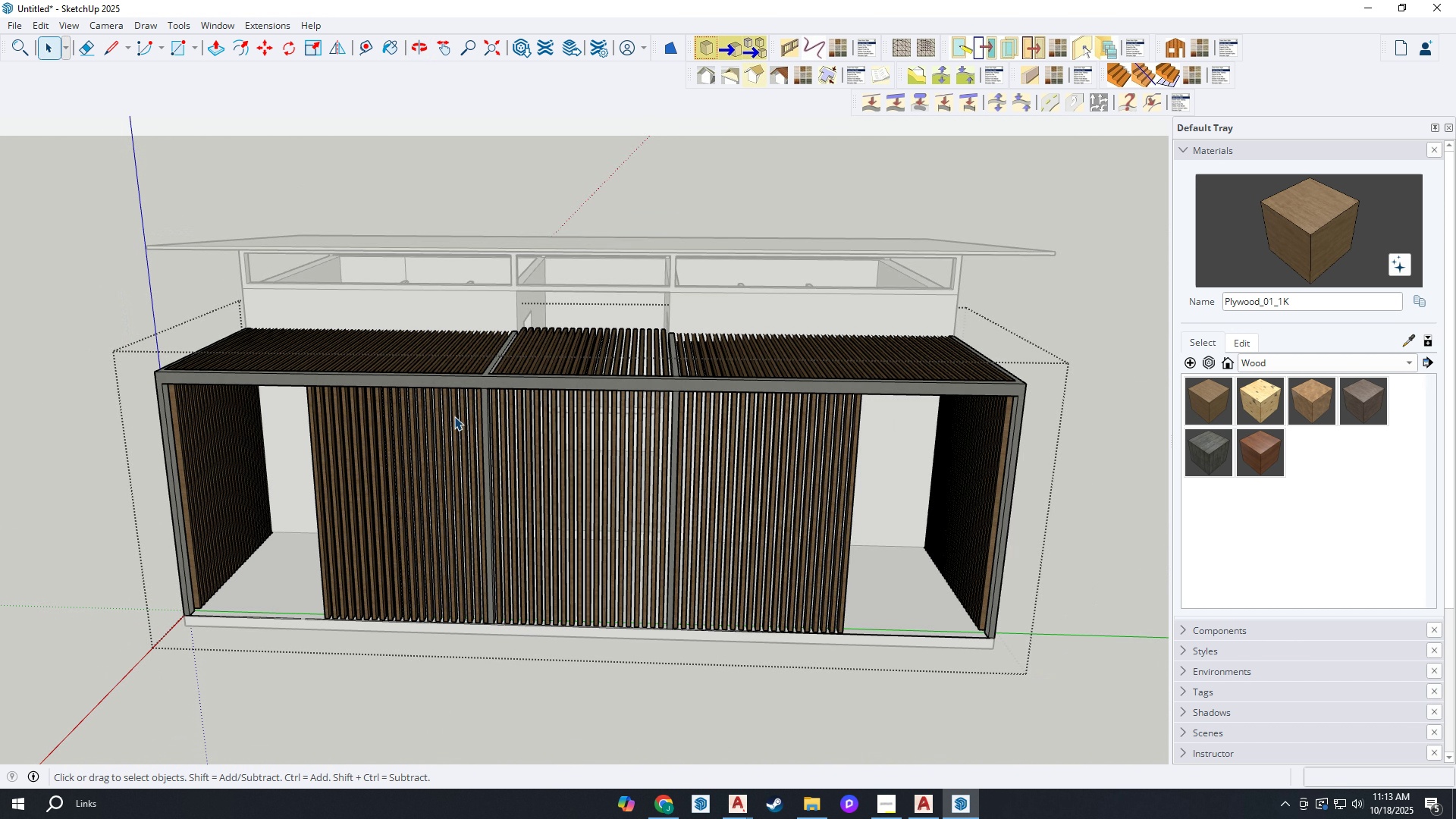 
scroll: coordinate [536, 370], scroll_direction: down, amount: 4.0
 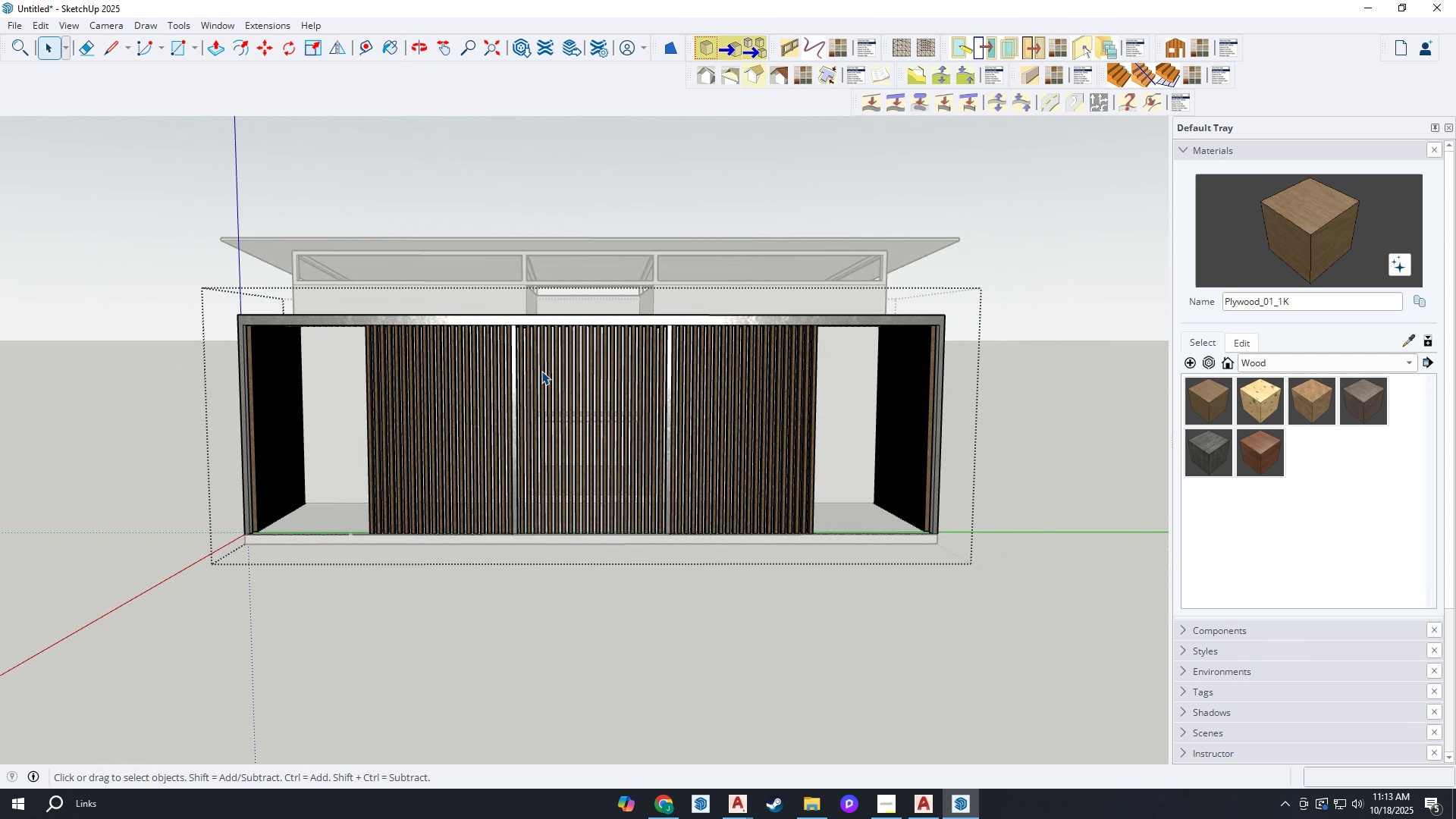 
key(Escape)
 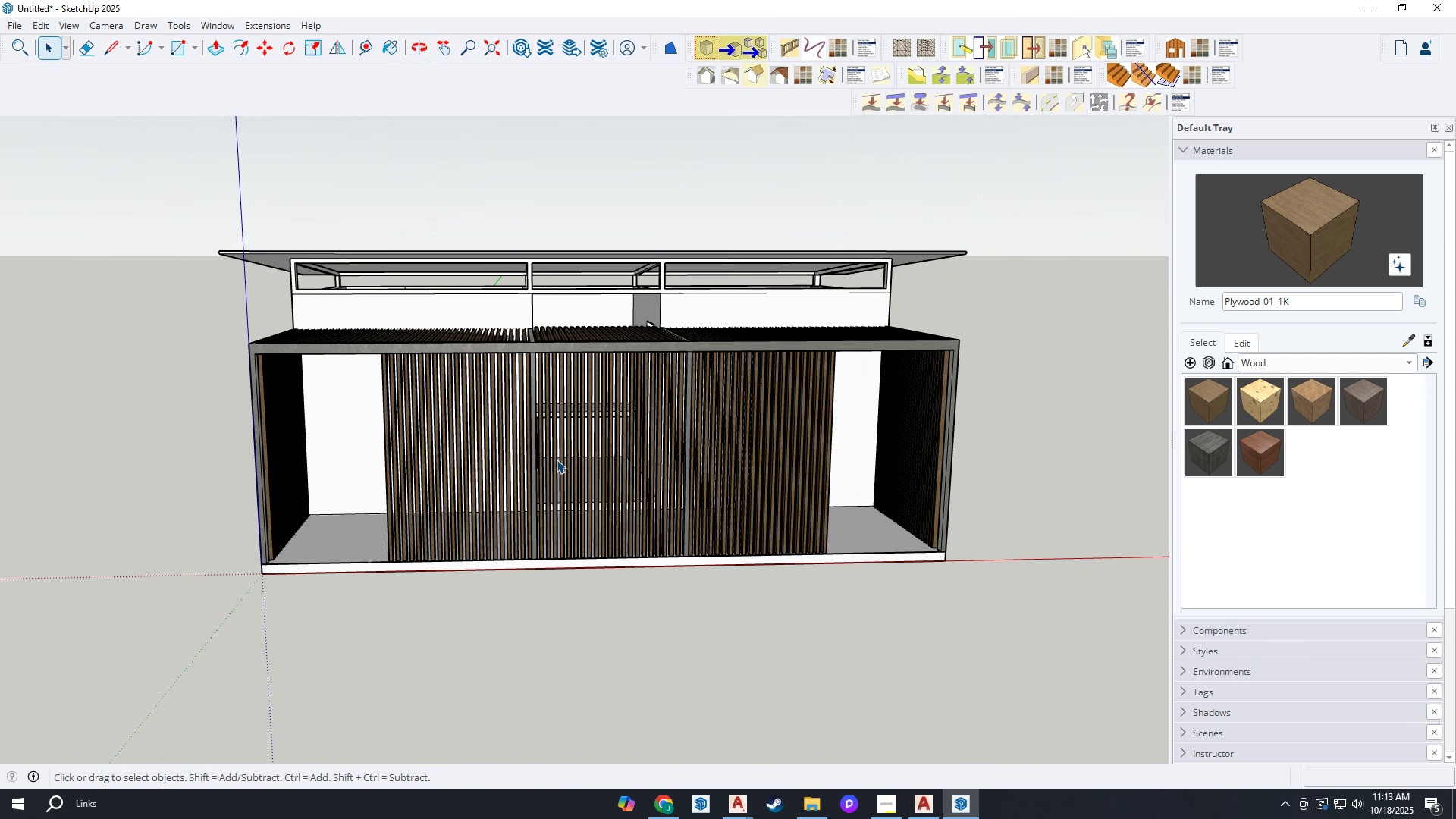 
scroll: coordinate [557, 460], scroll_direction: down, amount: 2.0
 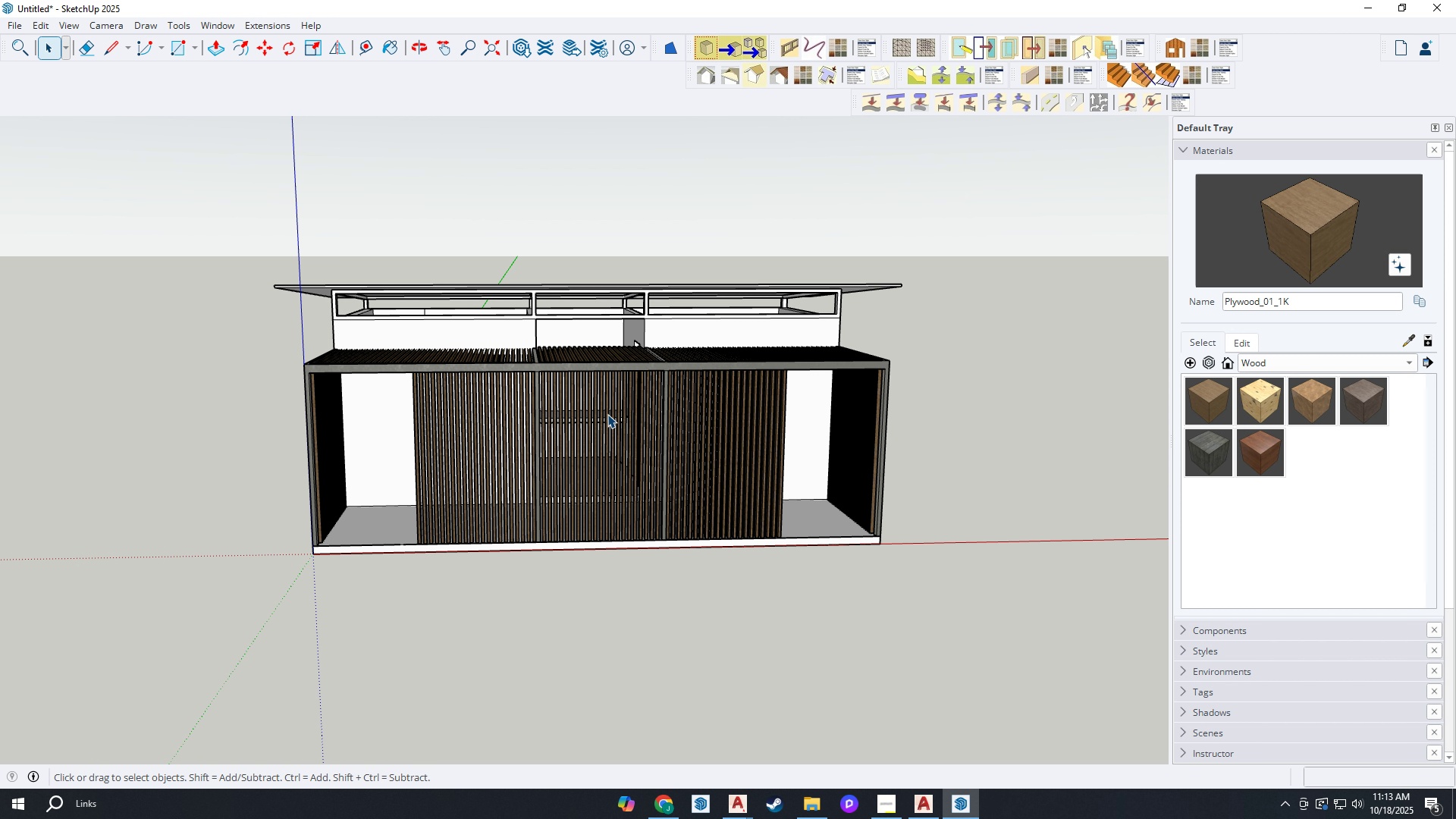 
key(Escape)
type( 3E)
key(Escape)
key(Escape)
type( )
key(Escape)
key(Escape)
key(Escape)
key(Escape)
 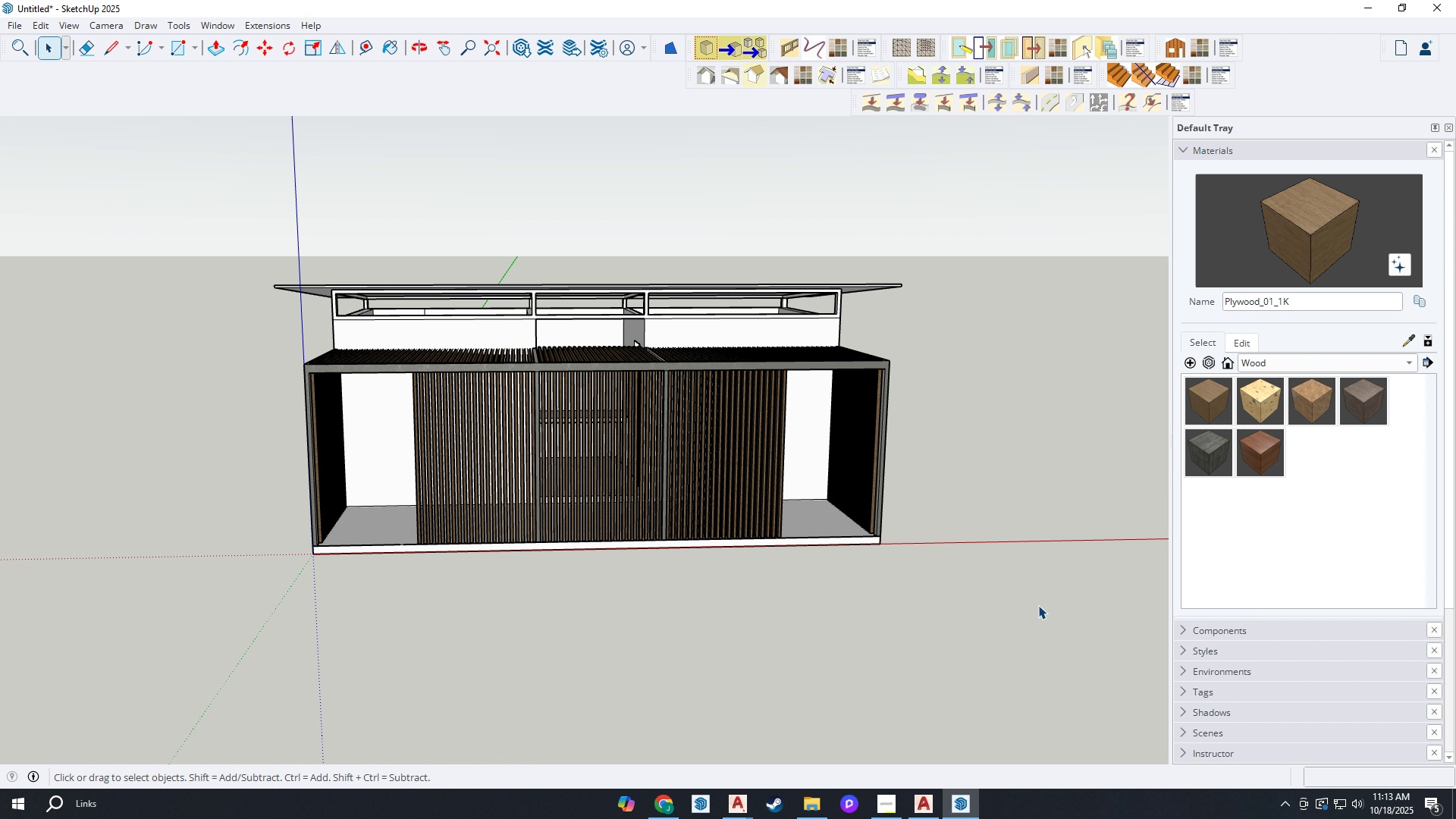 
scroll: coordinate [990, 668], scroll_direction: down, amount: 1.0
 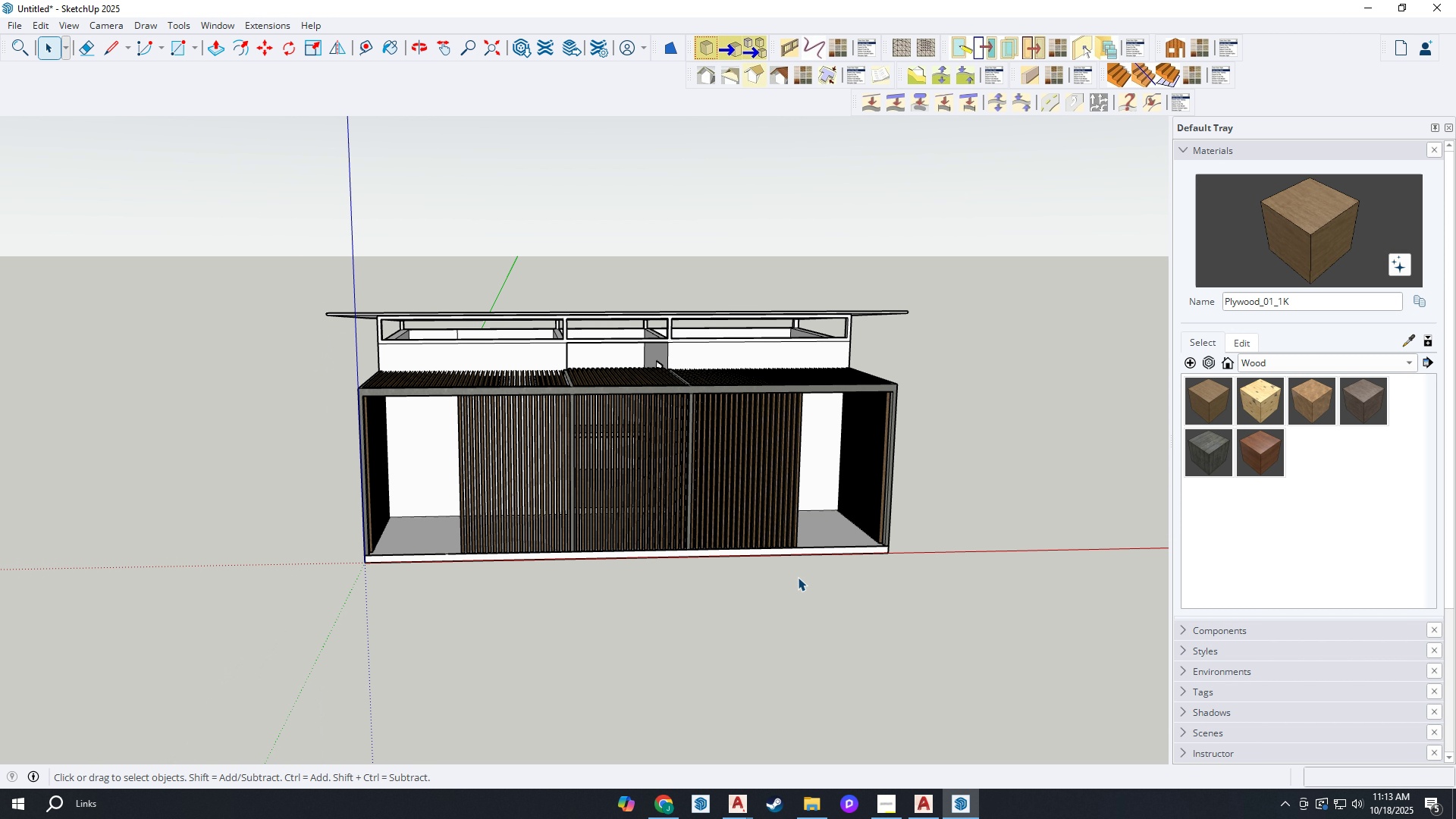 
scroll: coordinate [770, 579], scroll_direction: up, amount: 3.0
 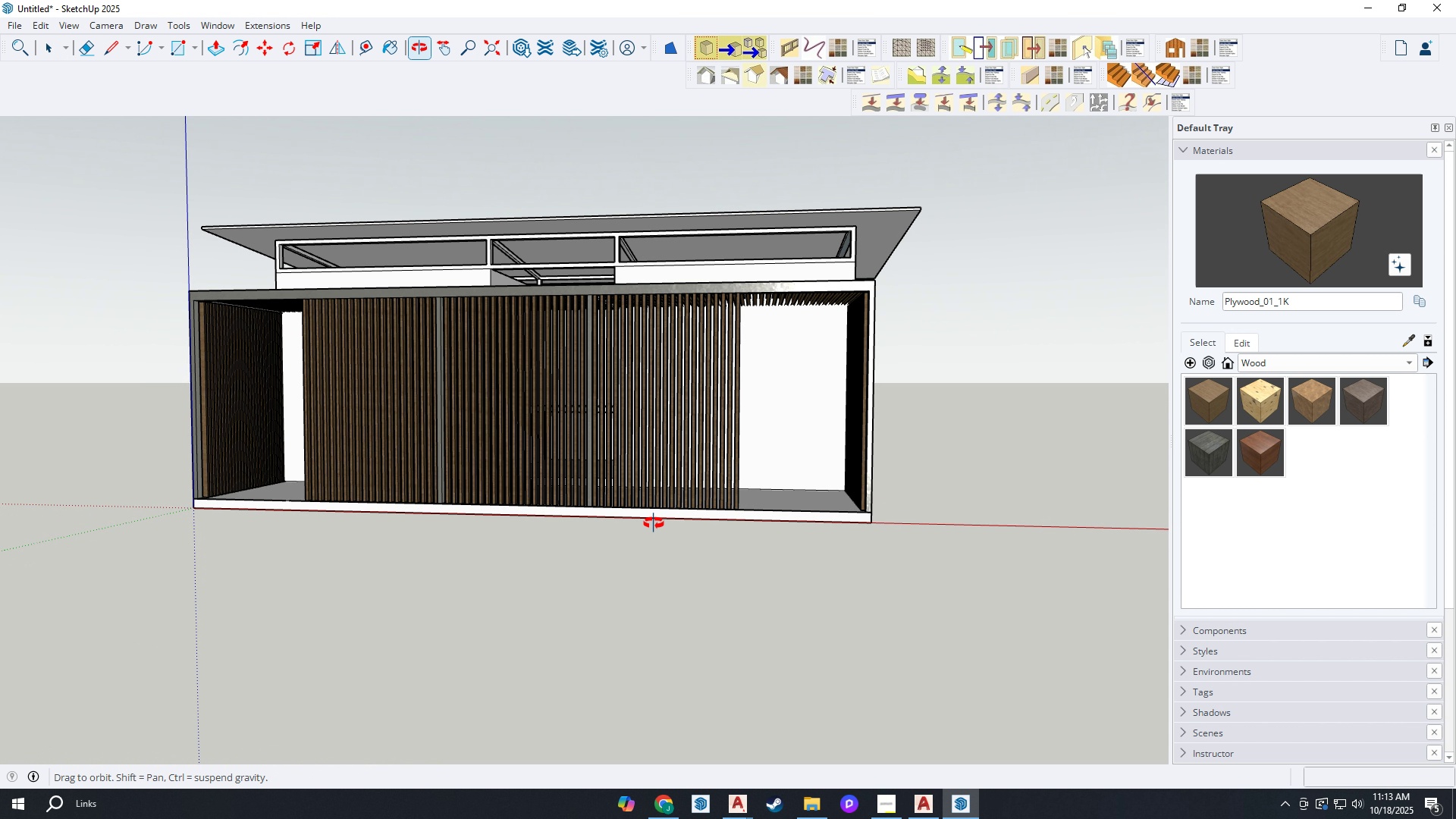 
wait(5.78)
 